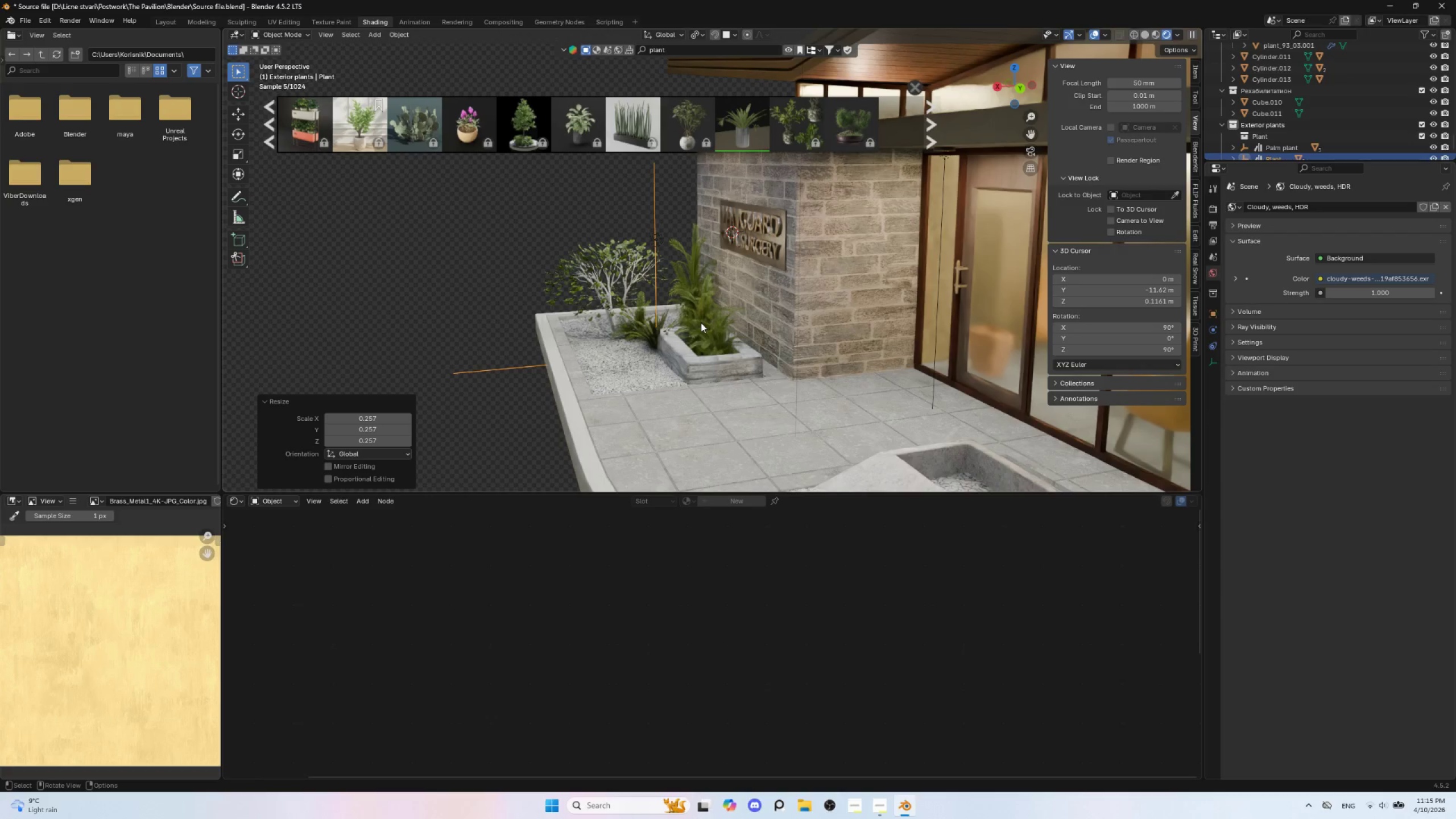 
type(gx)
 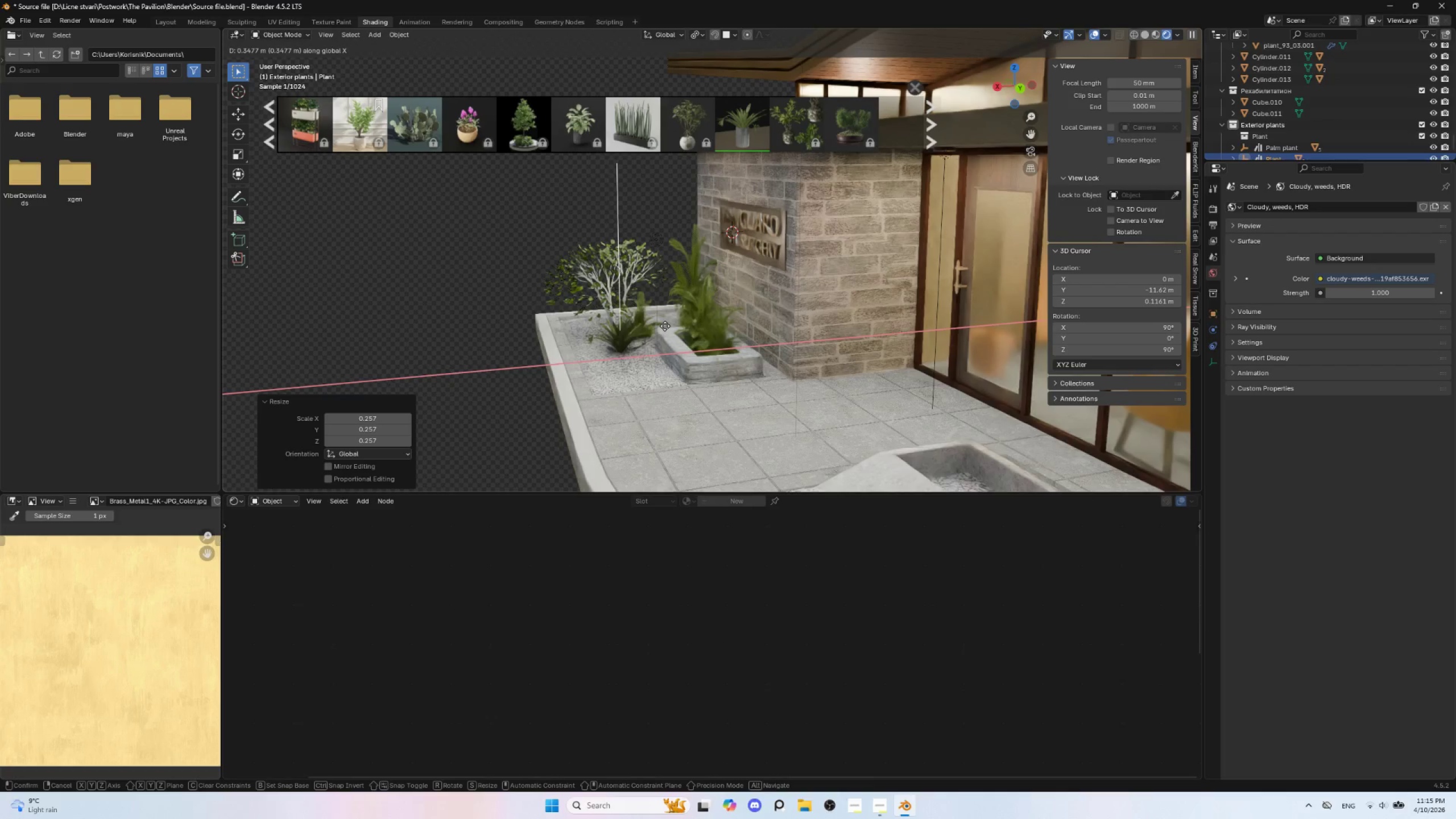 
left_click([665, 326])
 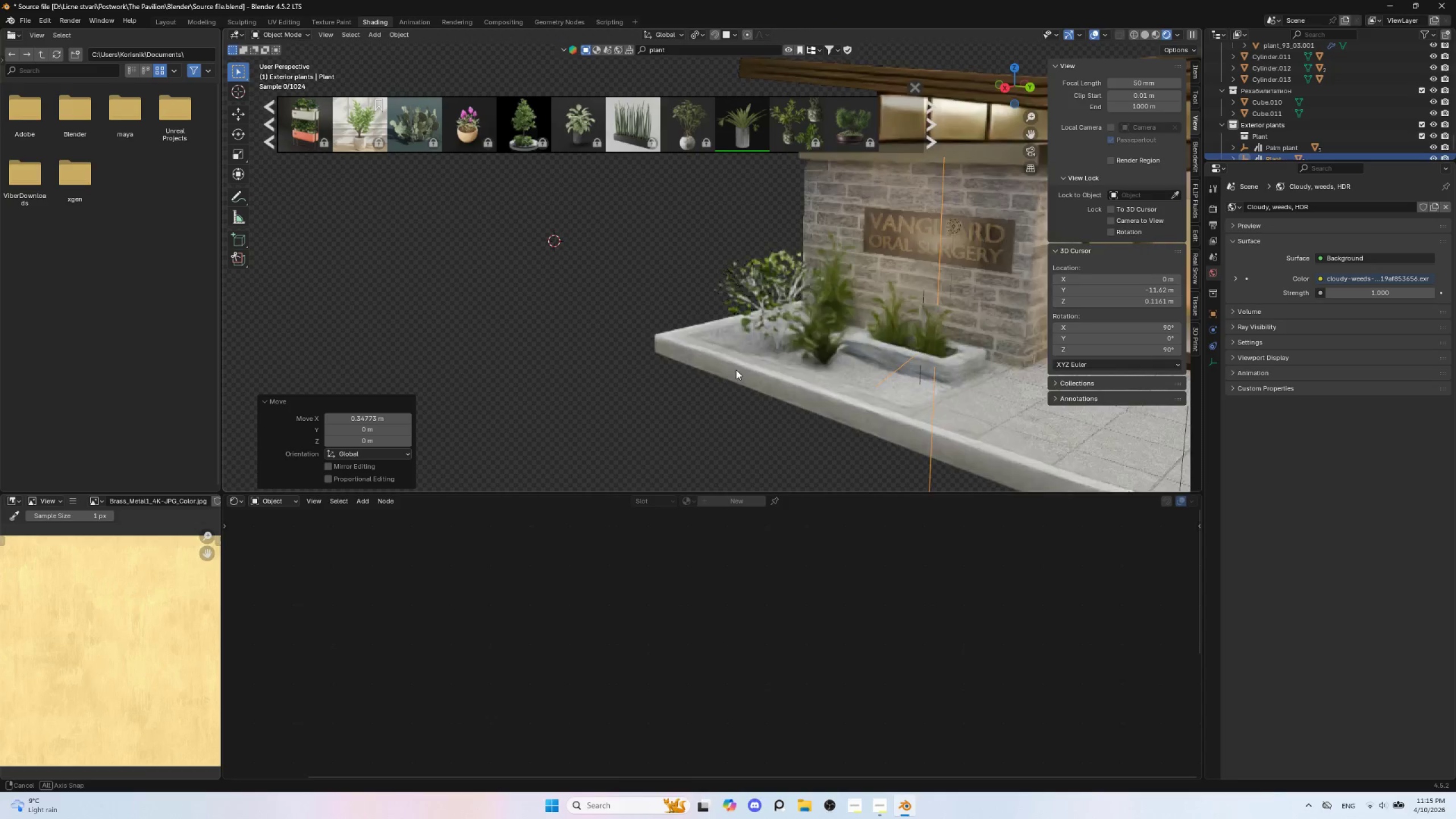 
hold_key(key=ShiftLeft, duration=0.72)
 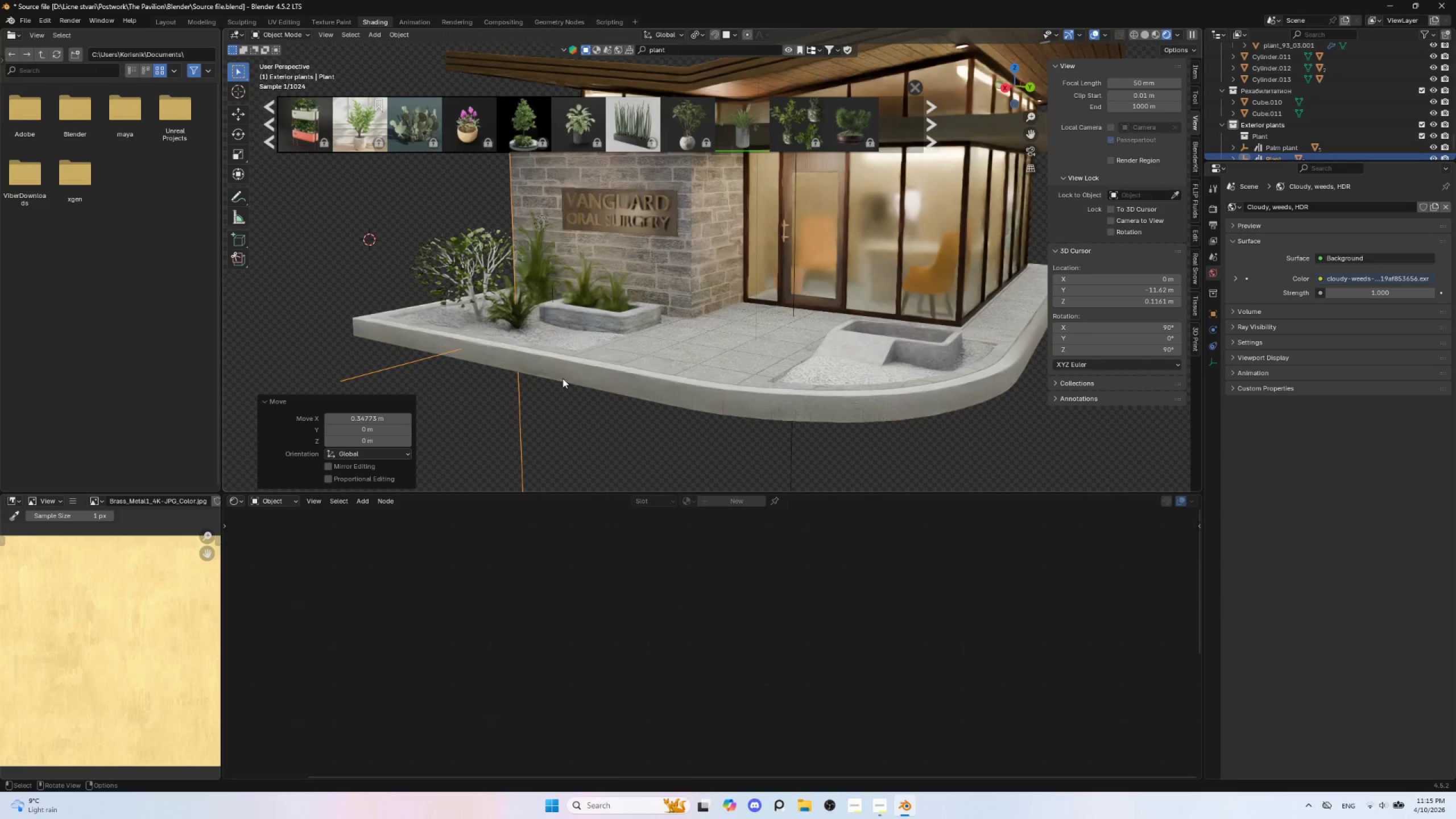 
scroll: coordinate [562, 378], scroll_direction: up, amount: 2.0
 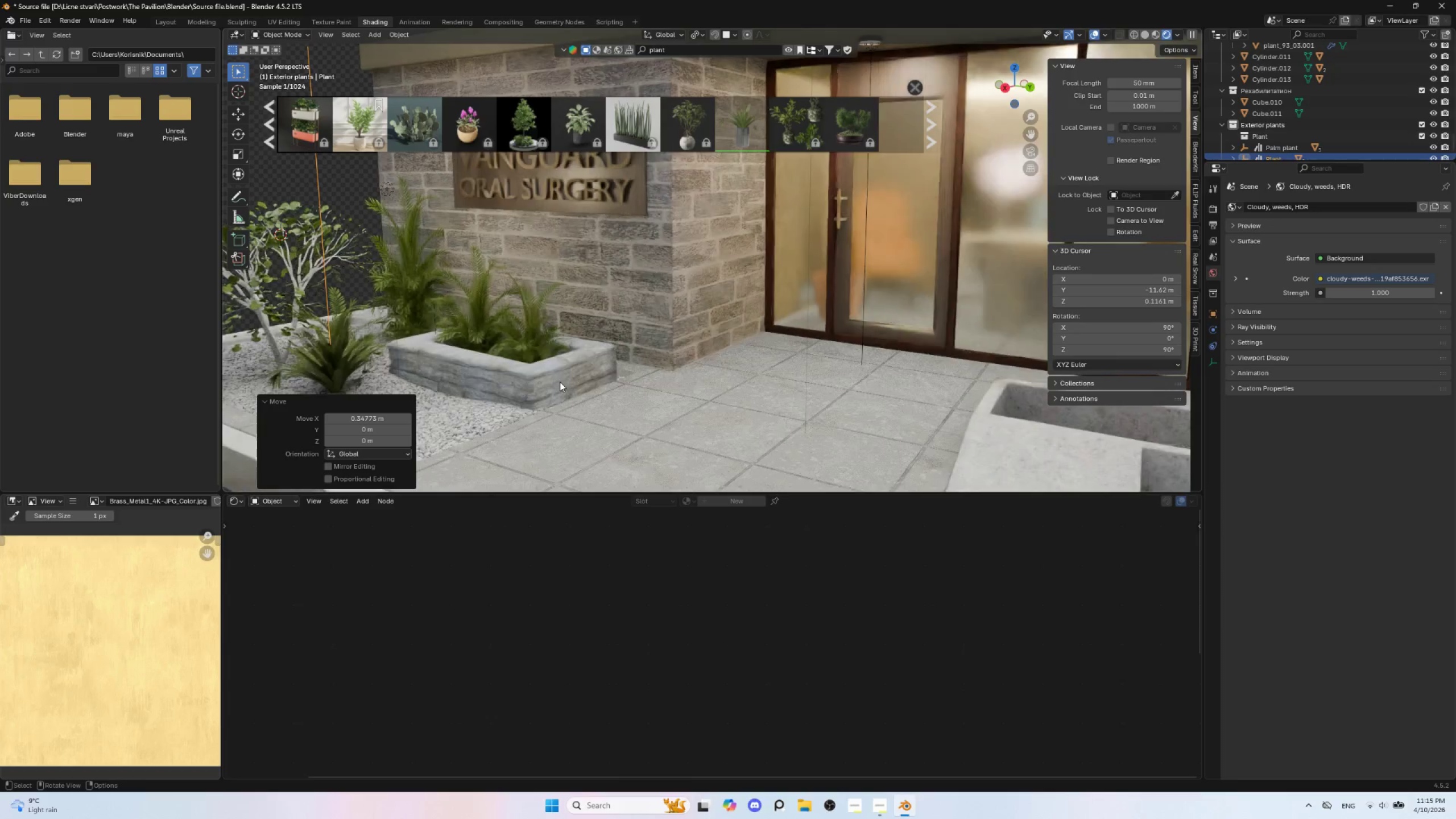 
hold_key(key=ShiftLeft, duration=0.62)
 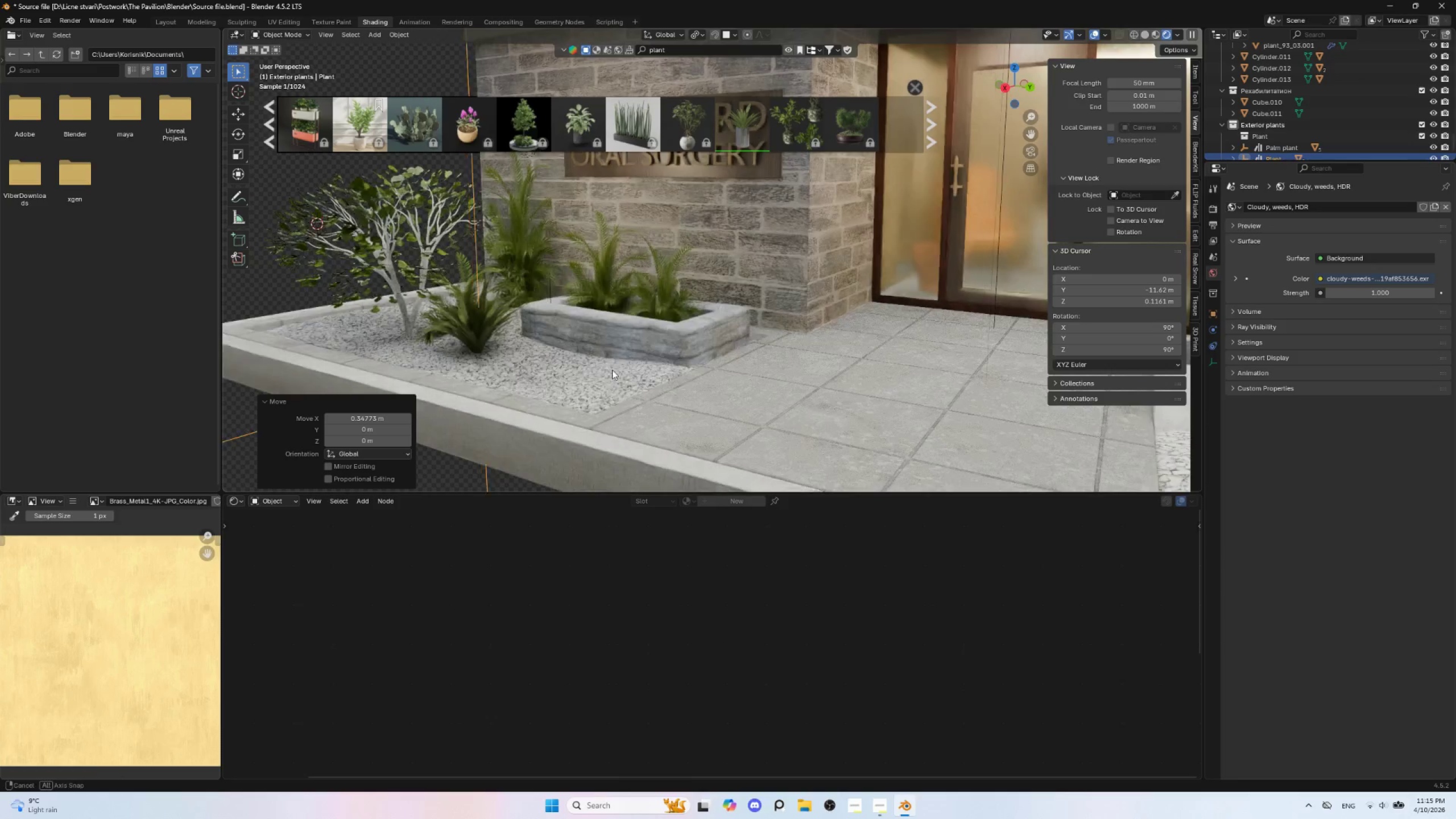 
scroll: coordinate [612, 370], scroll_direction: up, amount: 1.0
 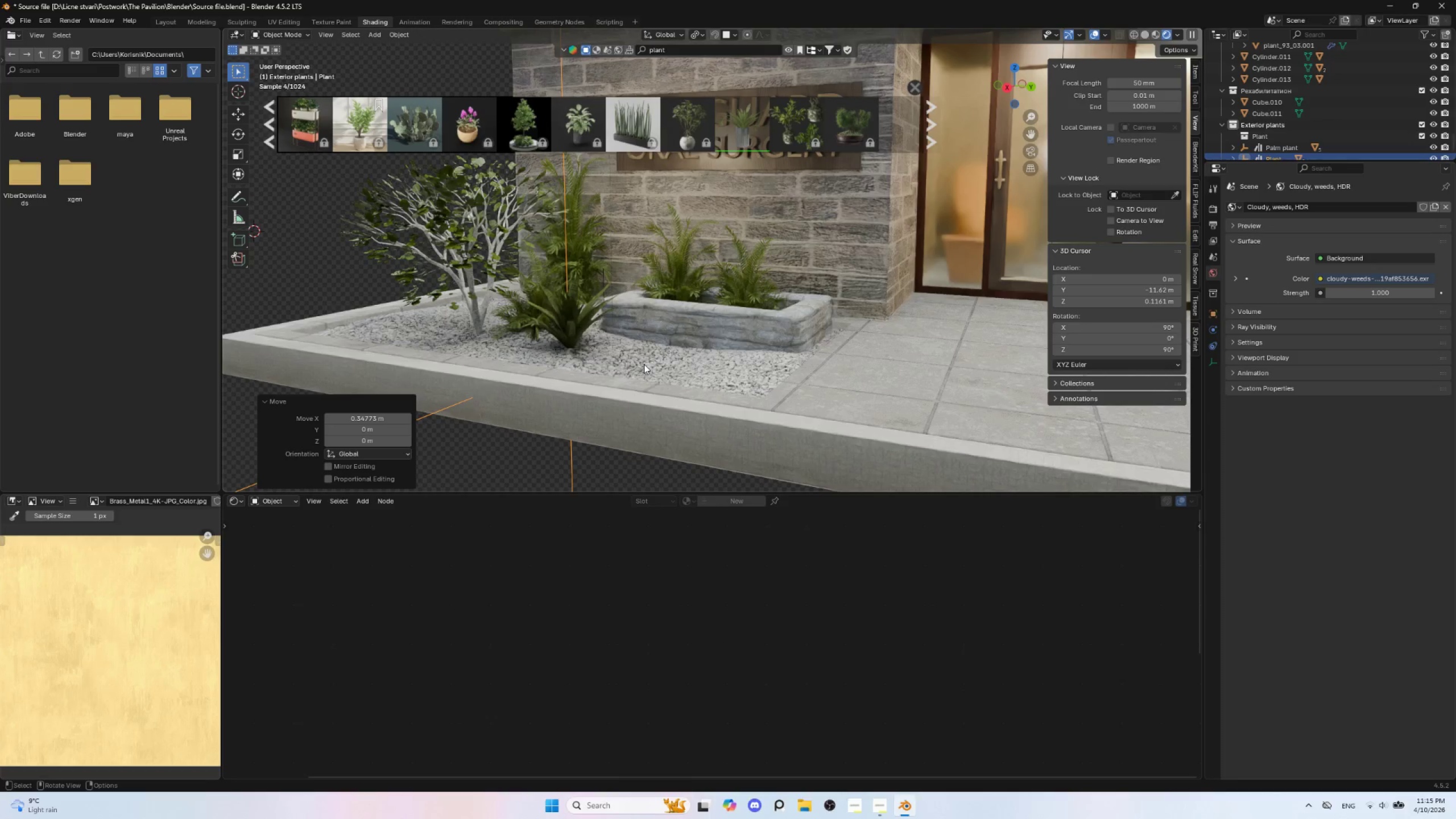 
key(S)
 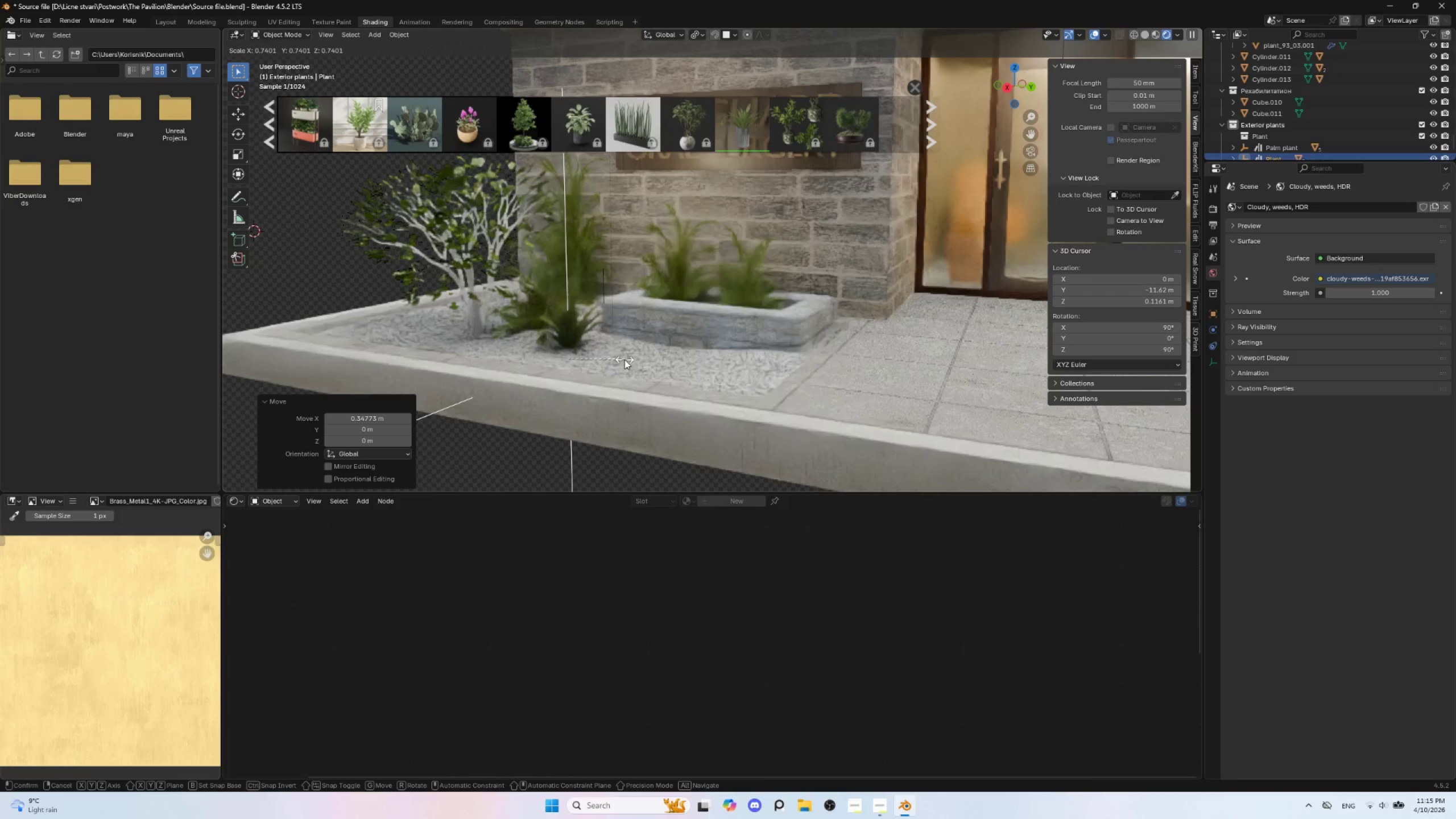 
left_click([624, 359])
 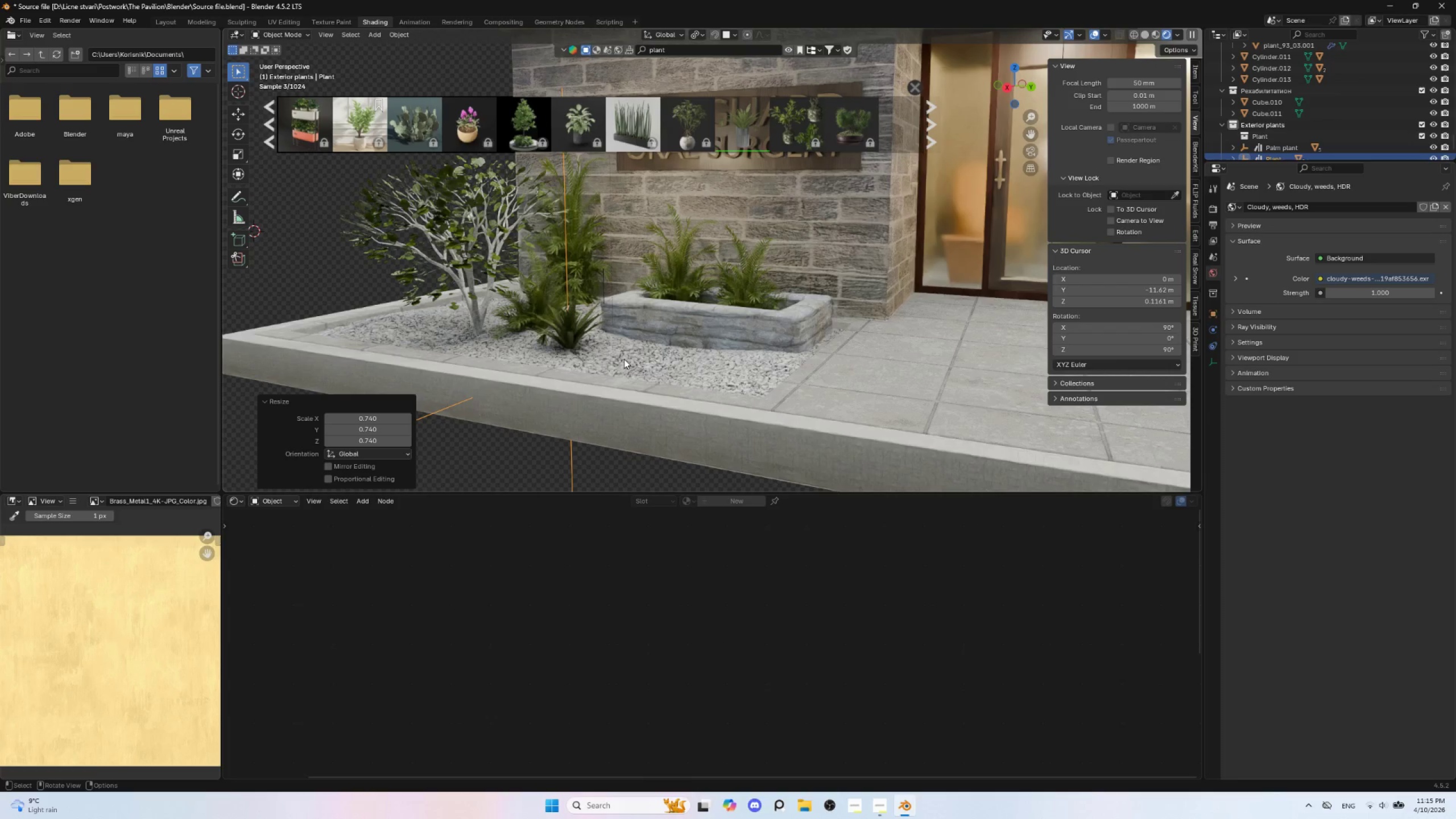 
type(gy)
 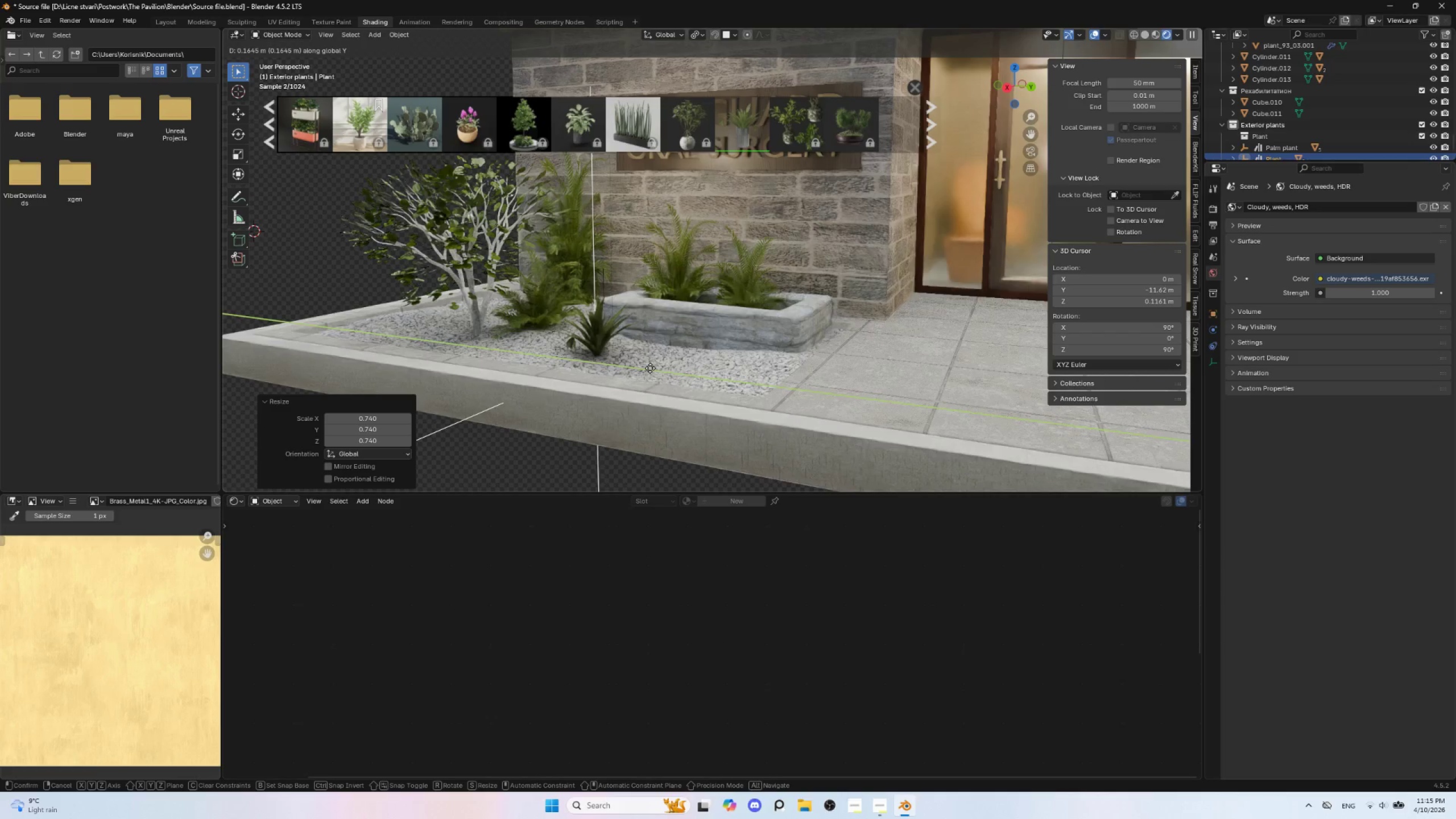 
left_click([650, 368])
 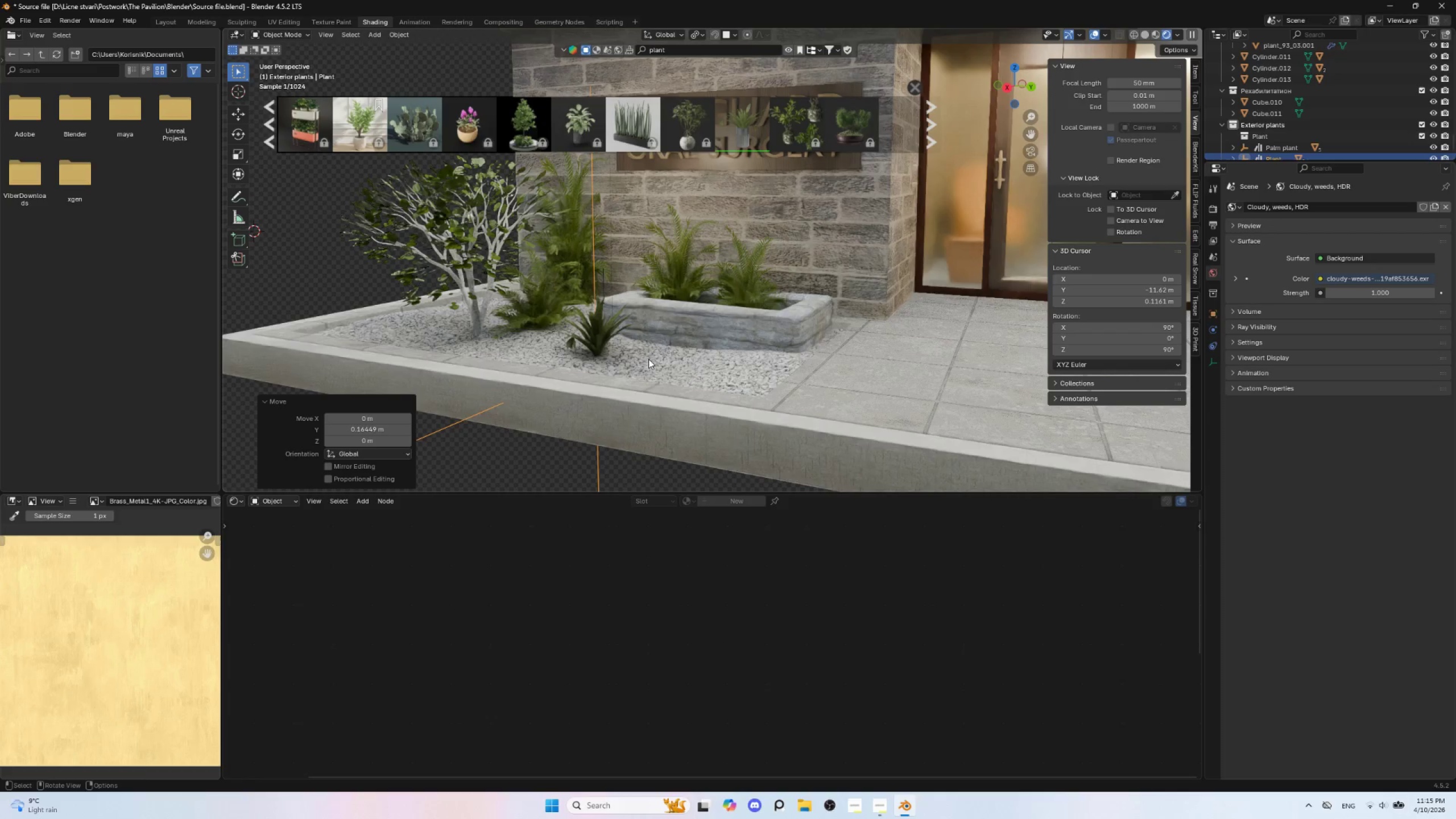 
key(Shift+D)
 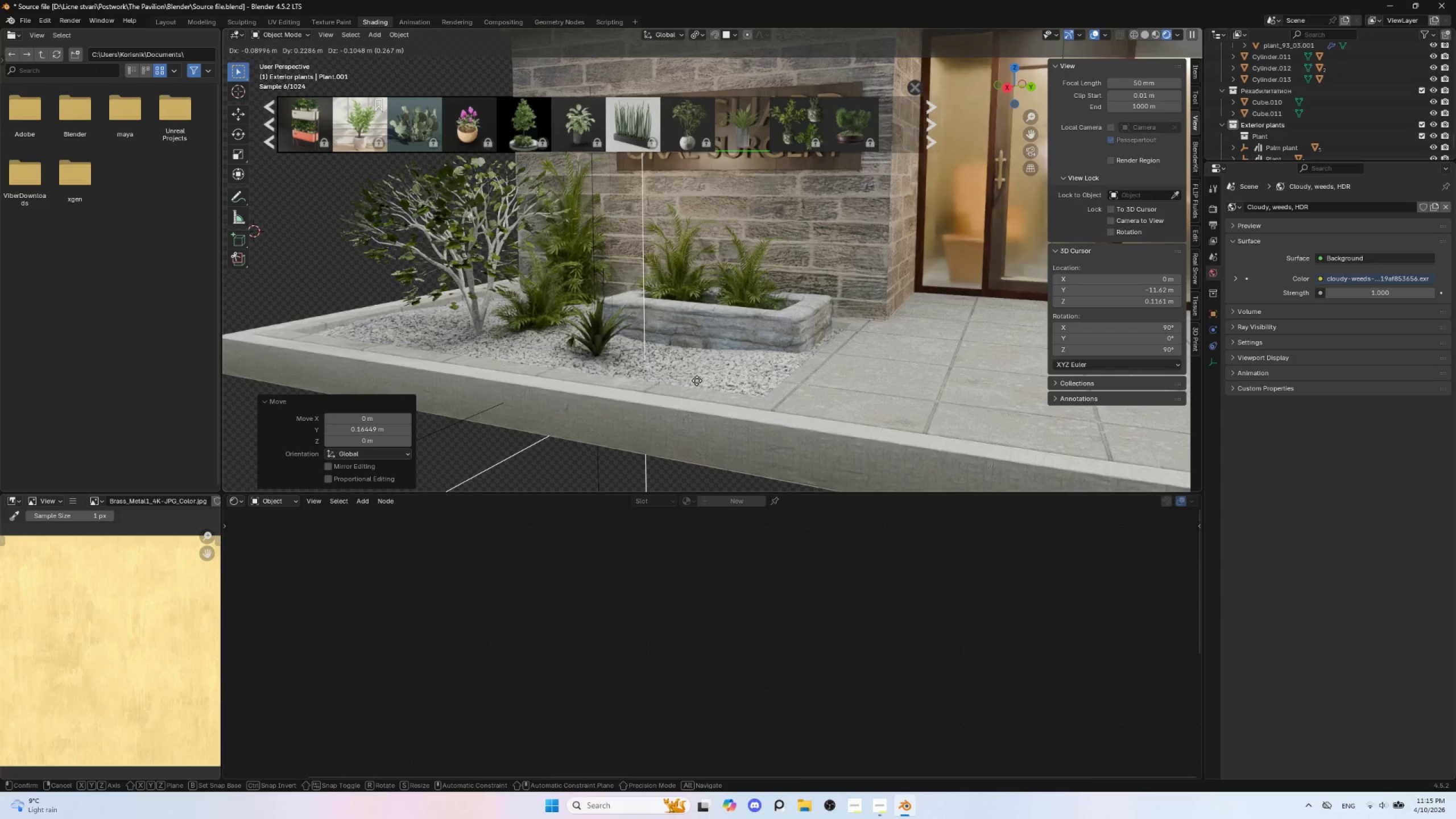 
key(Y)
 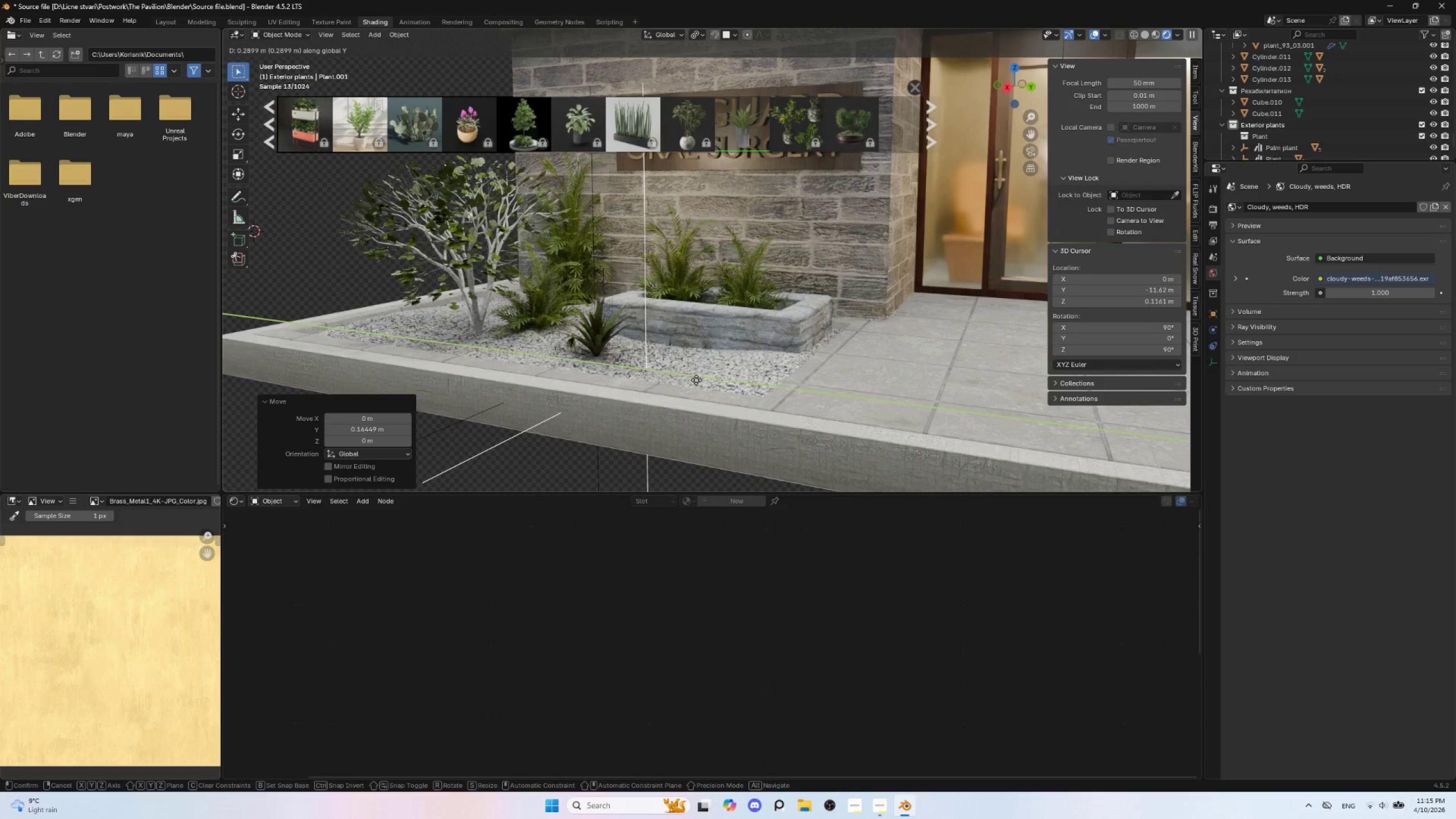 
left_click([696, 380])
 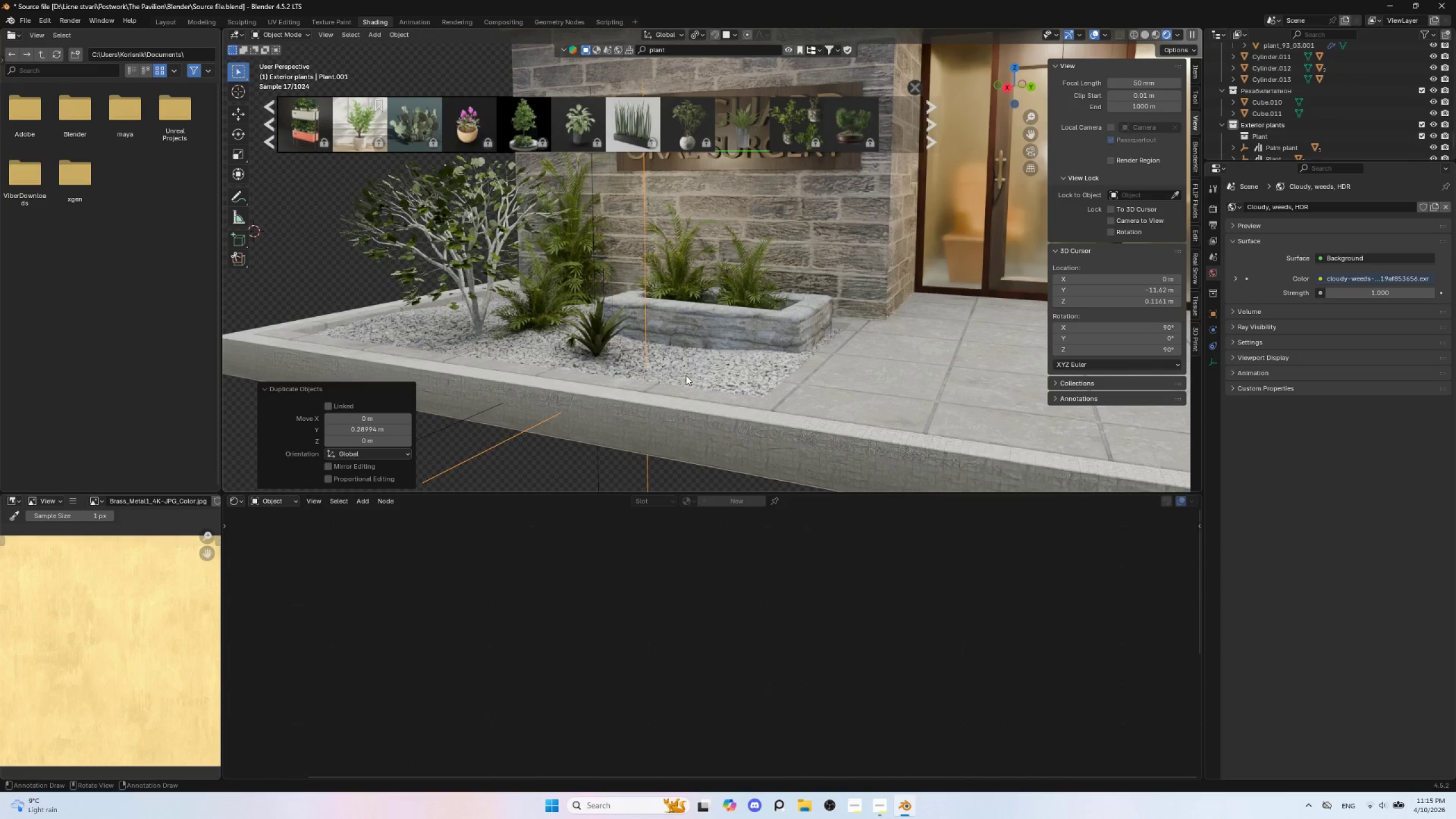 
key(Delete)
 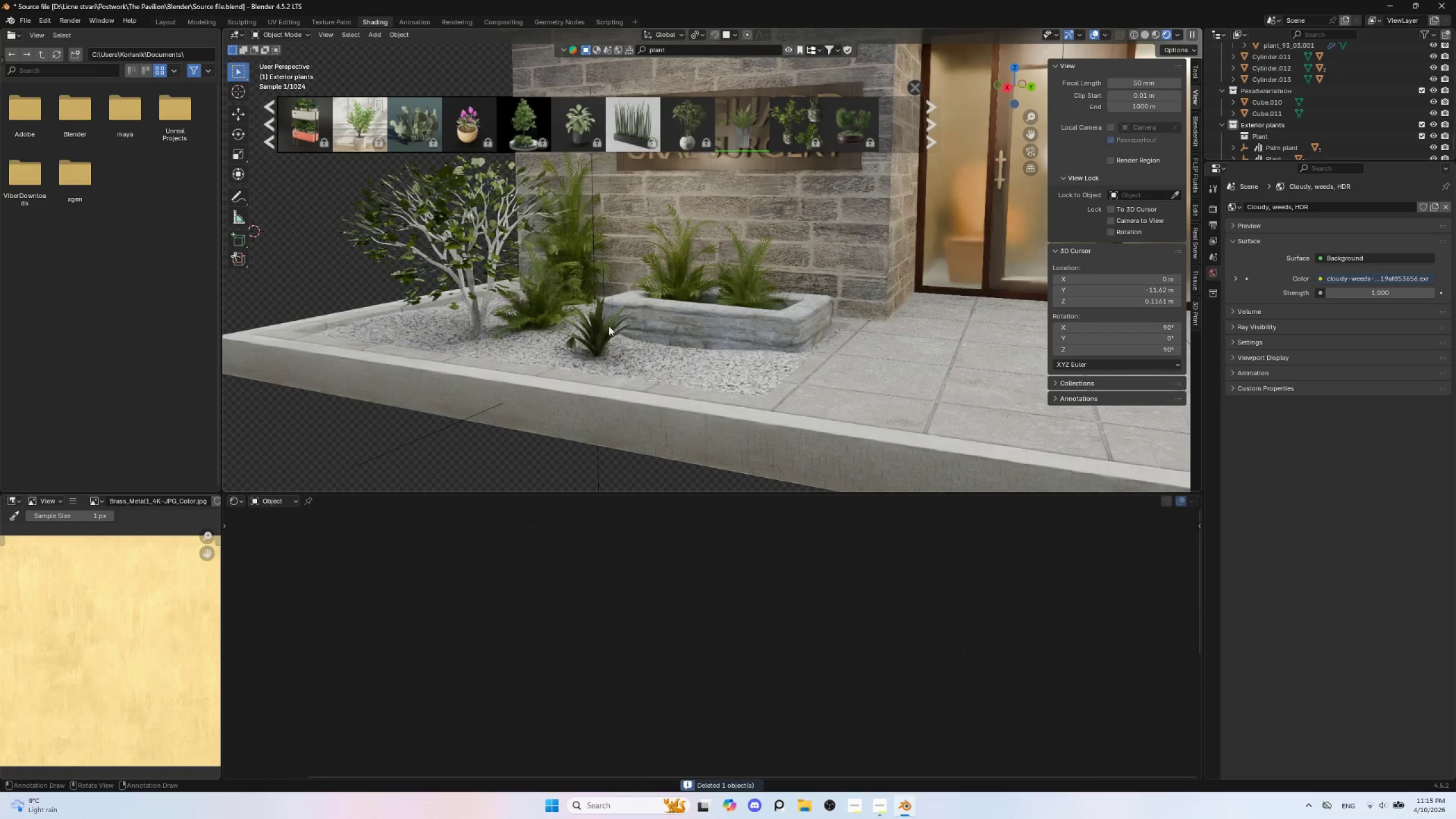 
left_click([606, 324])
 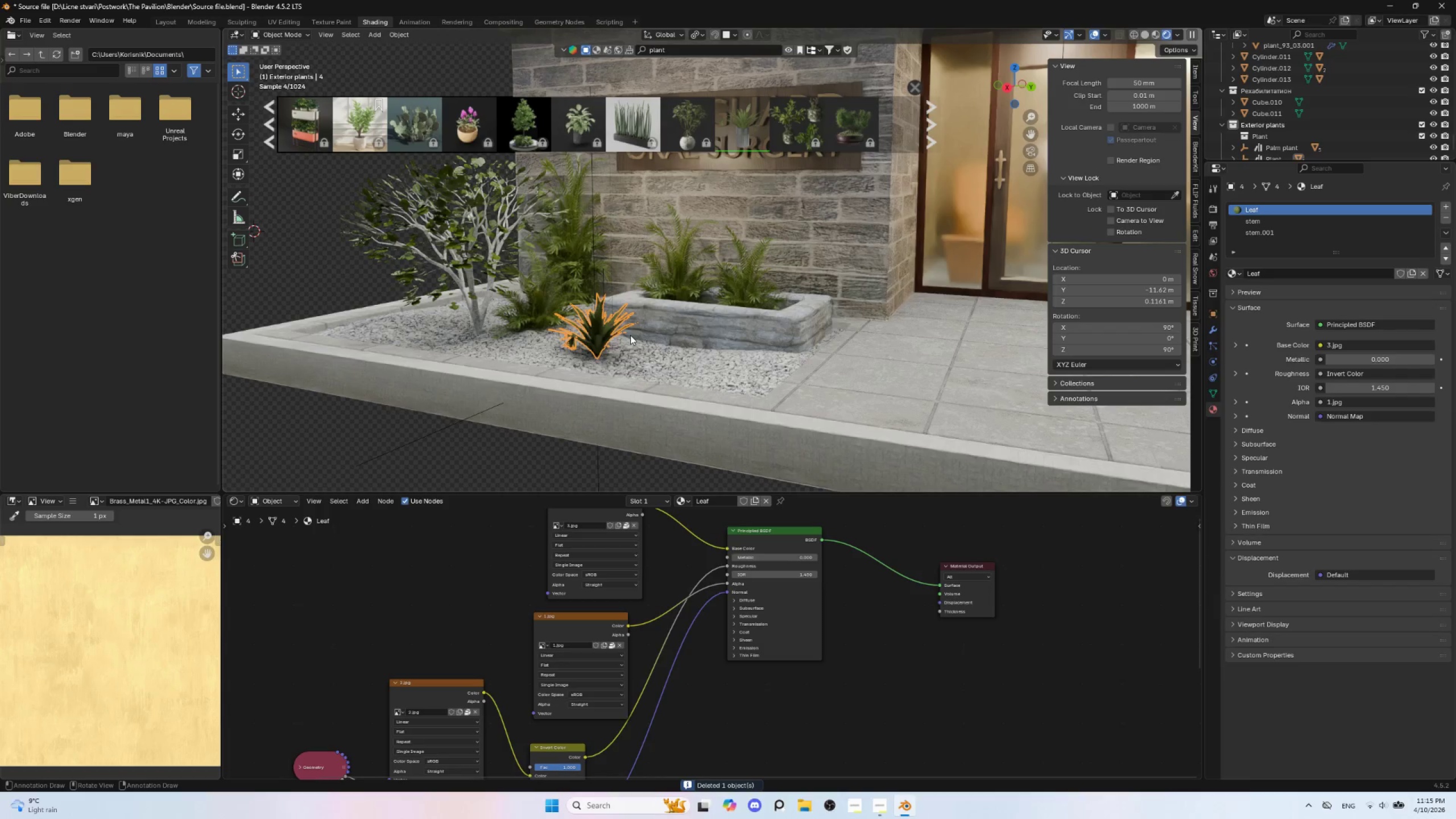 
type(Dy)
 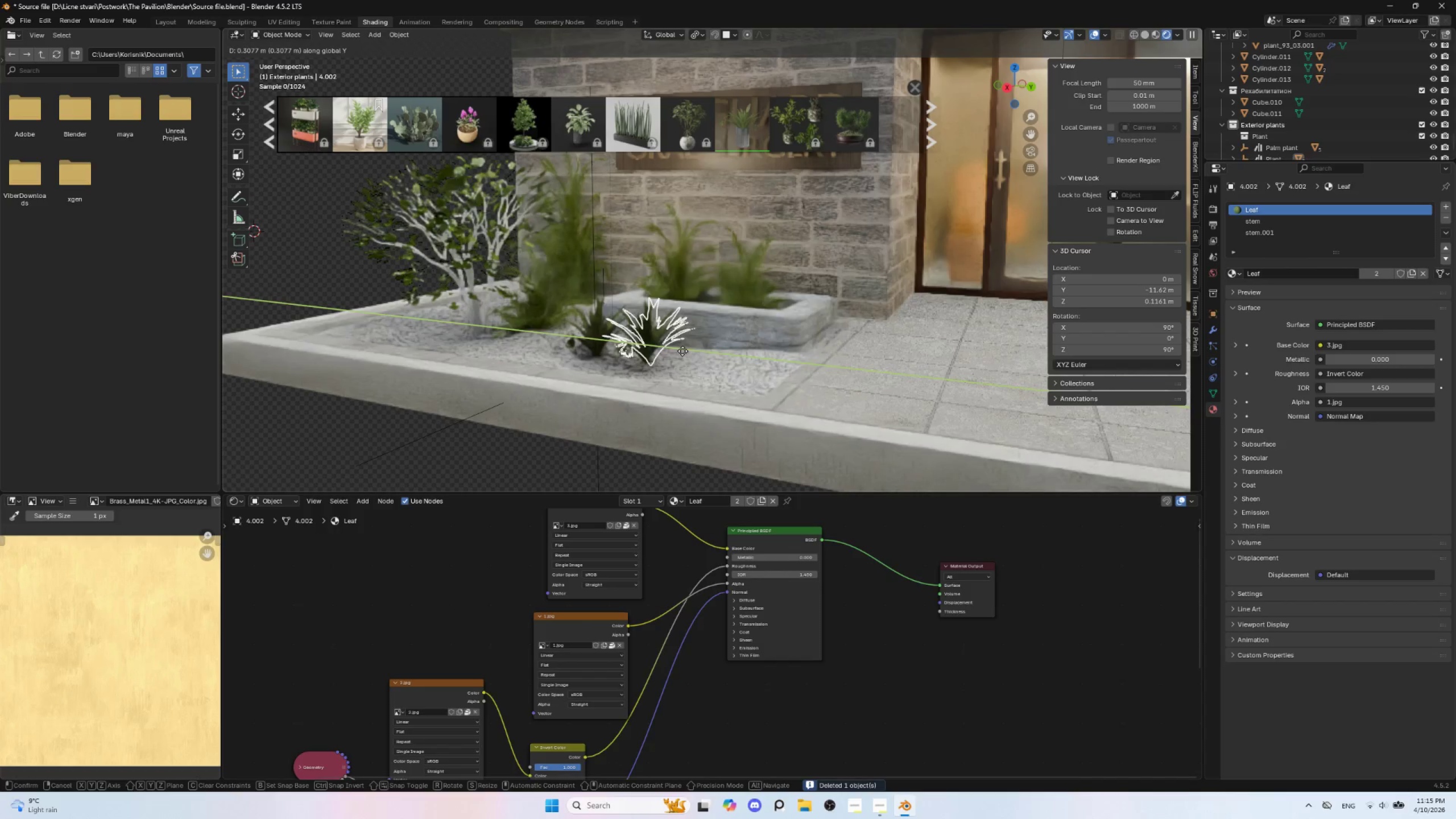 
left_click([682, 351])
 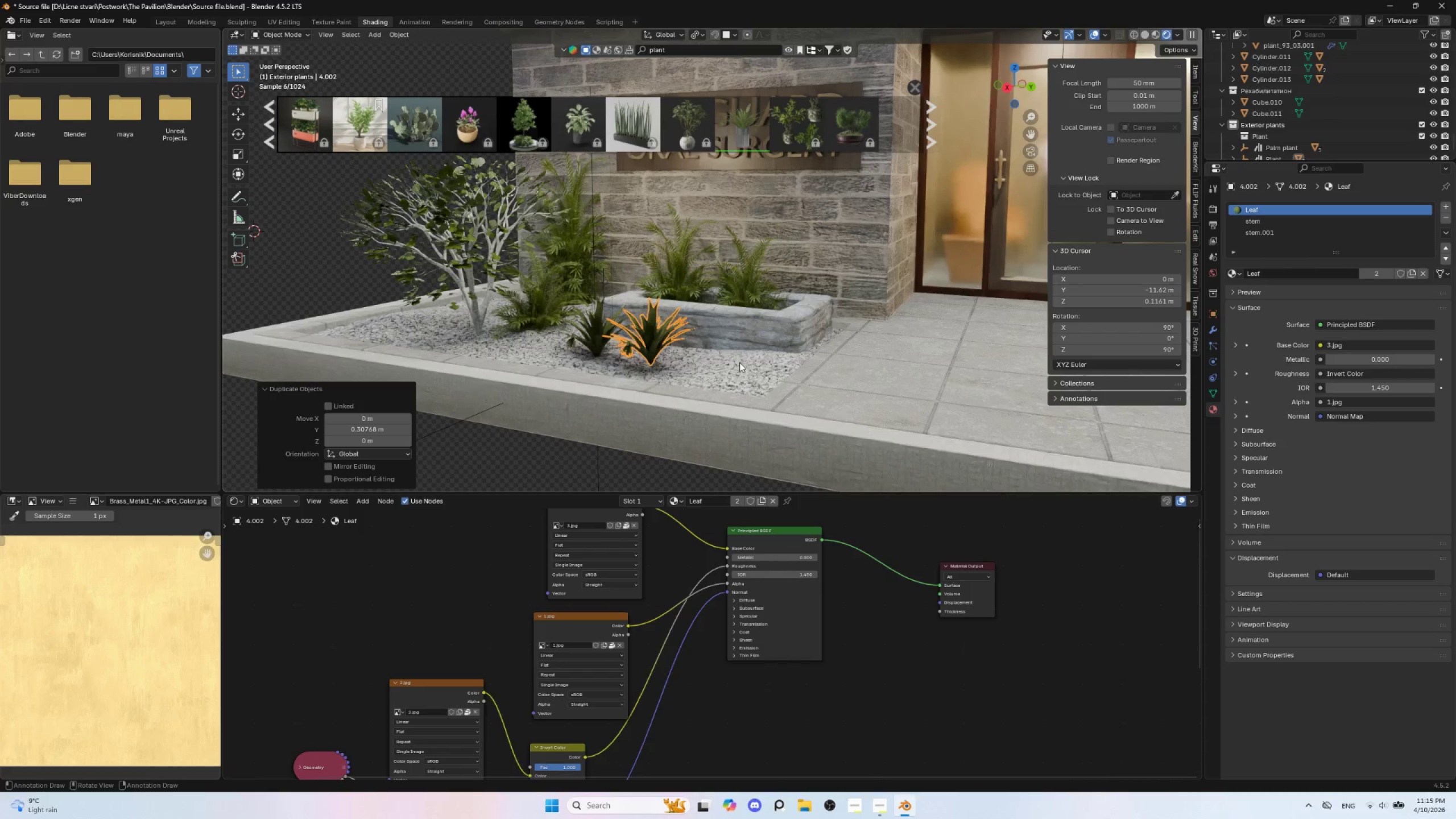 
type(rz)
 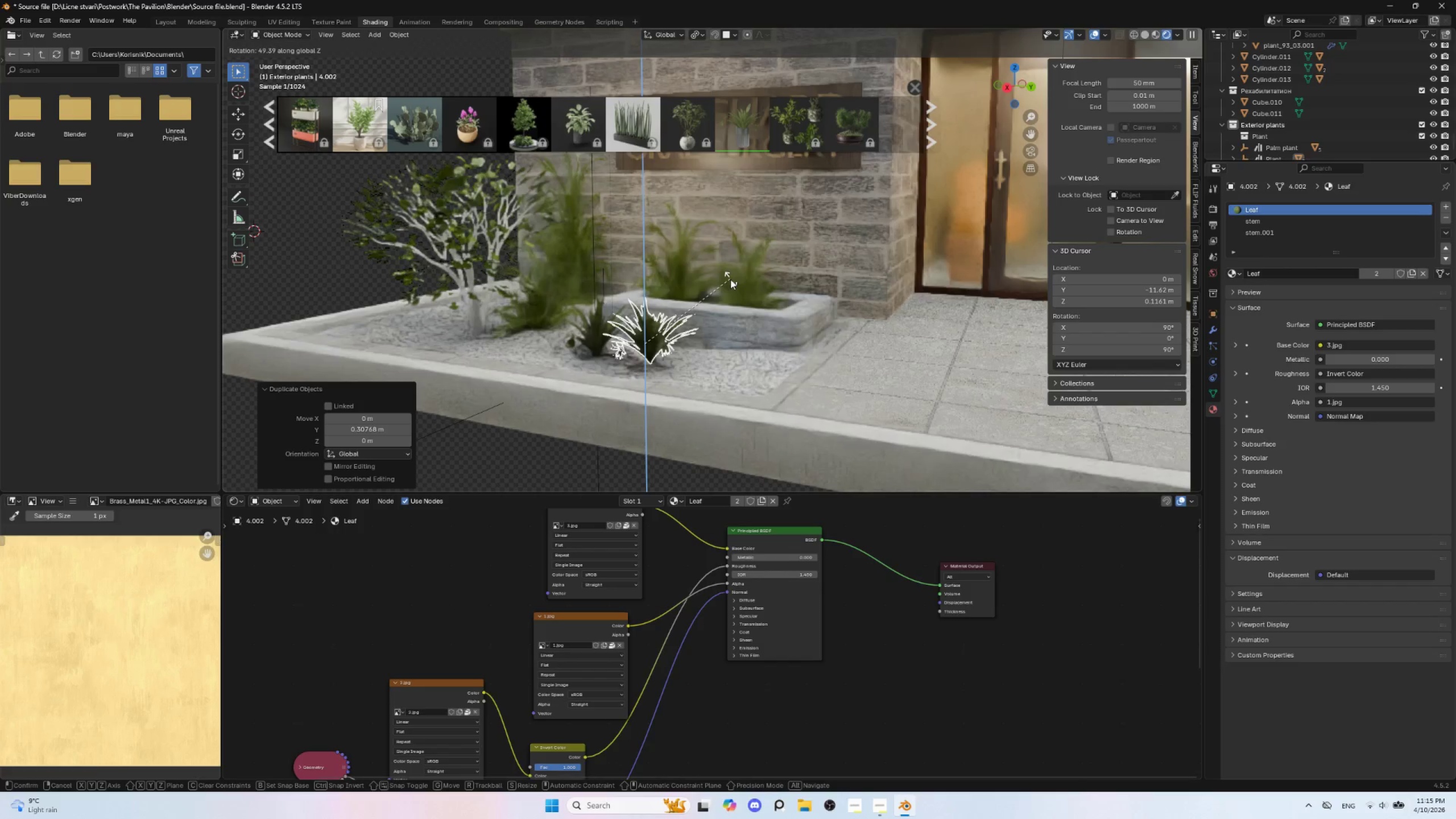 
left_click([730, 279])
 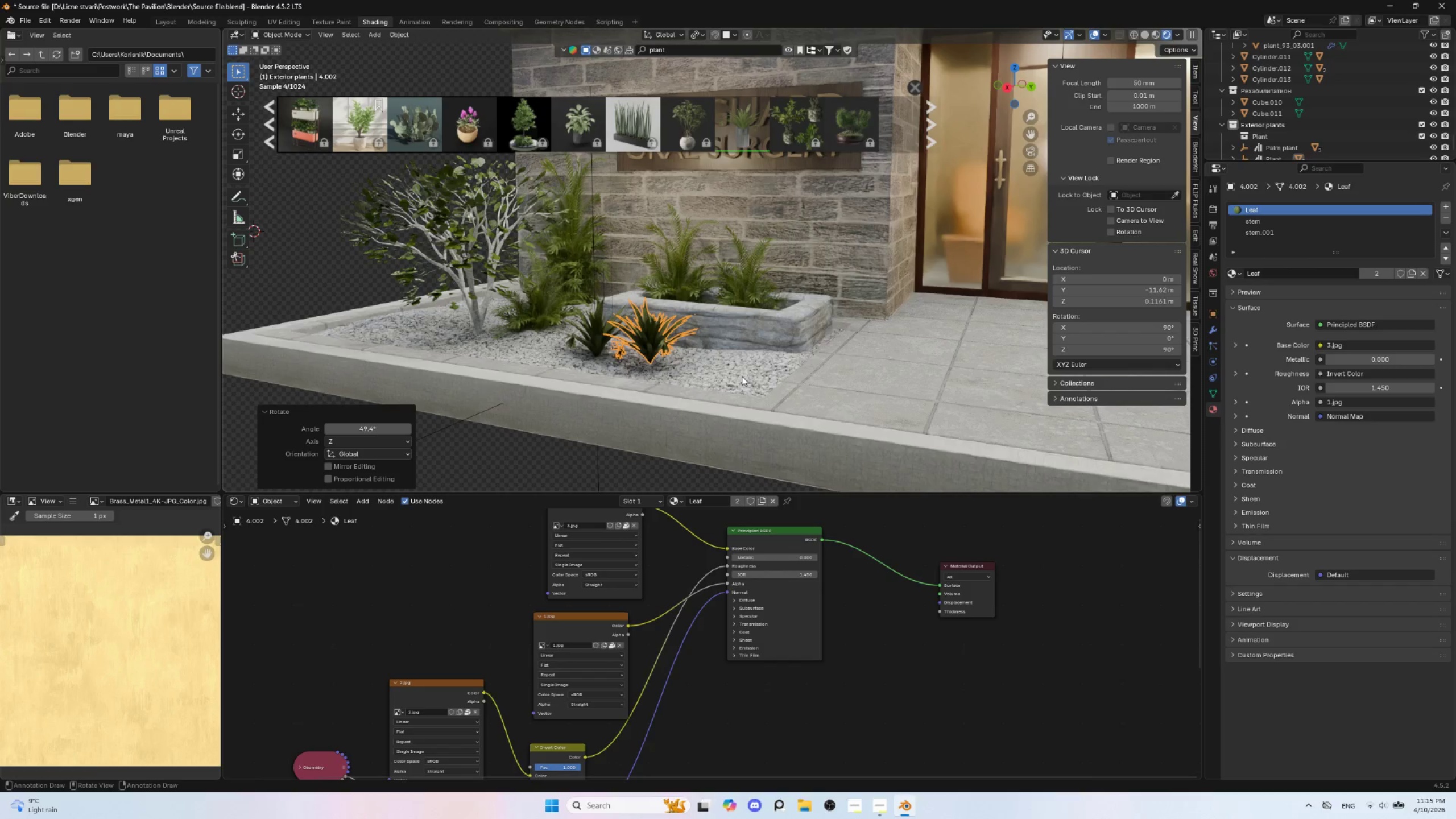 
key(S)
 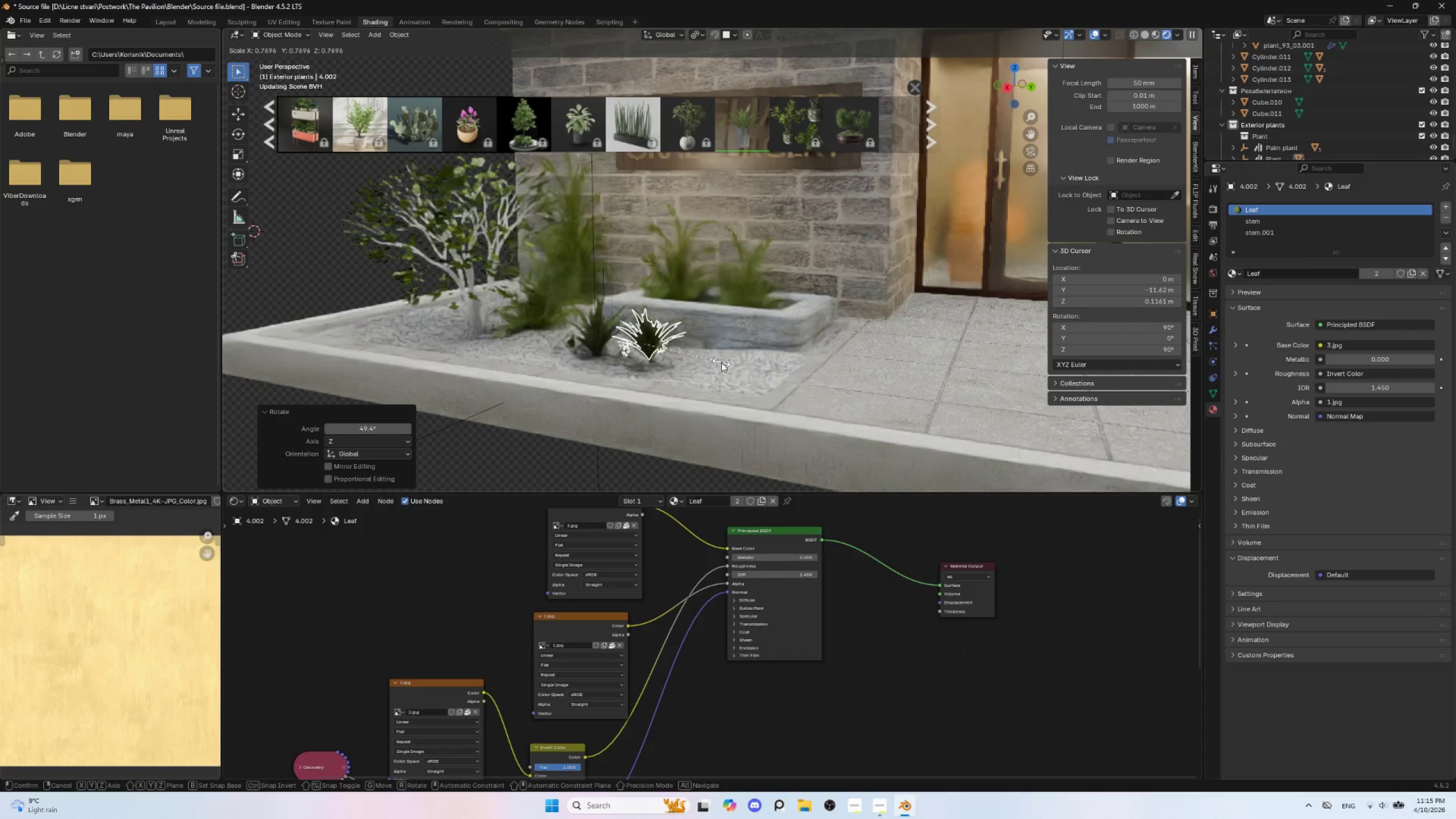 
left_click([721, 362])
 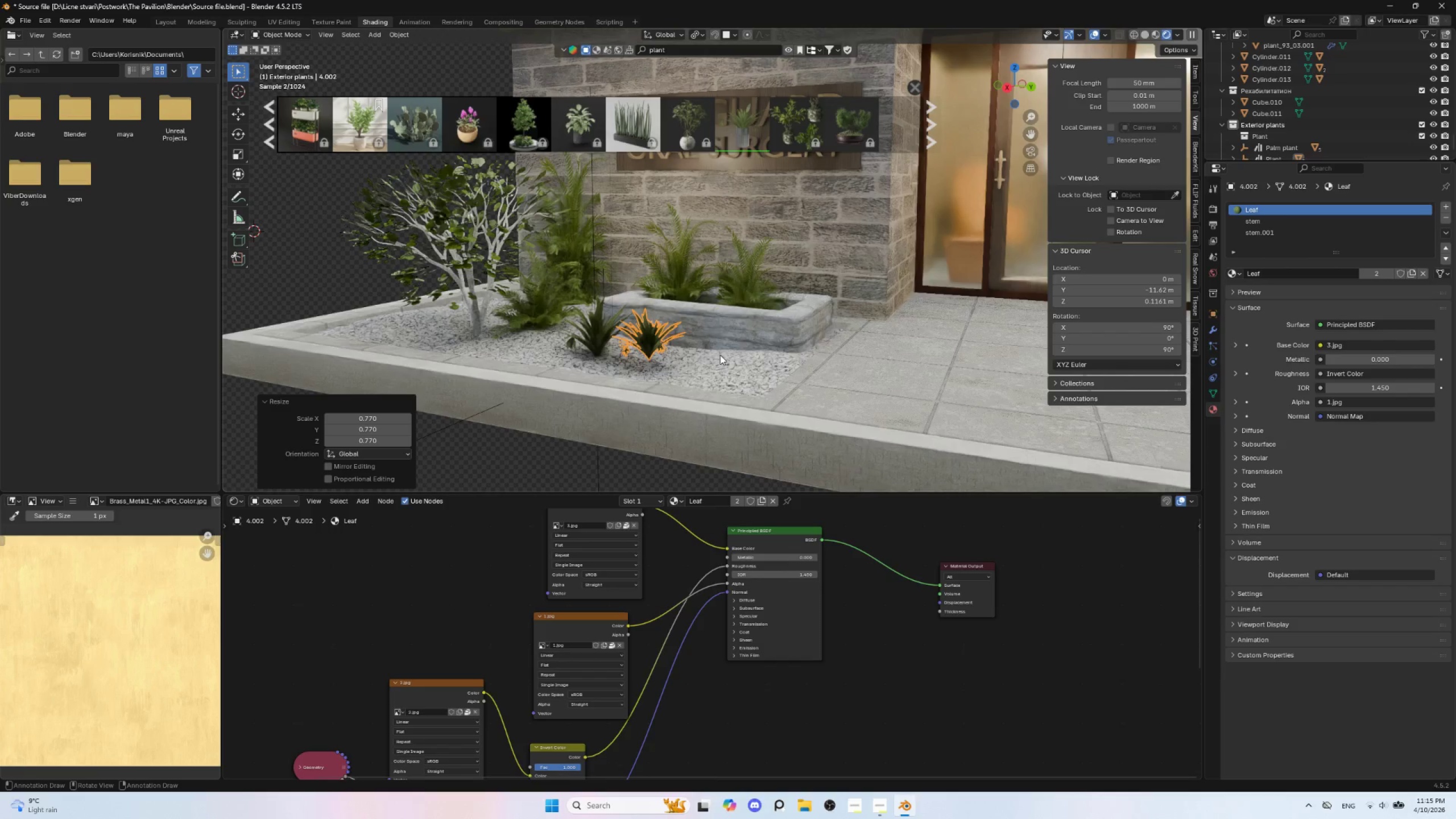 
type(gz)
 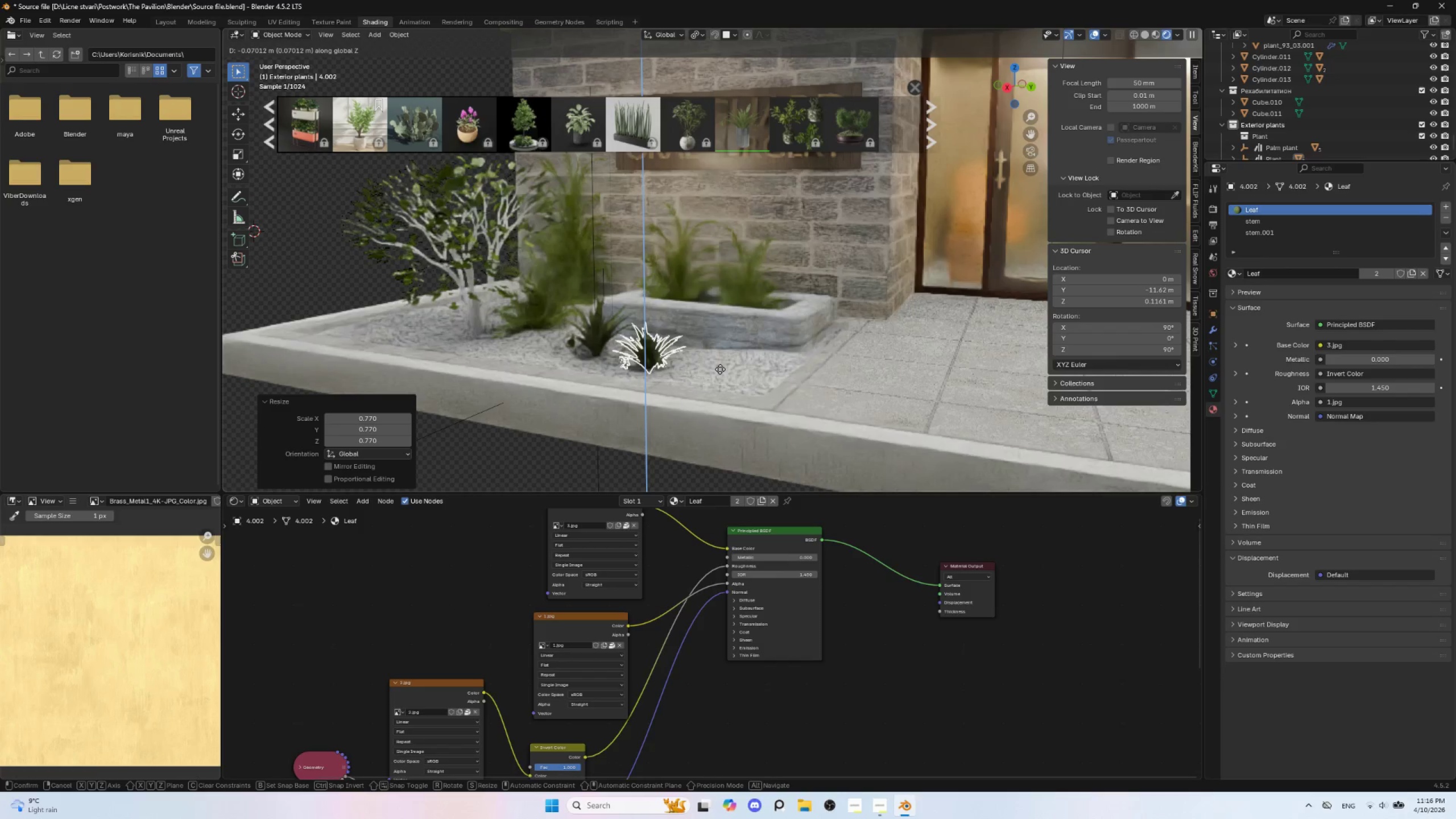 
left_click([720, 369])
 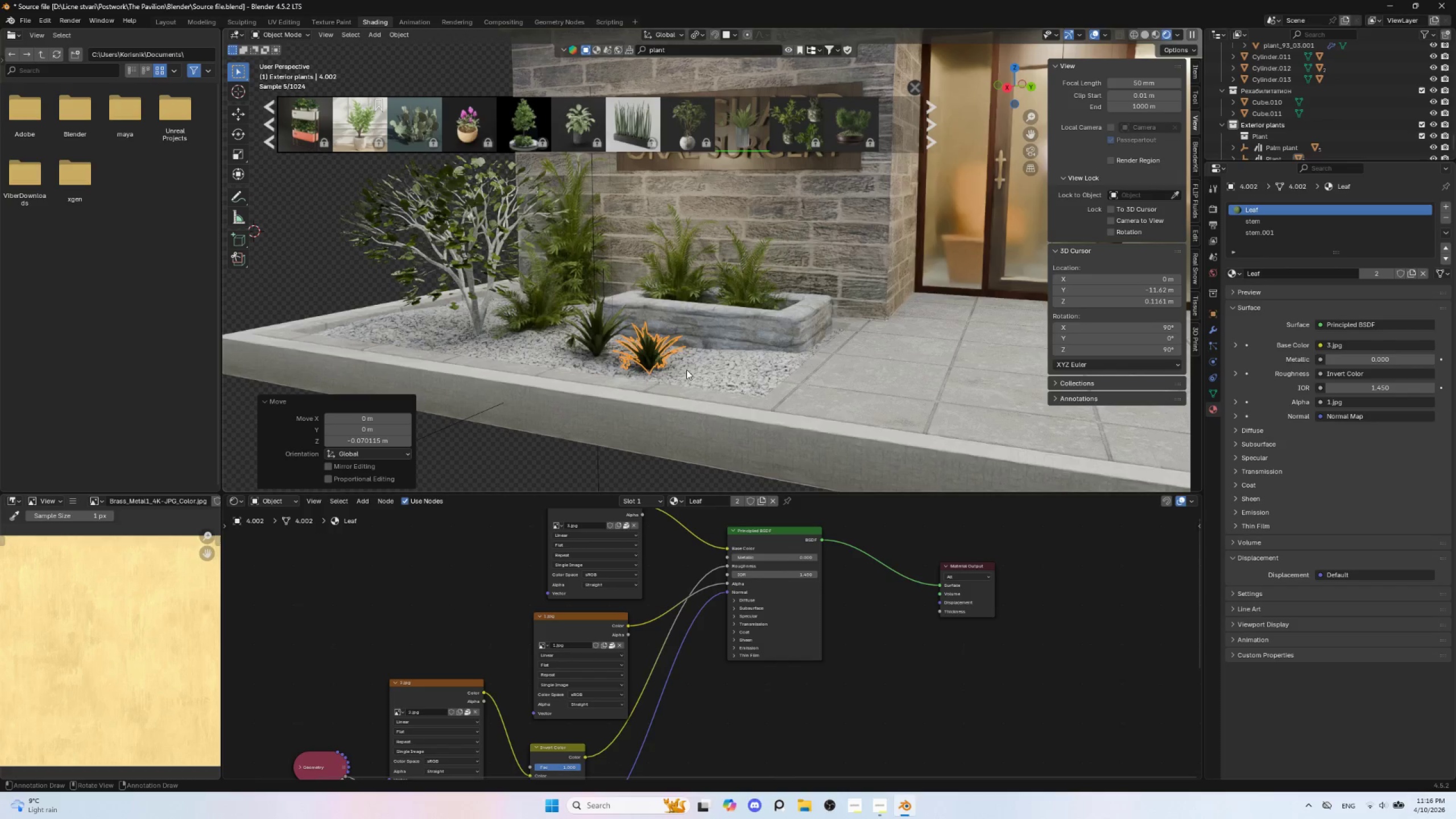 
type(gz)
 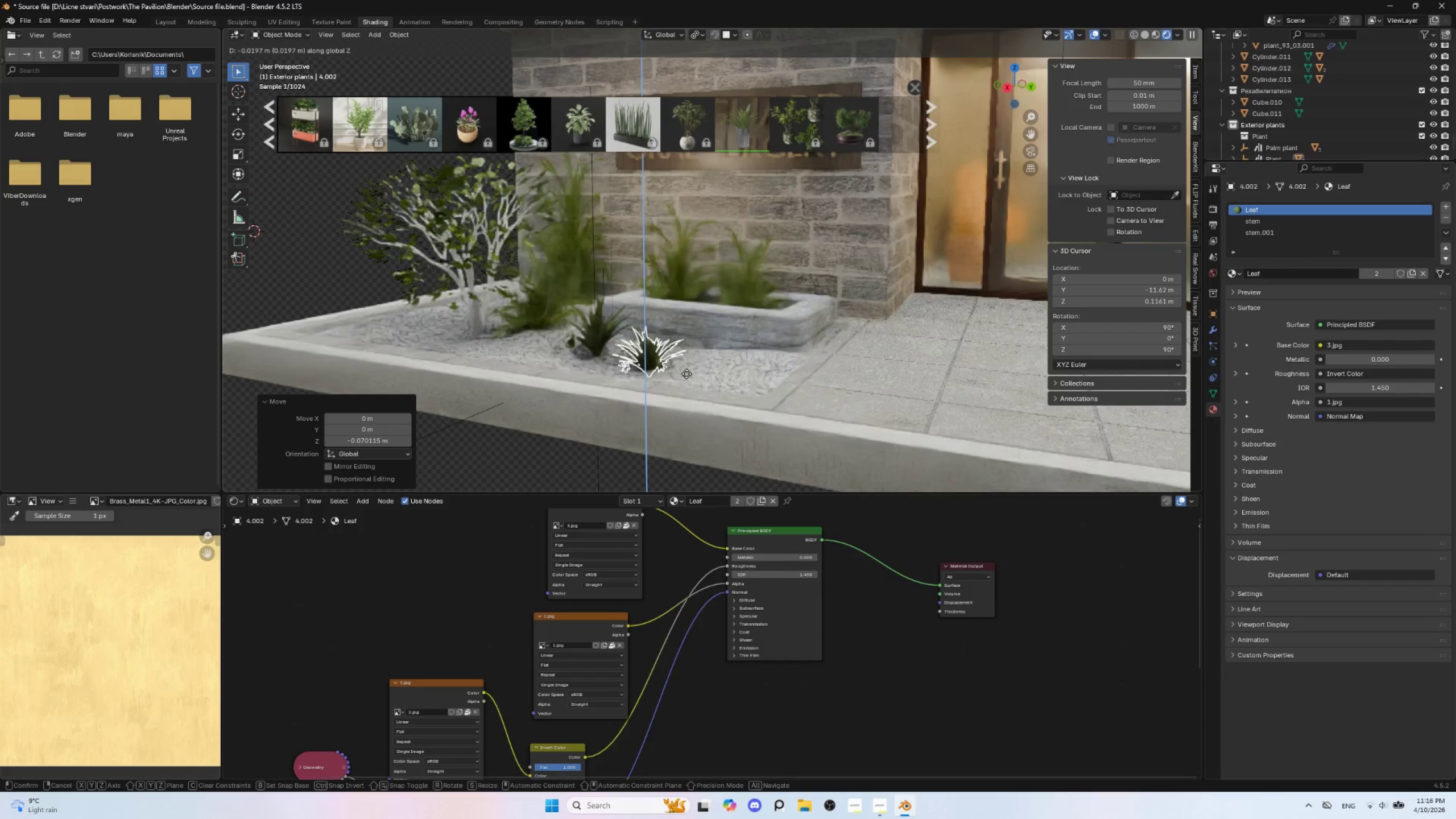 
left_click([686, 374])
 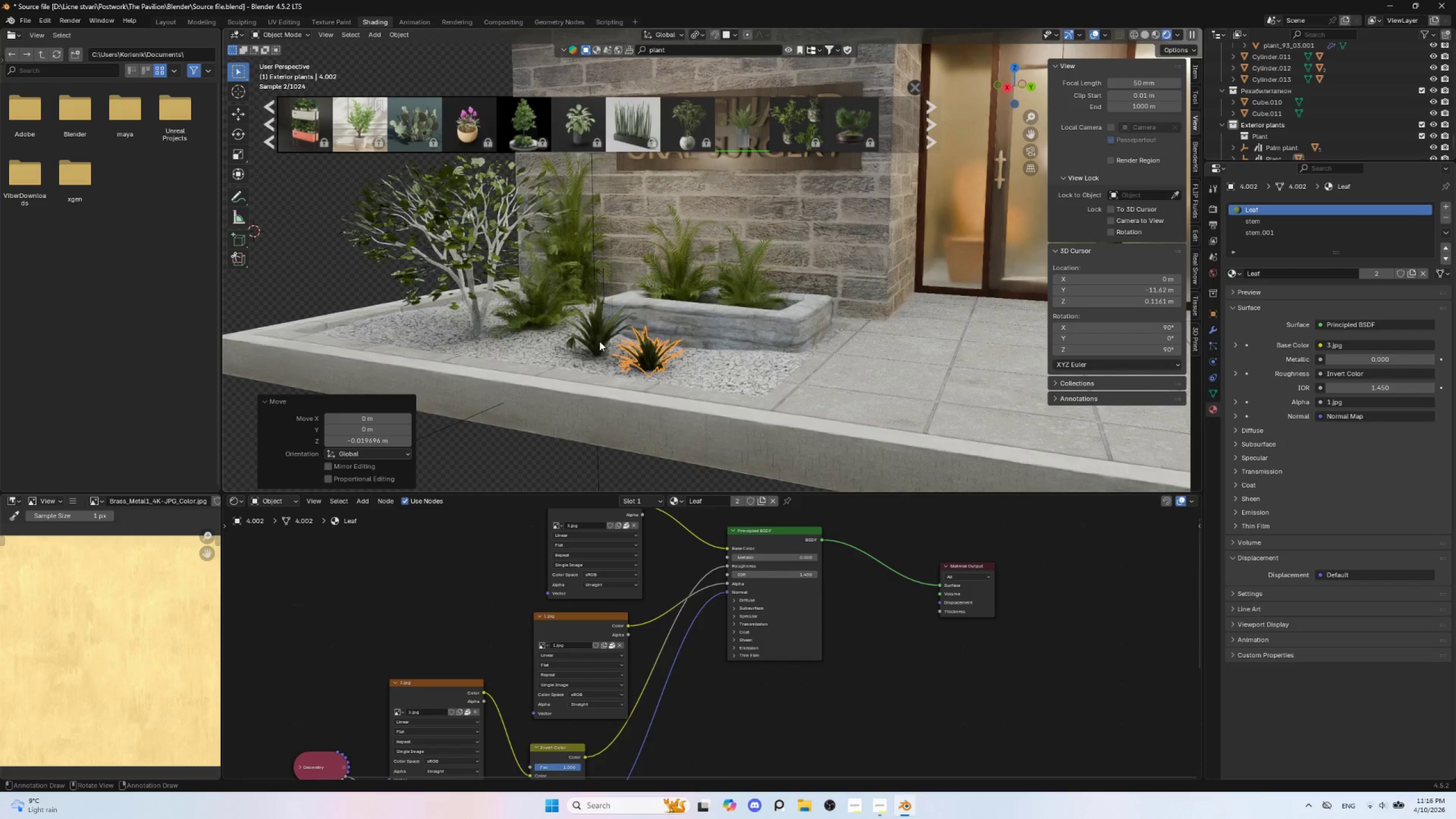 
left_click([599, 341])
 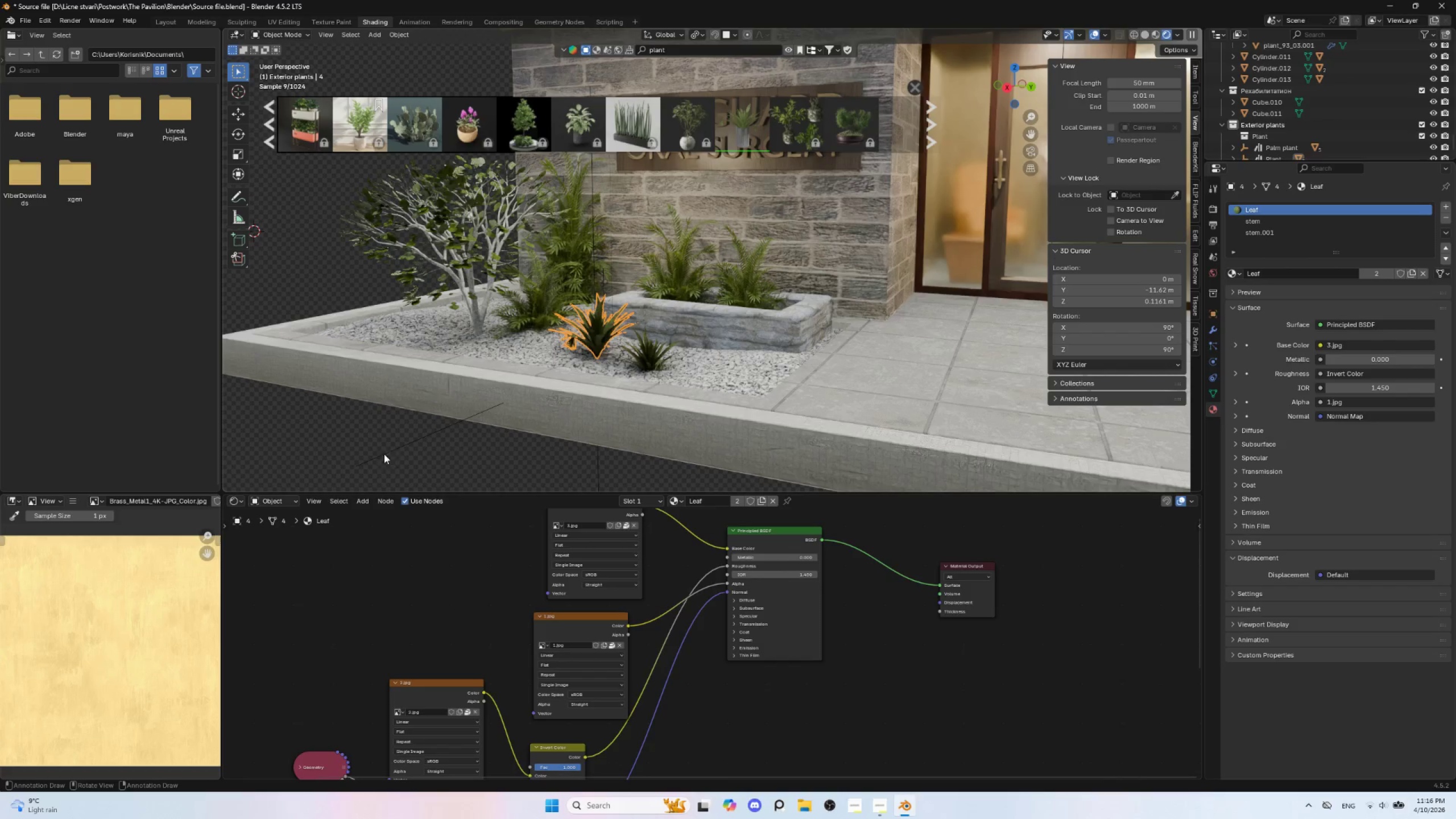 
left_click([436, 454])
 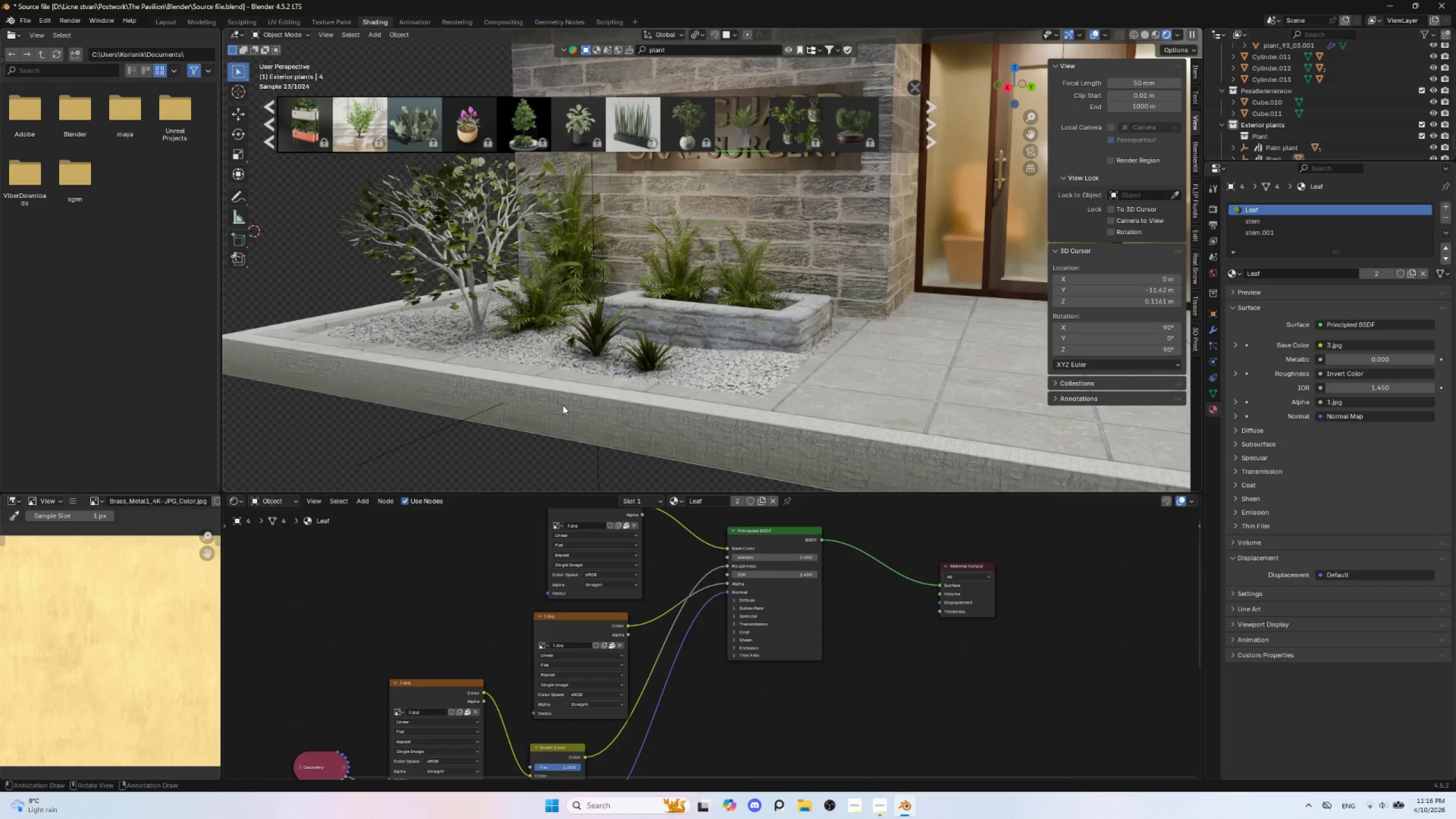 
scroll: coordinate [616, 336], scroll_direction: down, amount: 3.0
 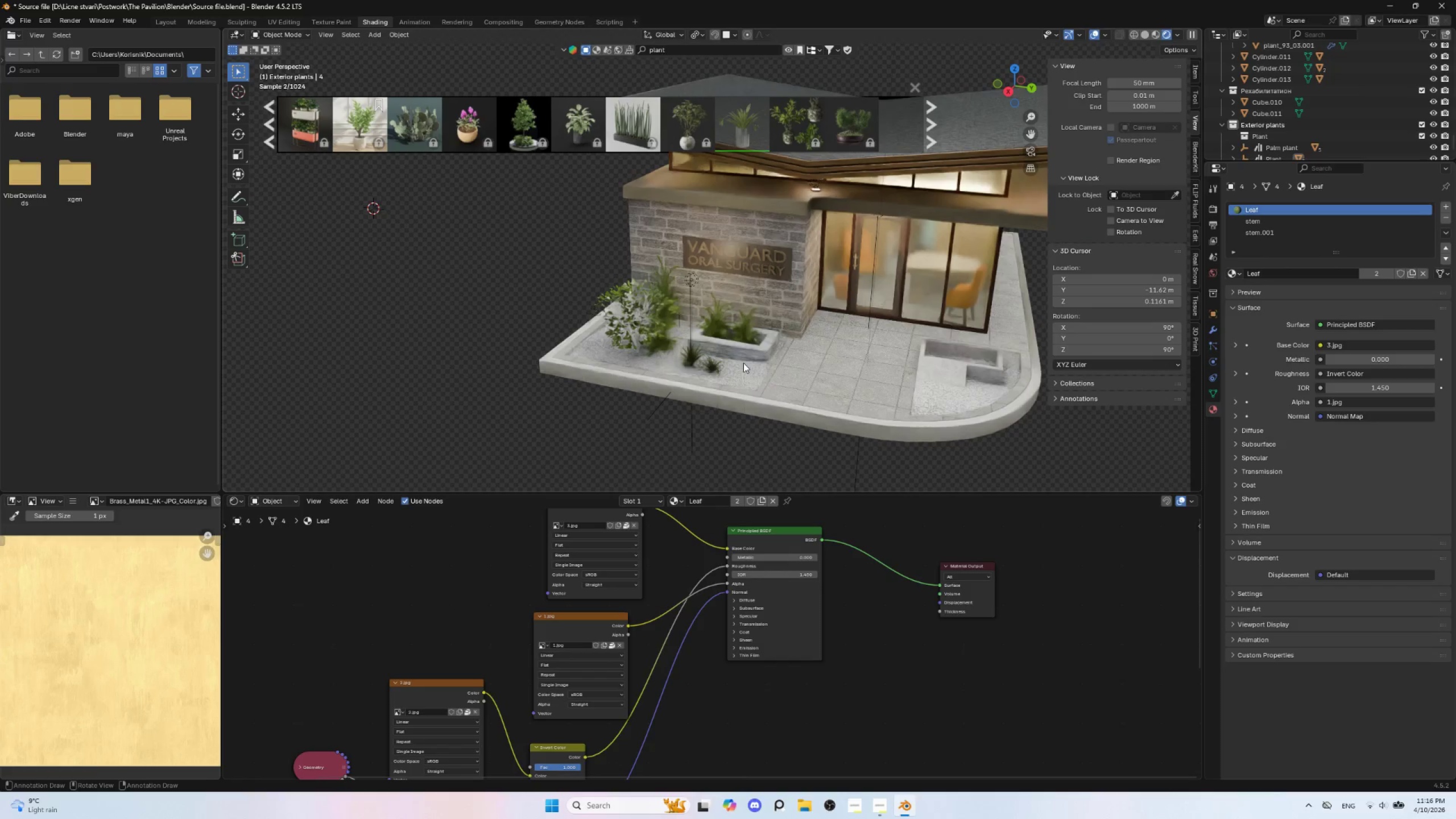 
scroll: coordinate [745, 370], scroll_direction: up, amount: 1.0
 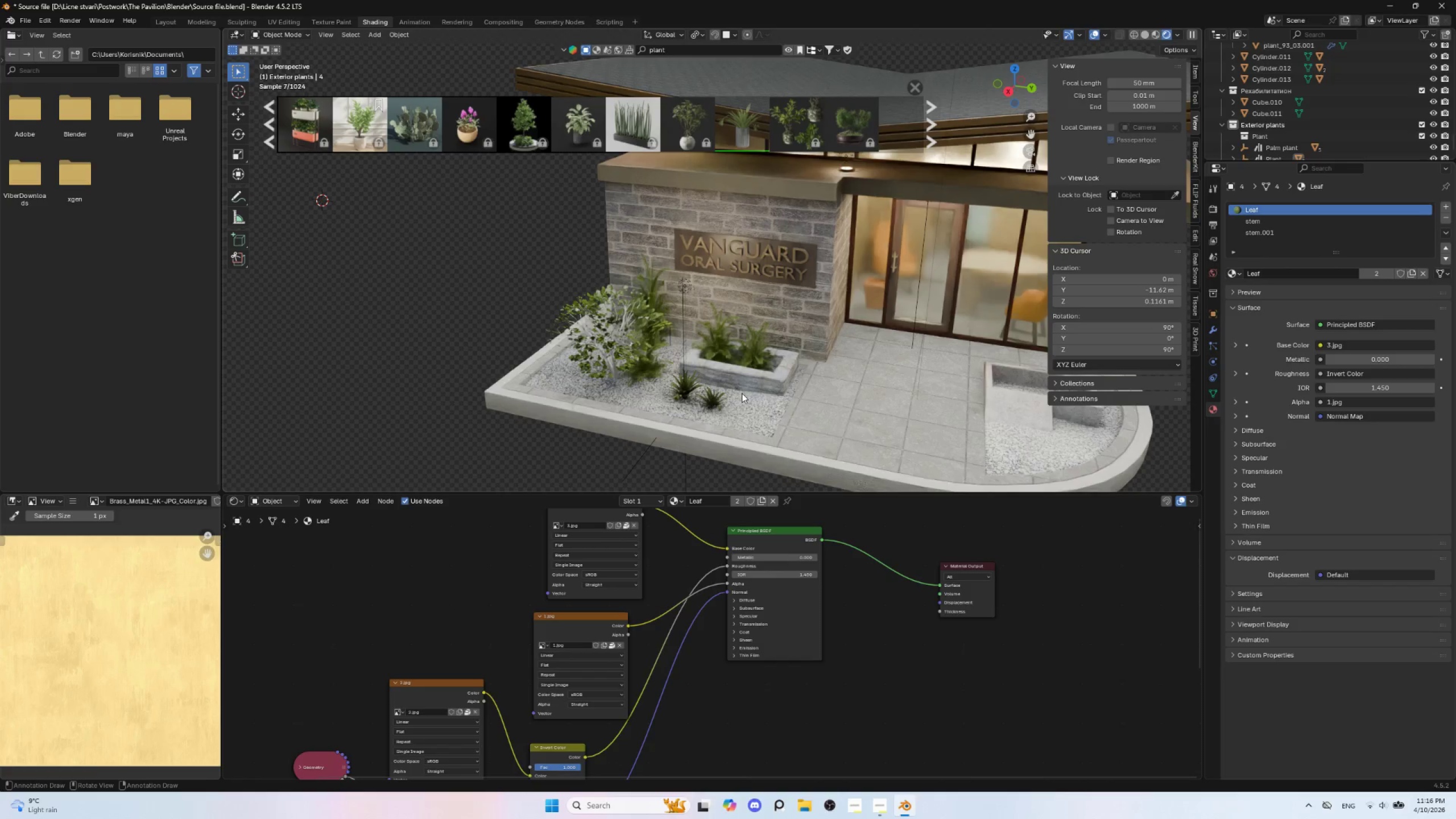 
hold_key(key=ShiftLeft, duration=0.78)
 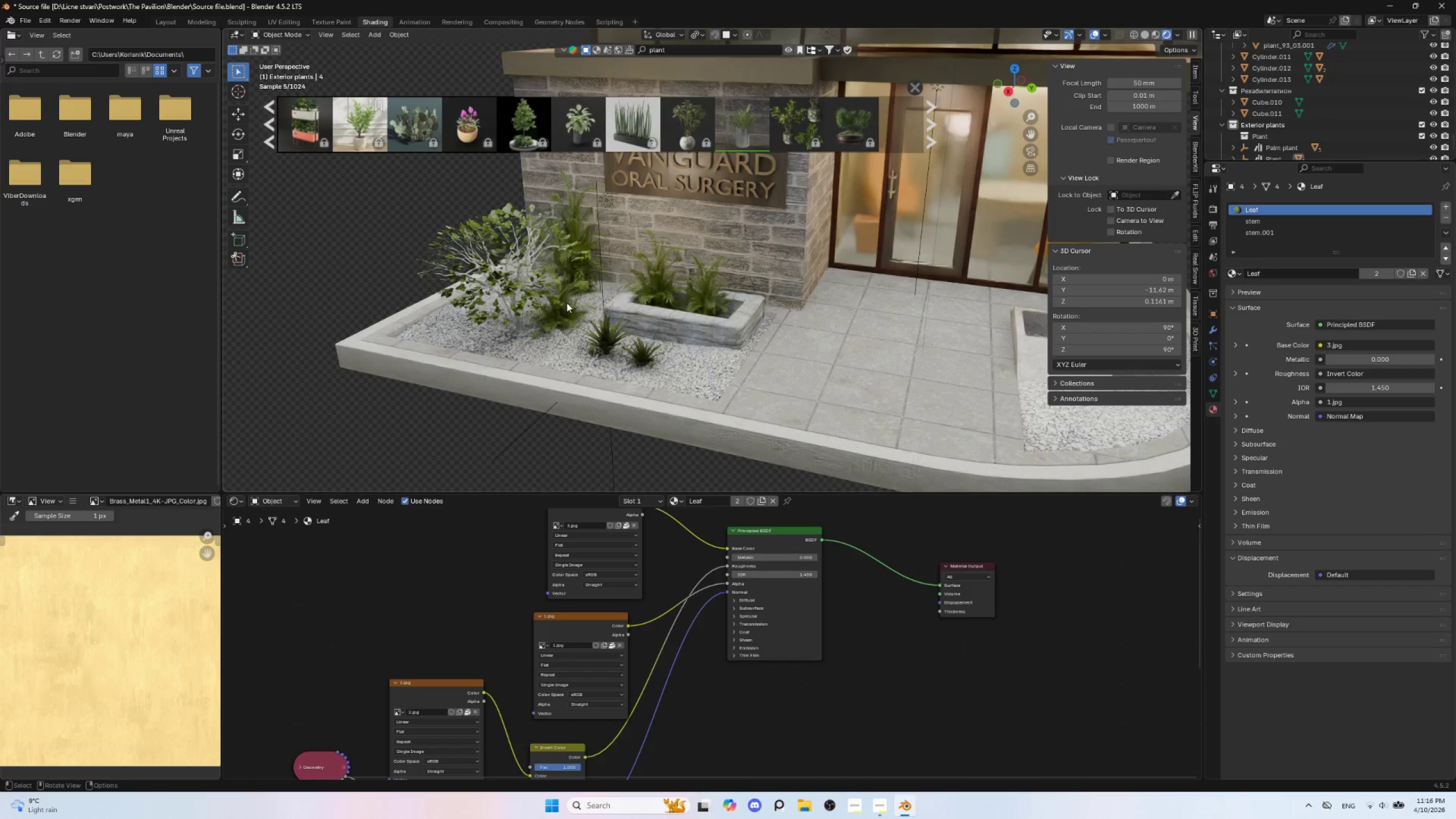 
scroll: coordinate [742, 393], scroll_direction: up, amount: 1.0
 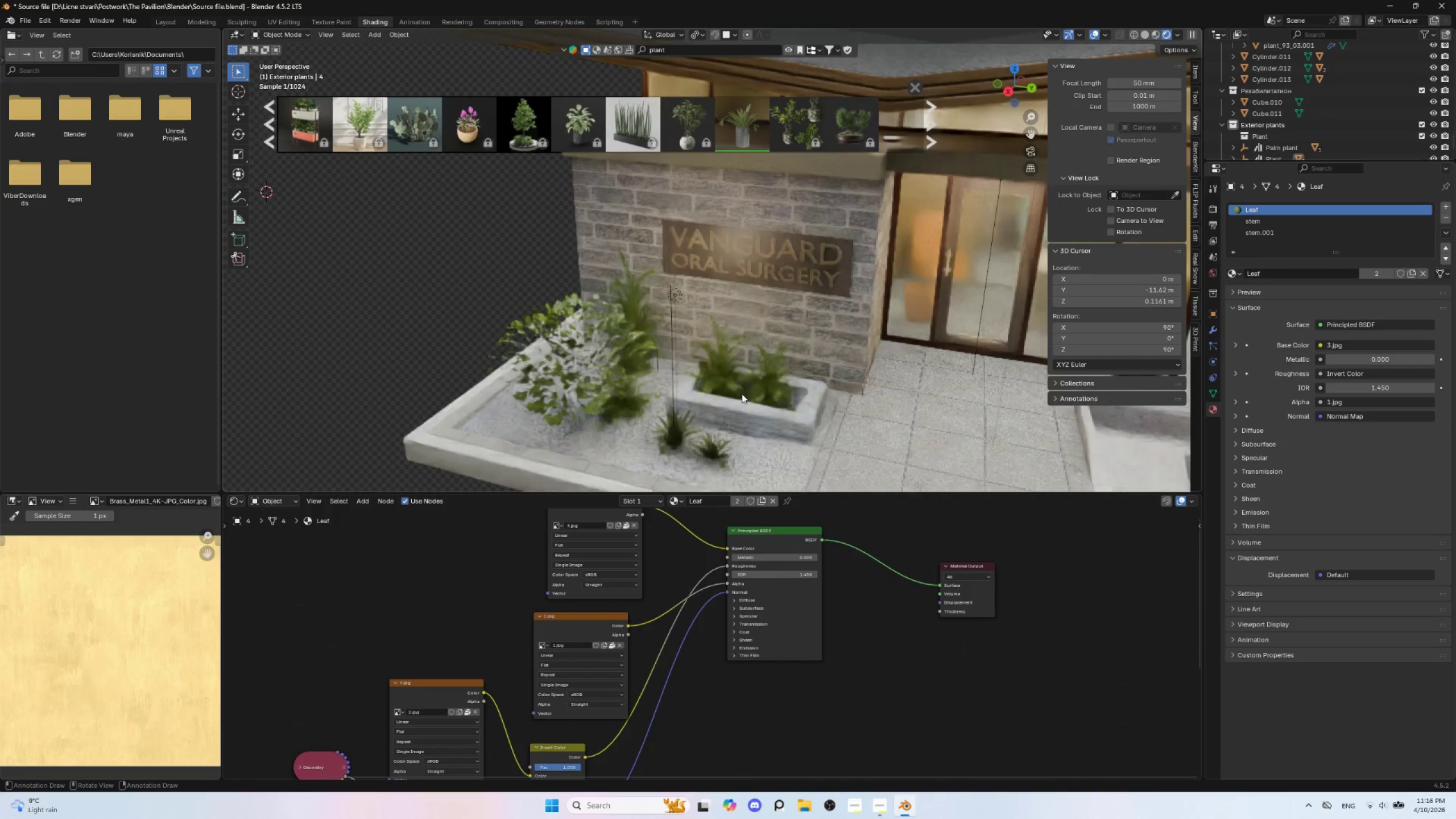 
left_click([565, 312])
 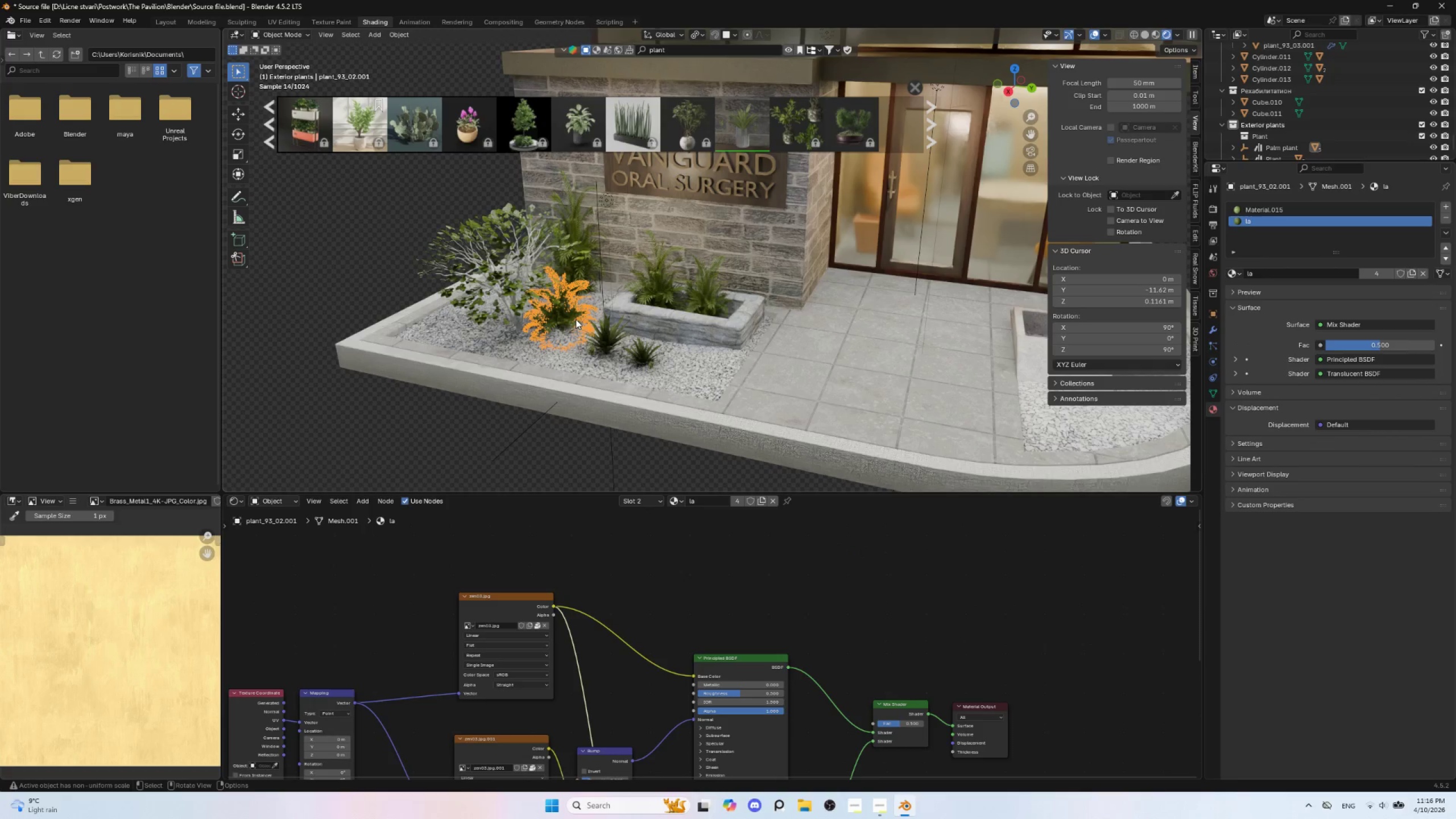 
type(Dx)
 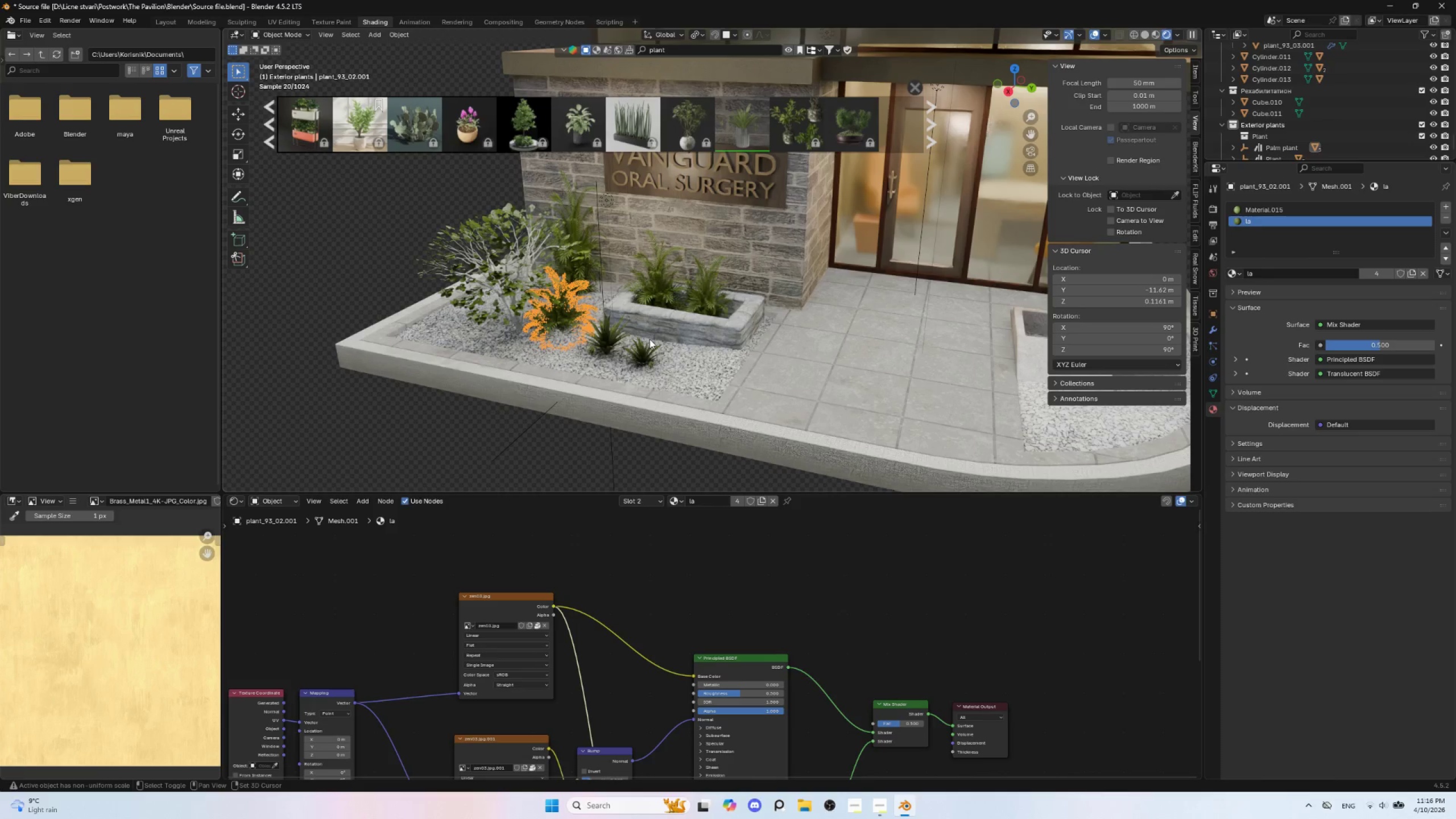 
key(Y)
 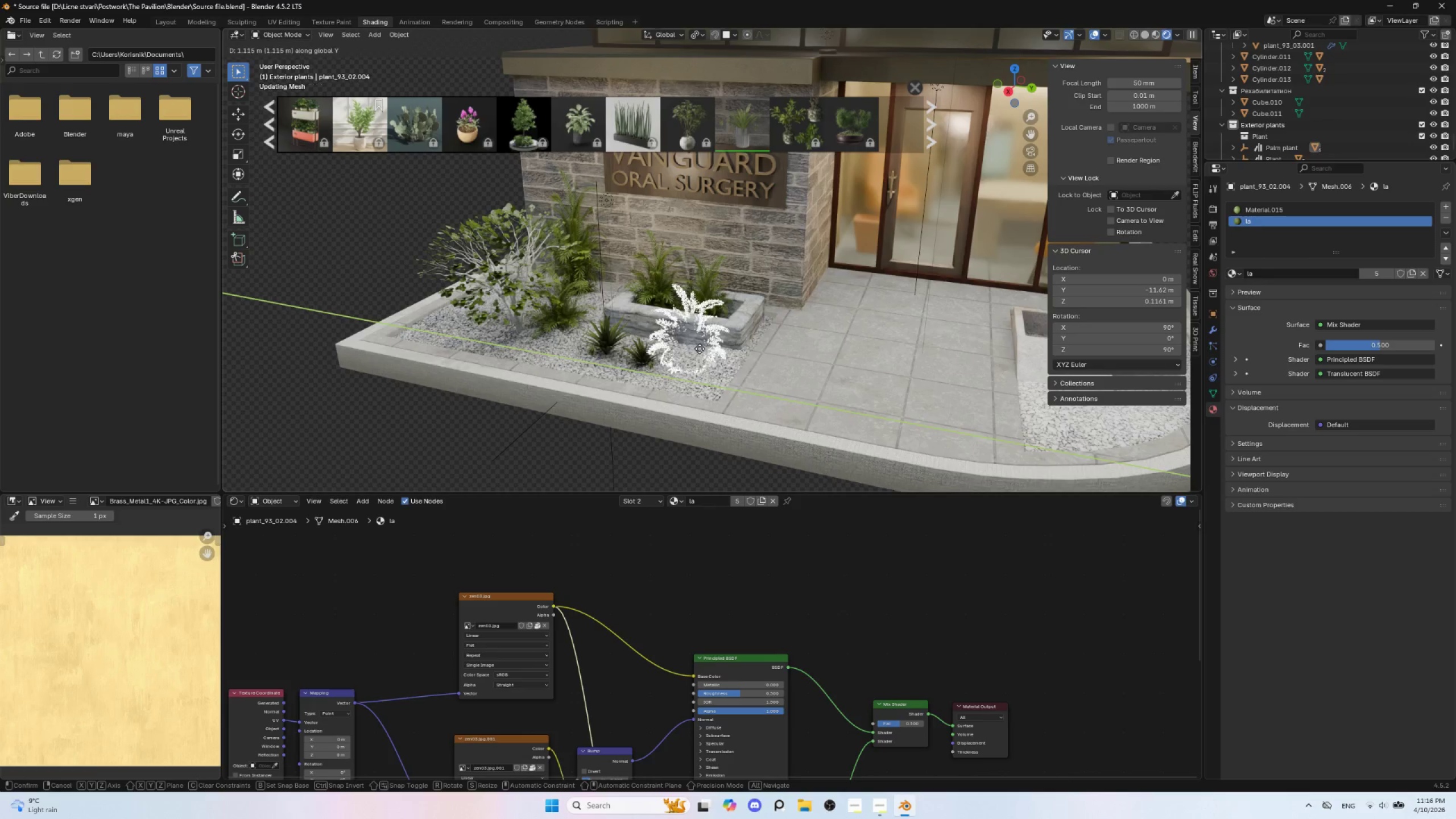 
wait(6.0)
 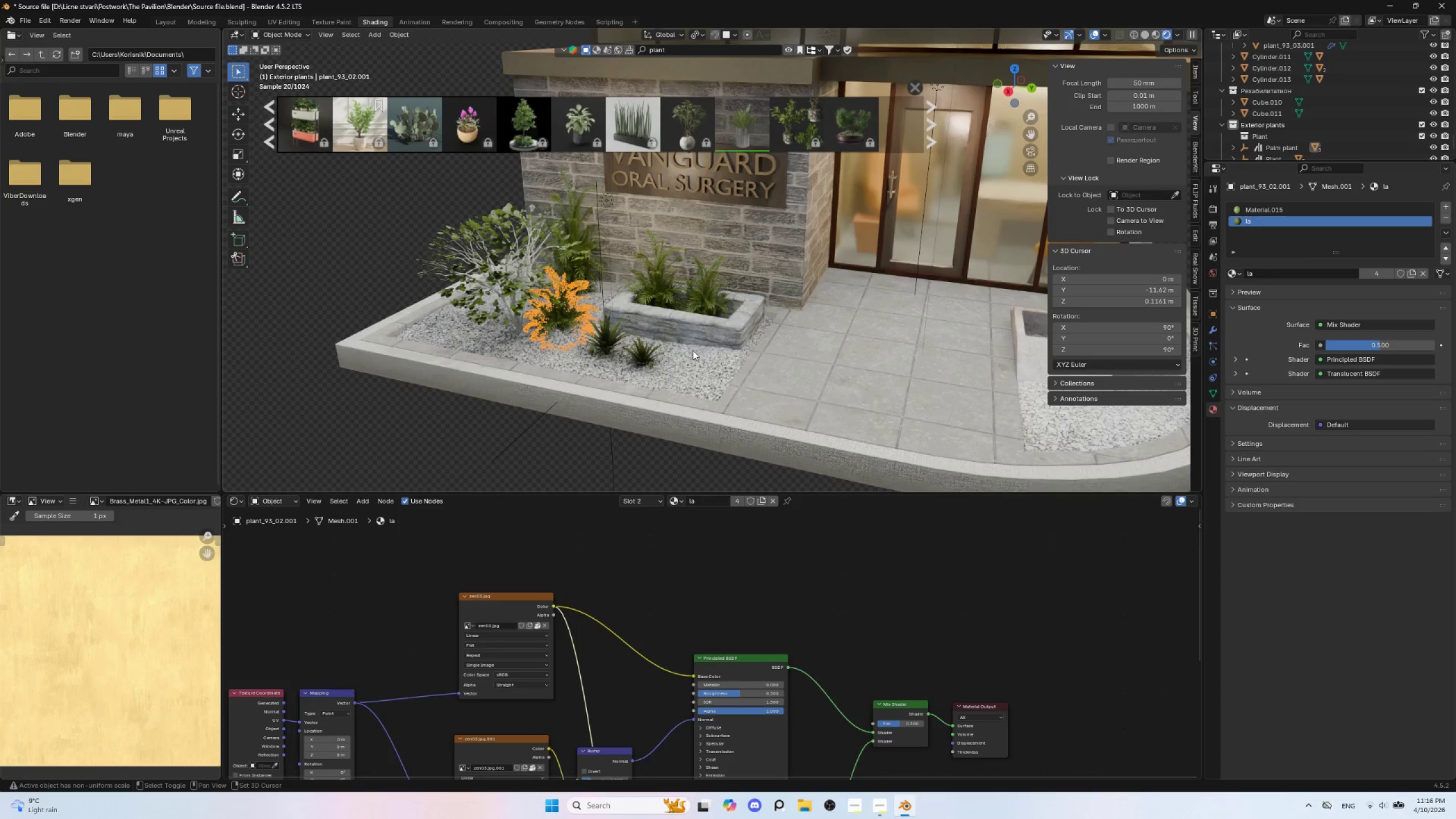 
left_click([707, 350])
 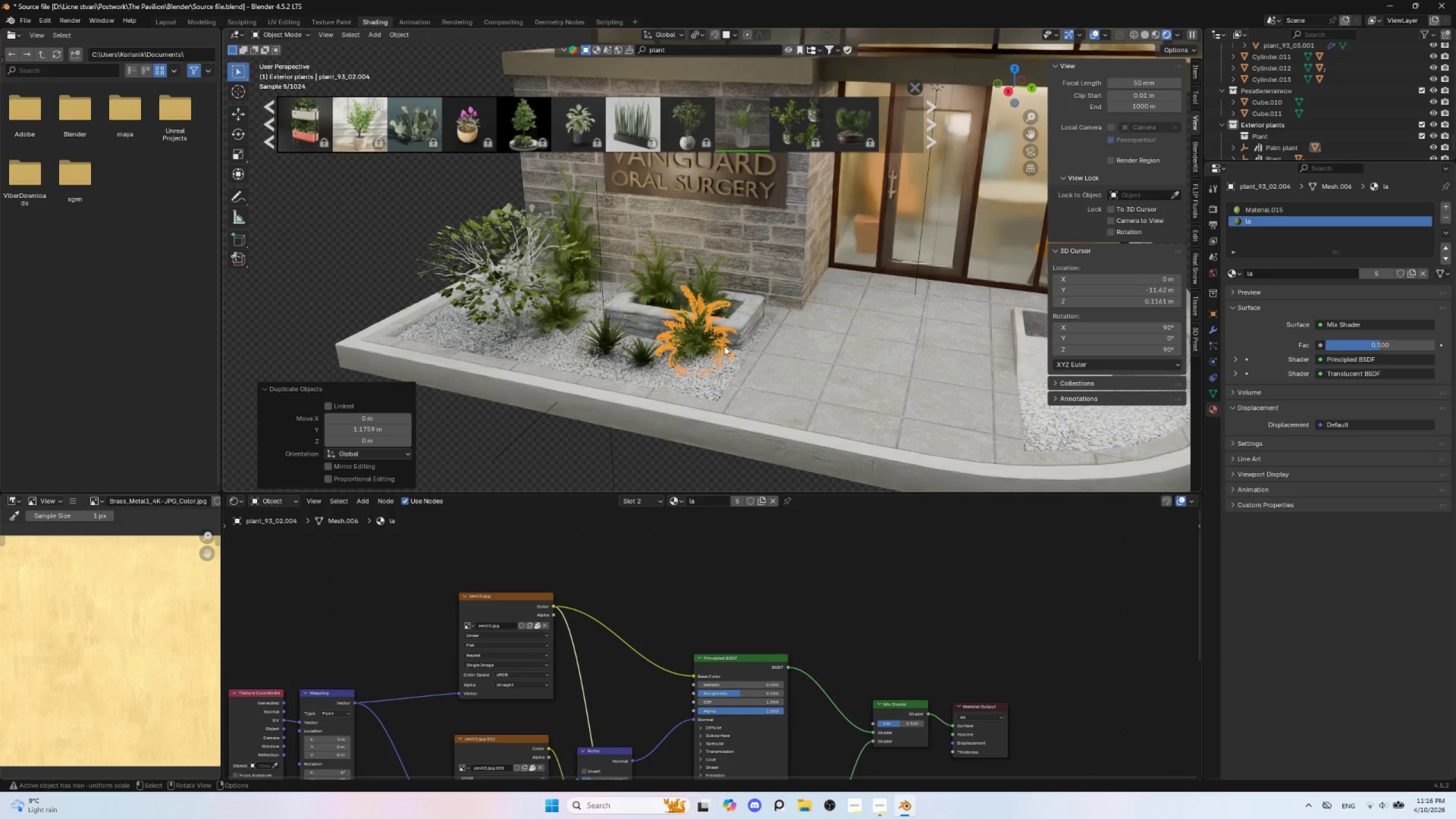 
type(gy)
 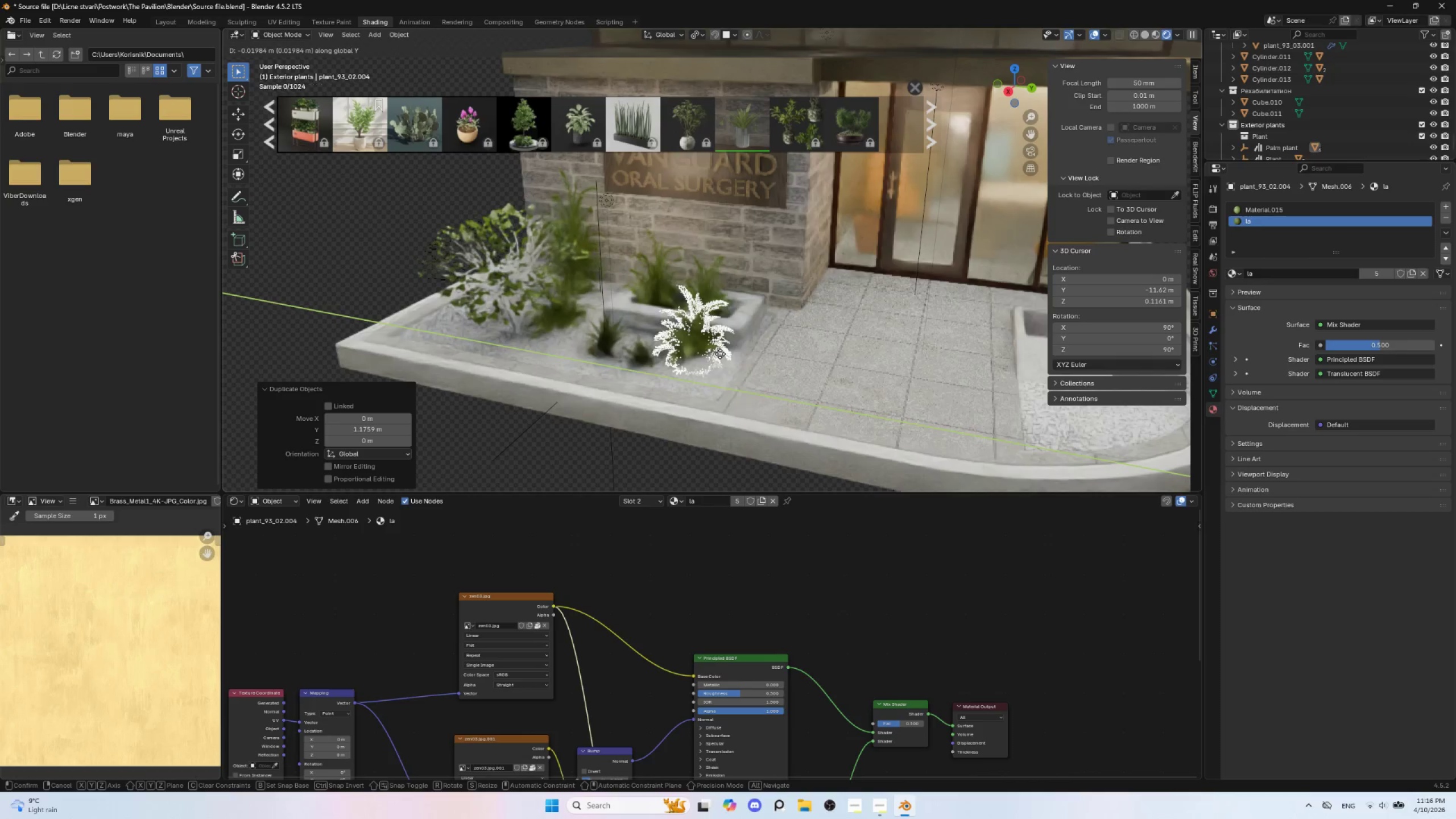 
left_click([720, 354])
 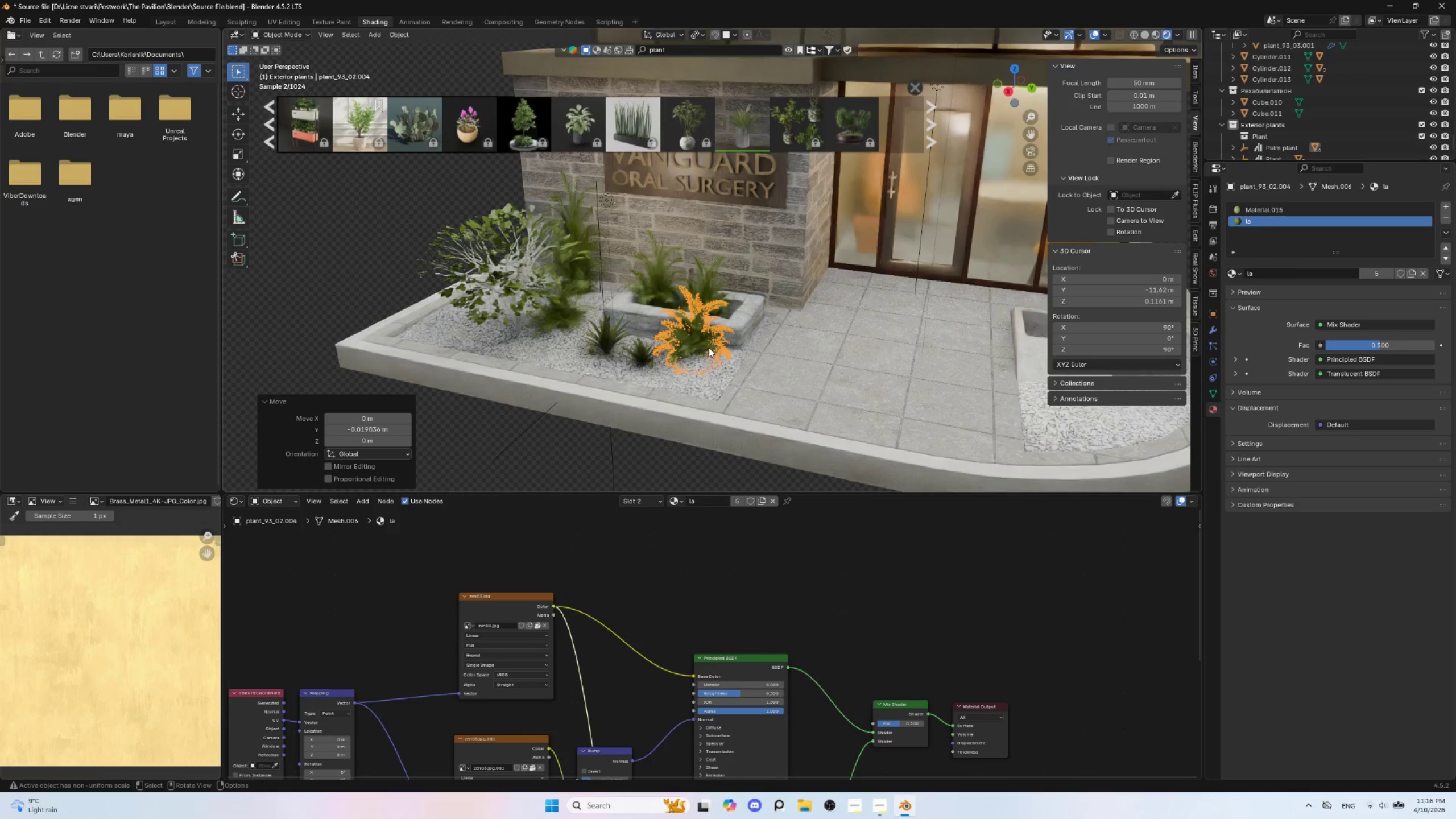 
key(Delete)
 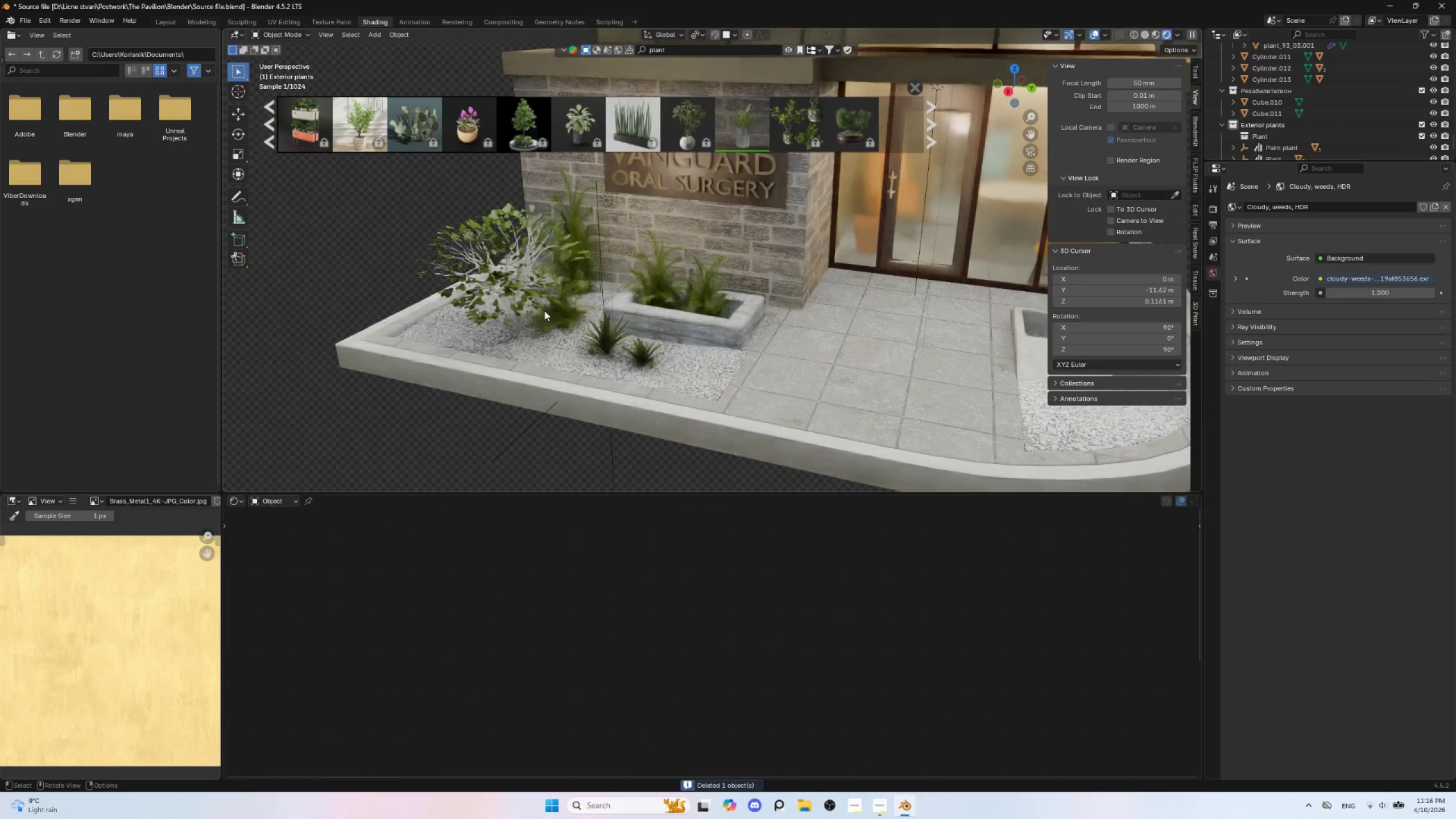 
left_click([559, 309])
 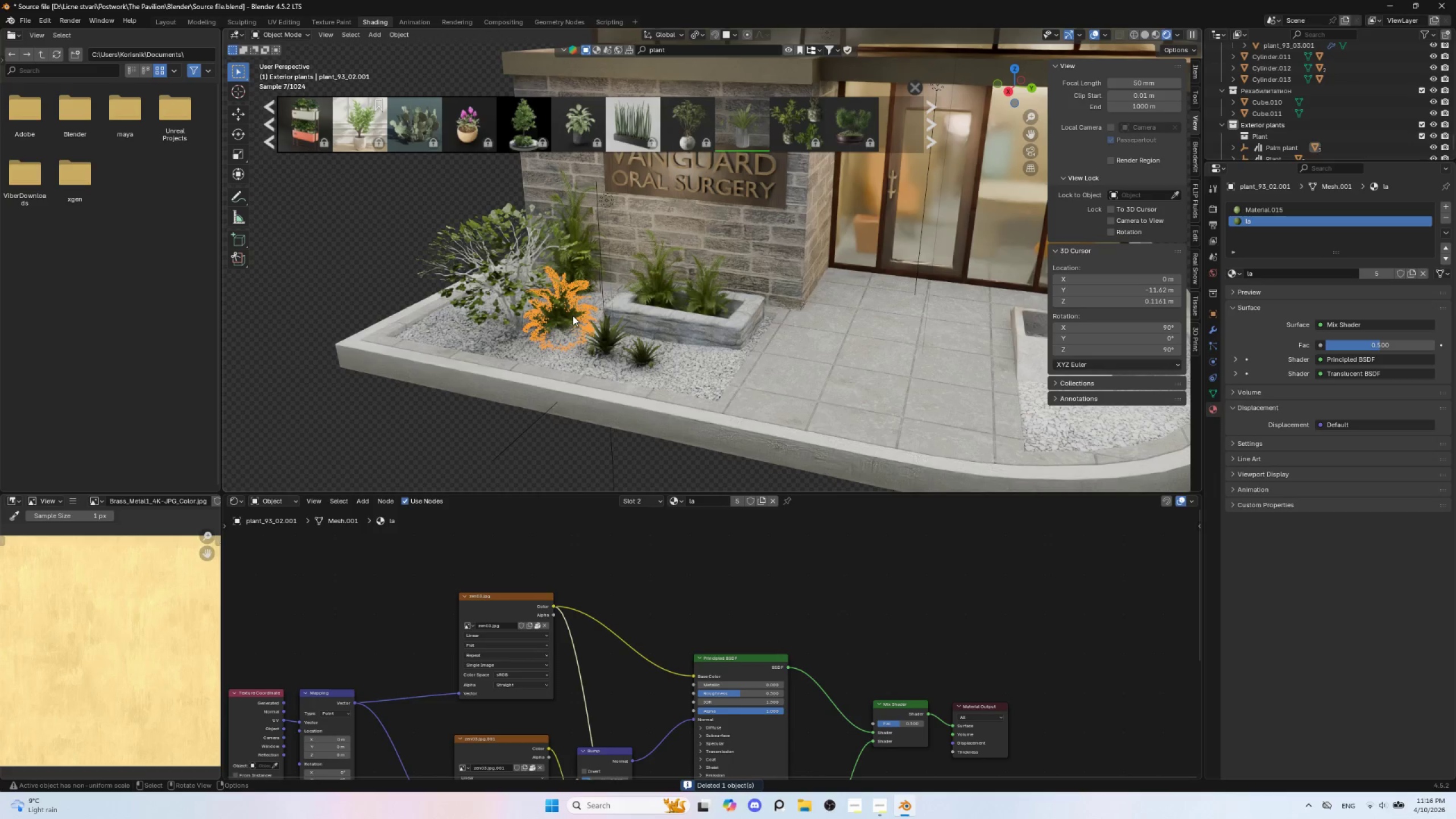 
key(Alt+D)
 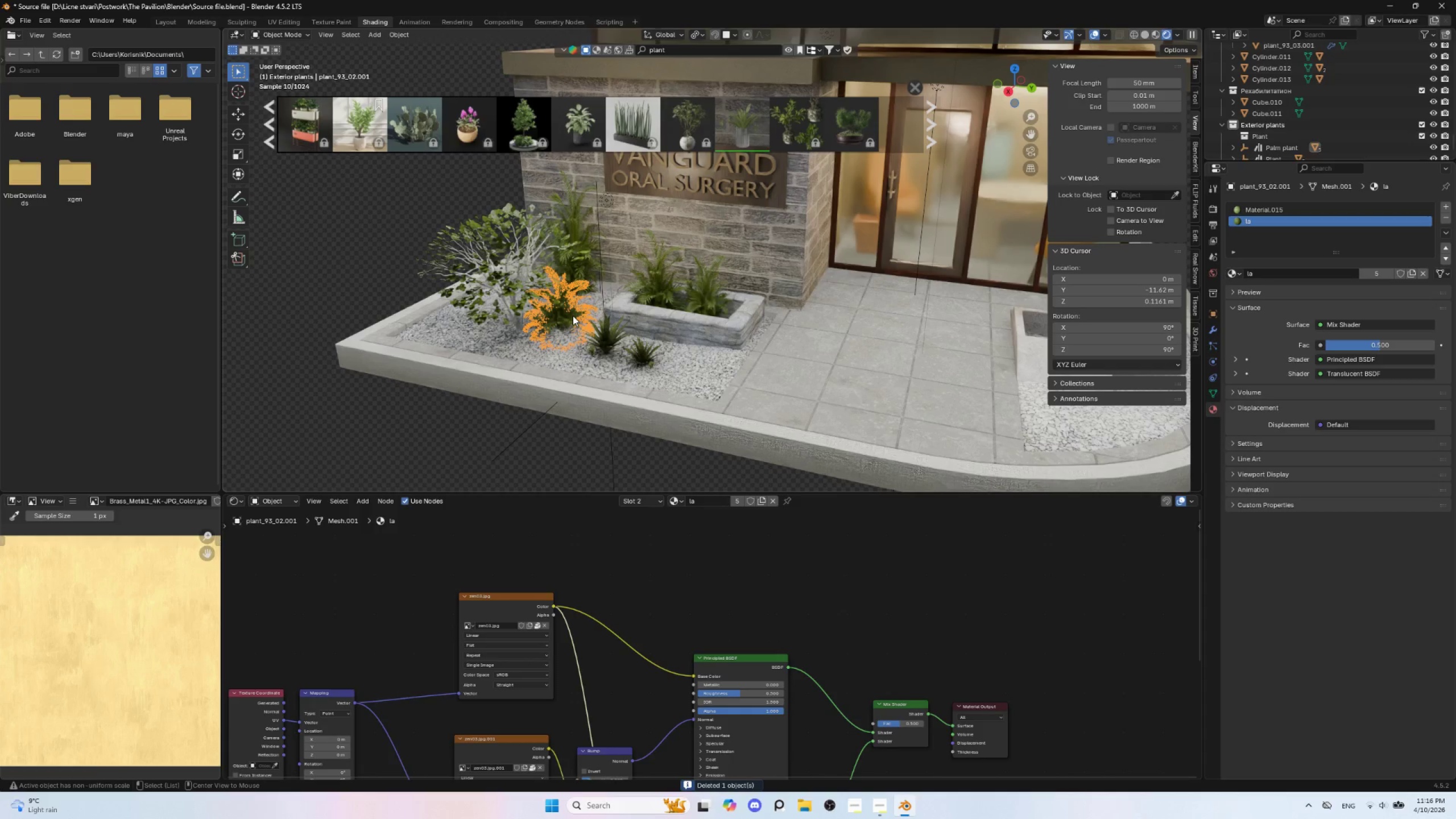 
key(Y)
 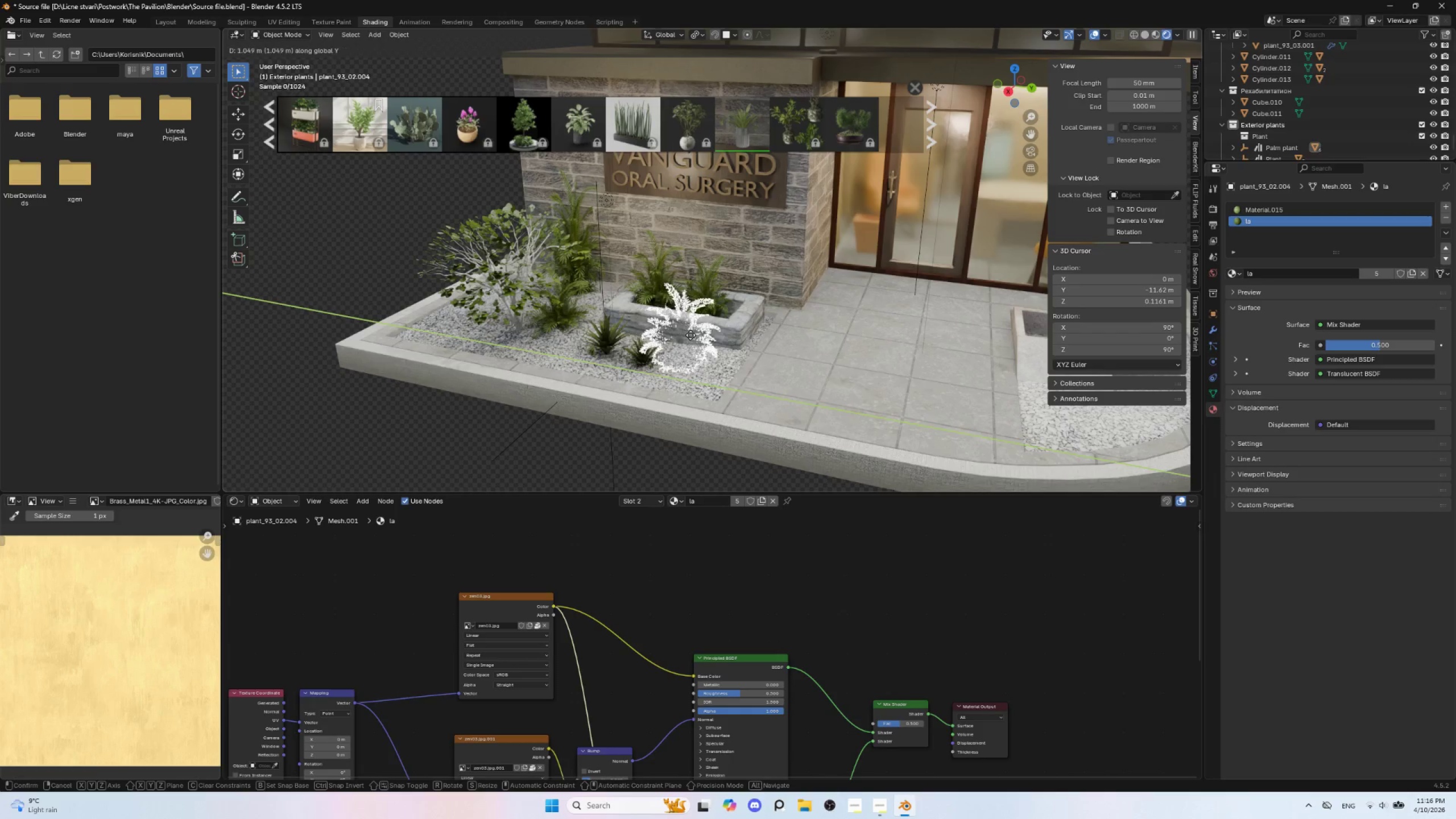 
wait(7.84)
 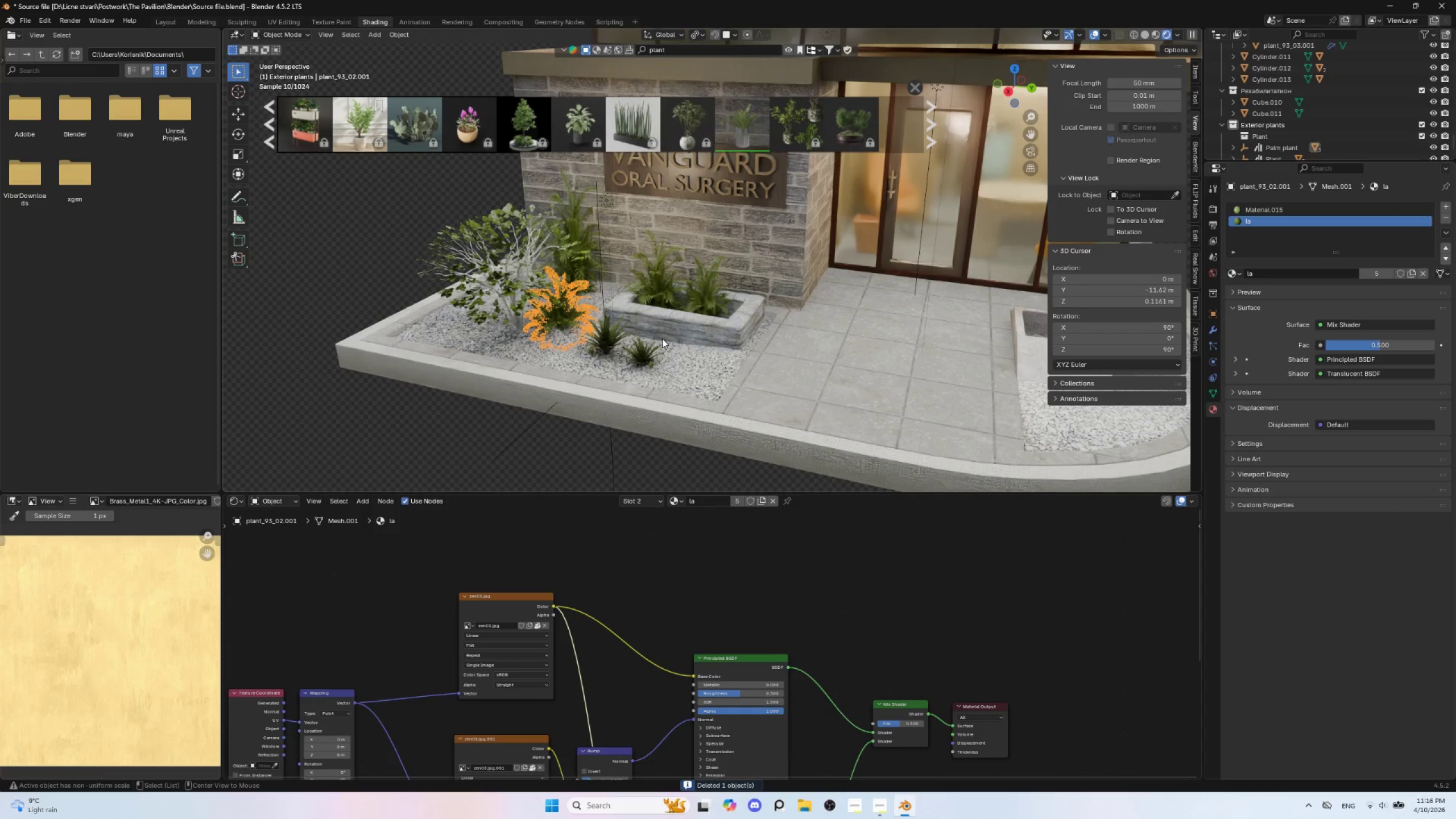 
left_click([702, 341])
 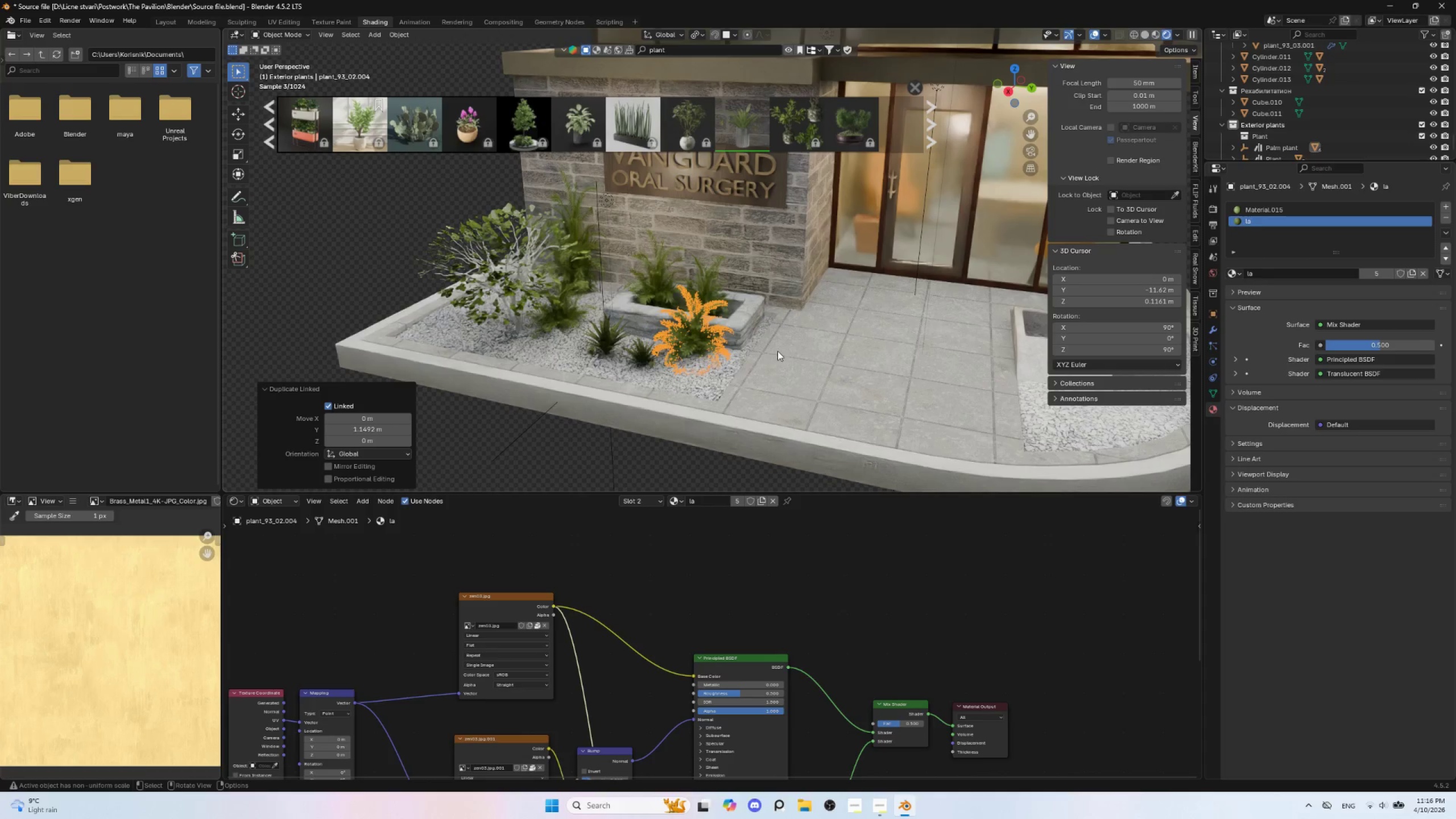 
key(S)
 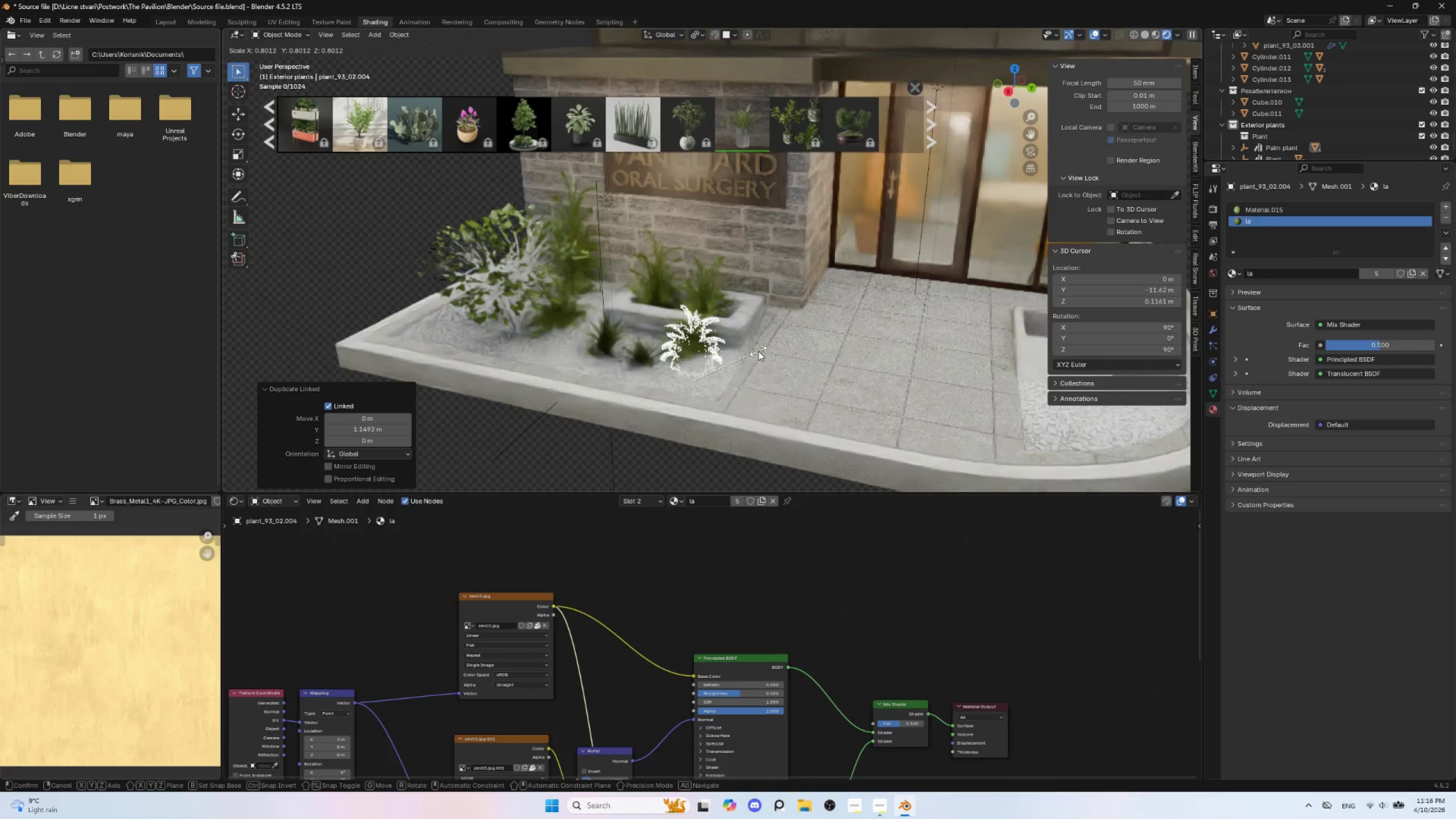 
left_click([758, 351])
 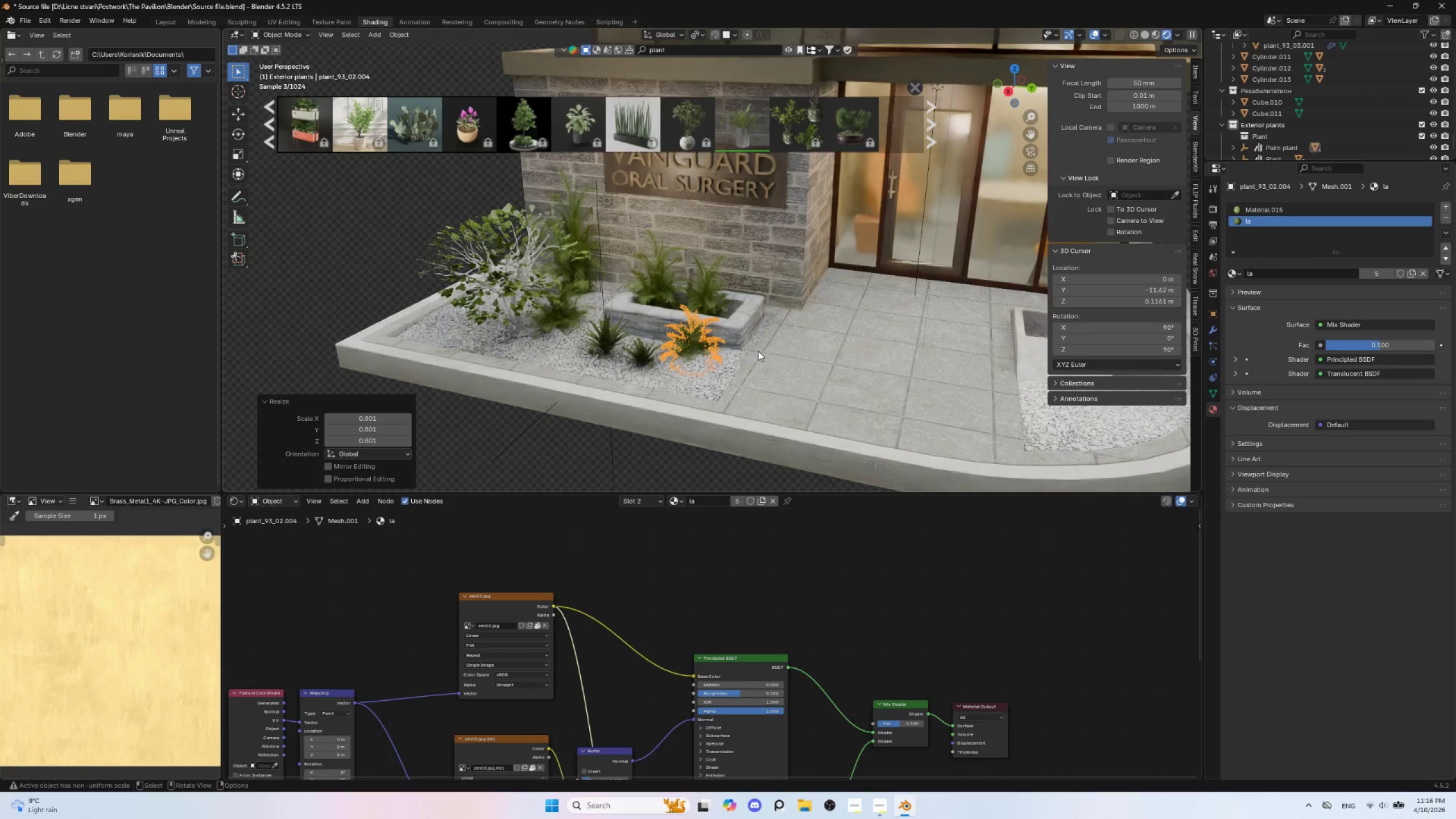 
type(gy)
 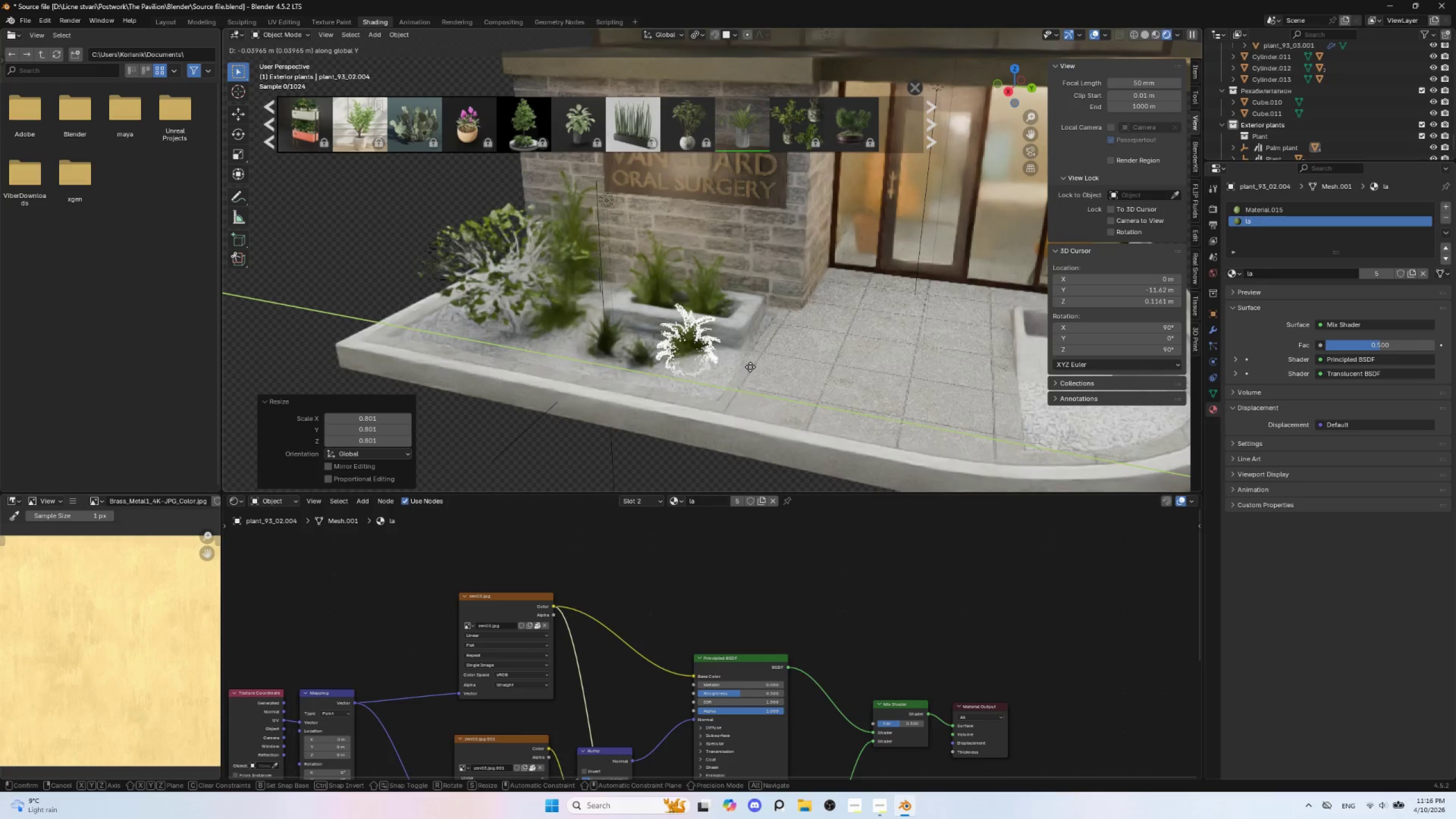 
key(X)
 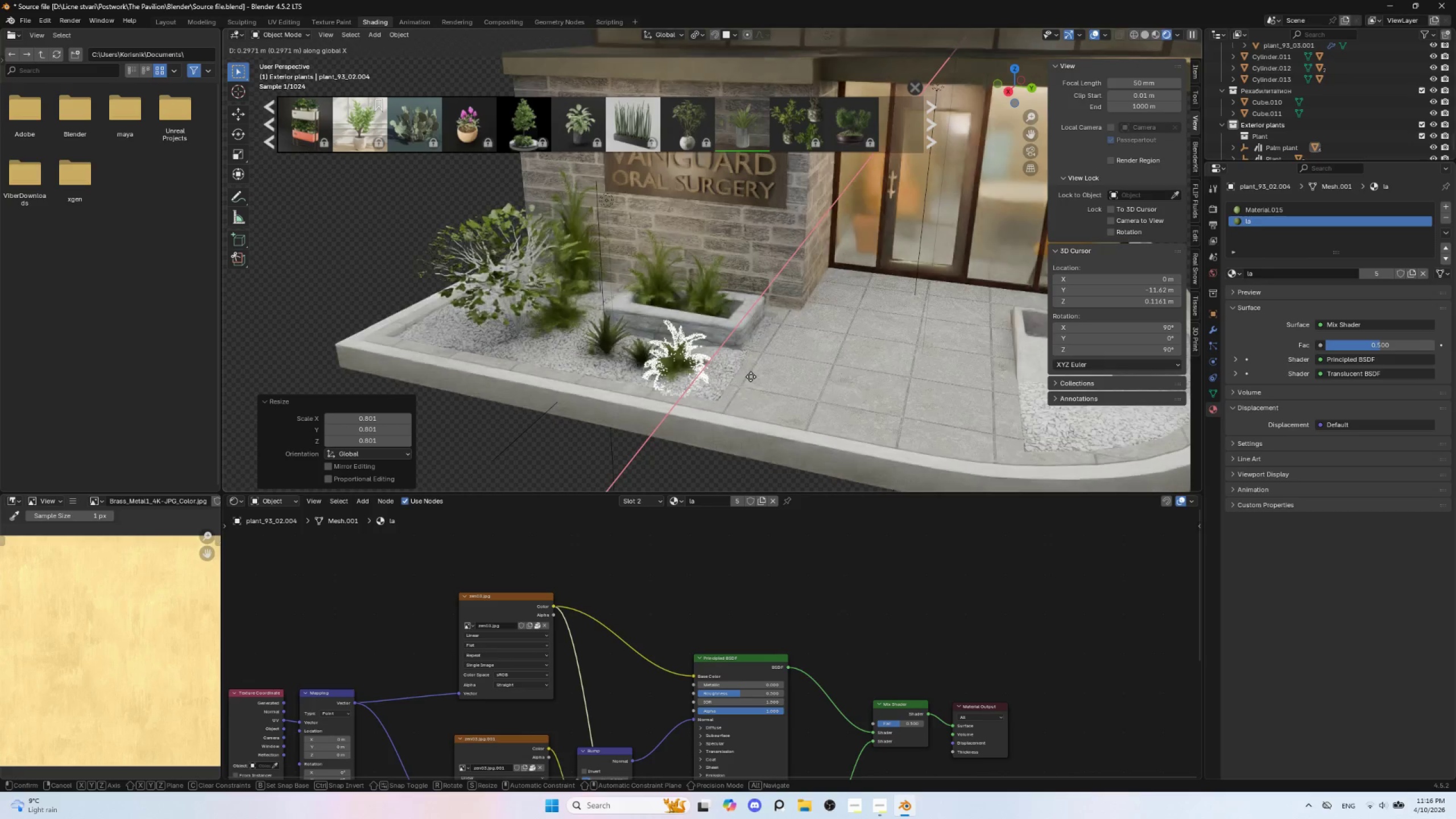 
left_click([751, 377])
 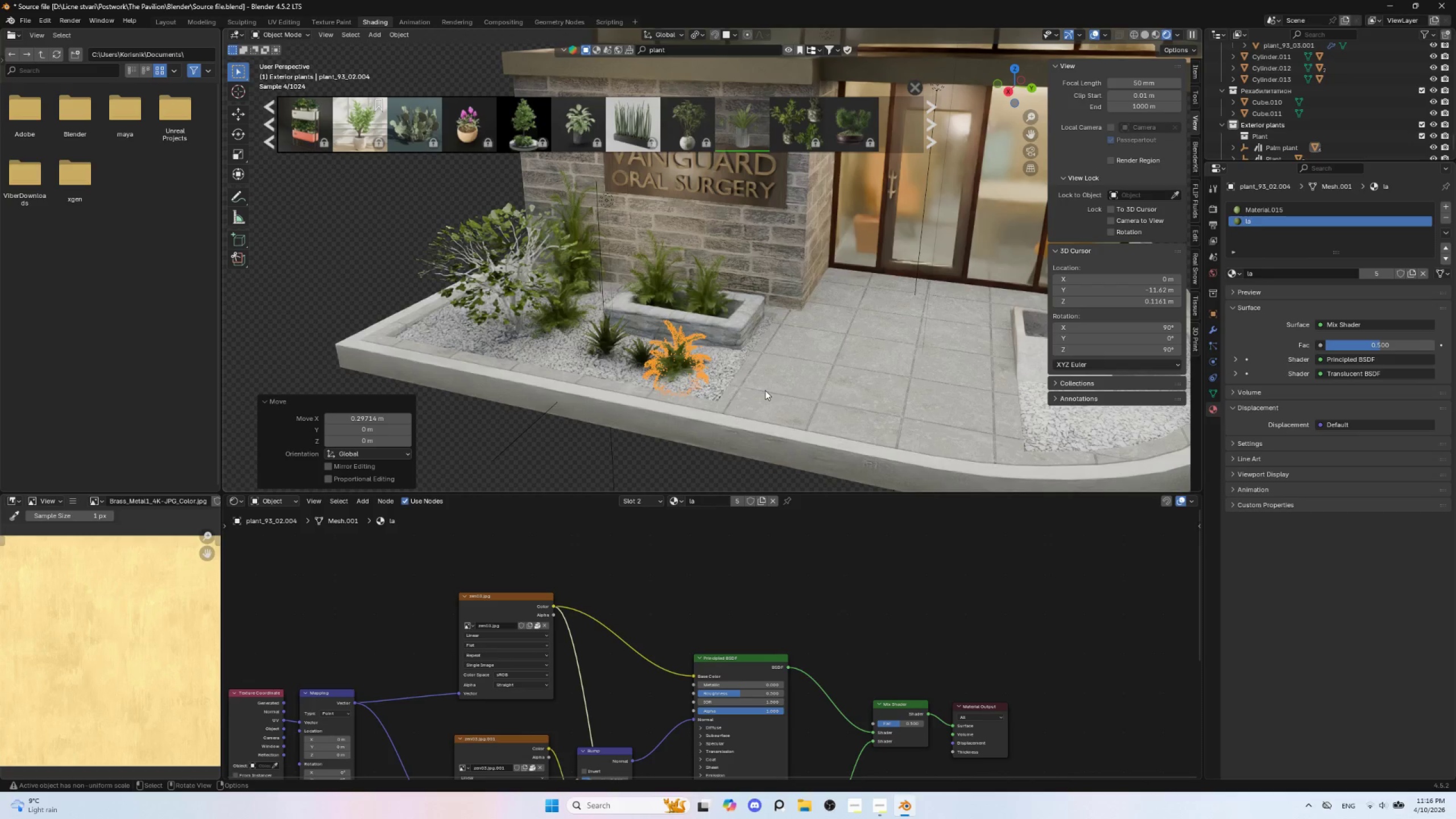 
key(S)
 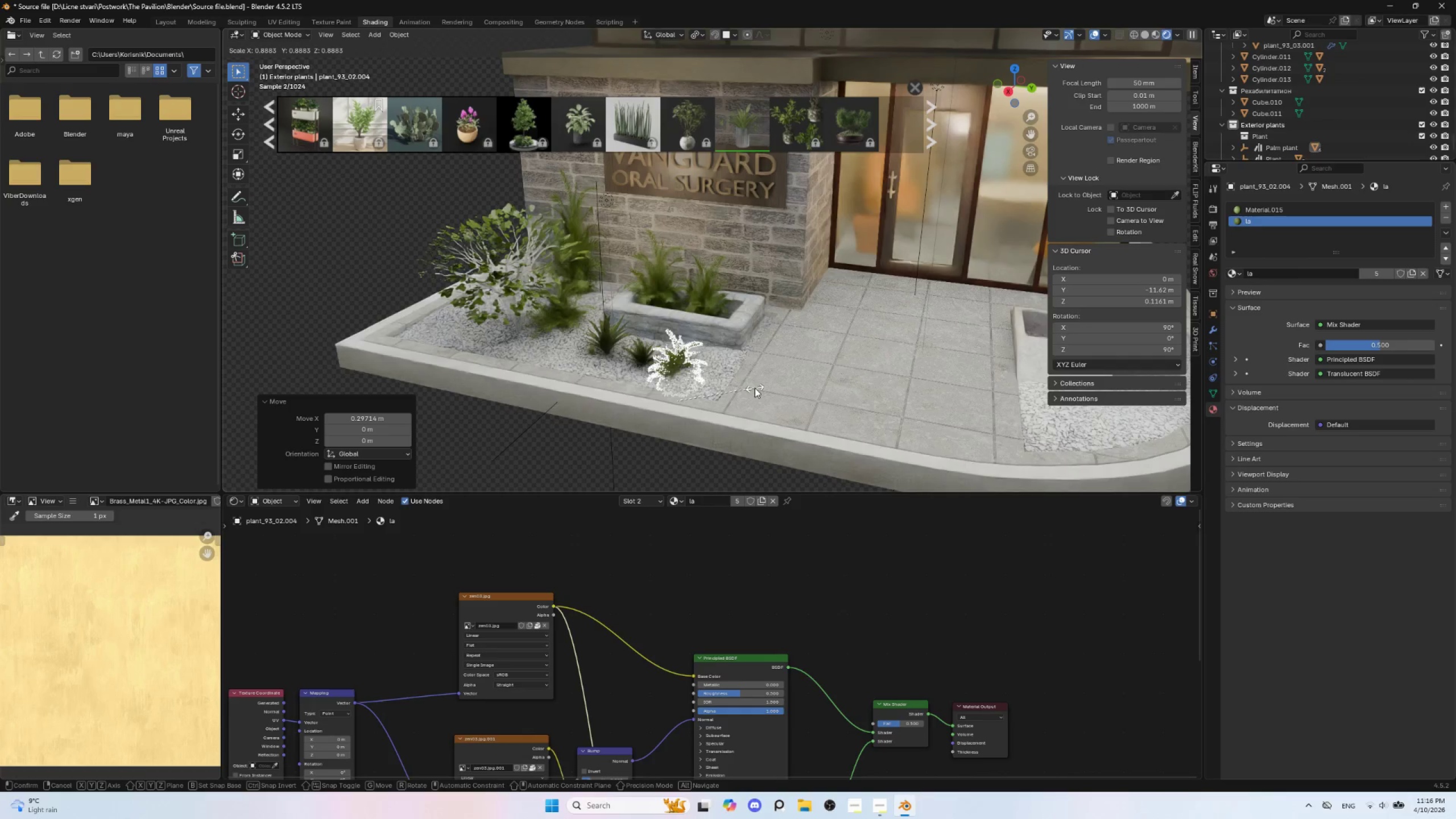 
left_click([755, 388])
 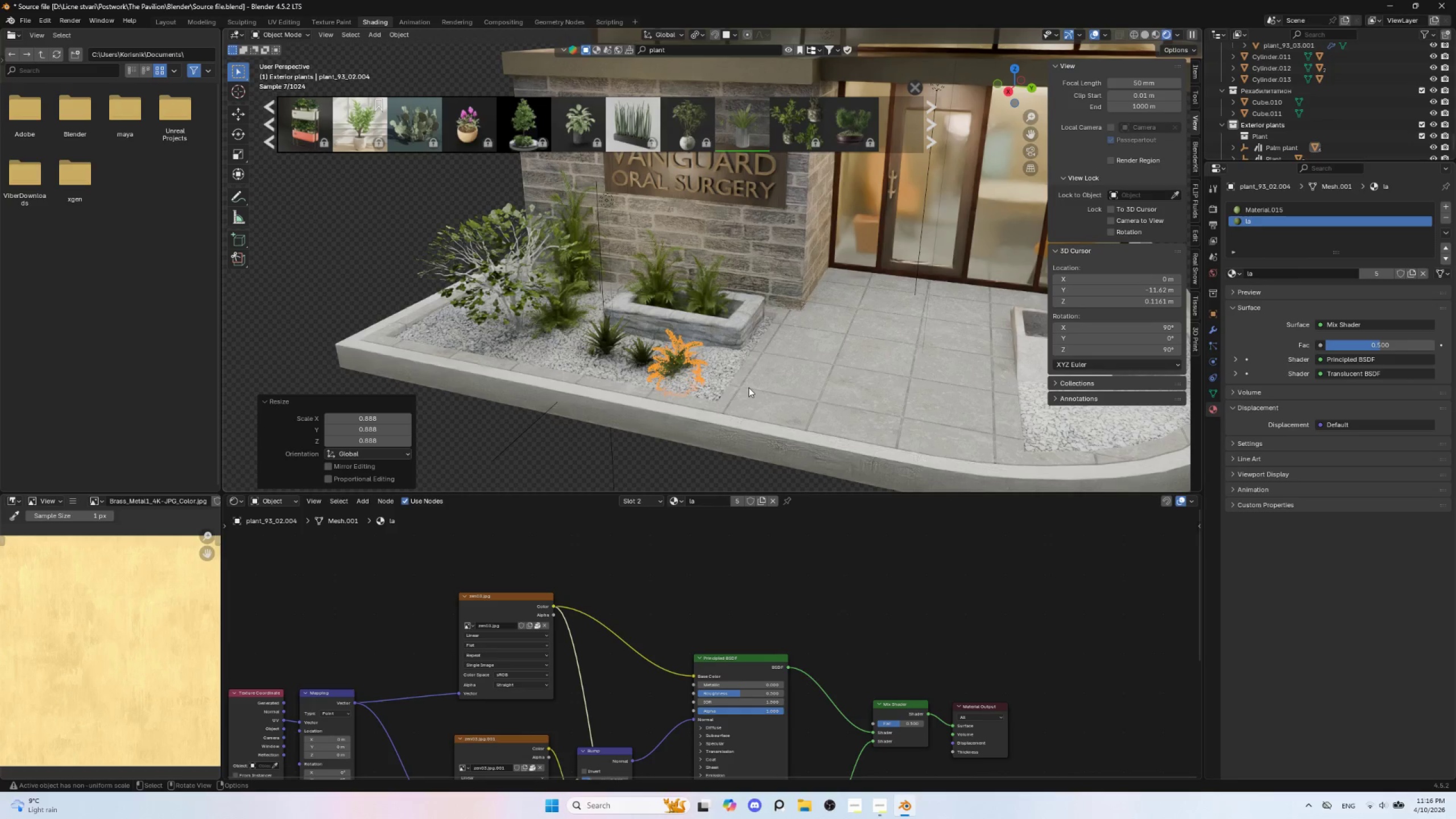 
type(gz)
 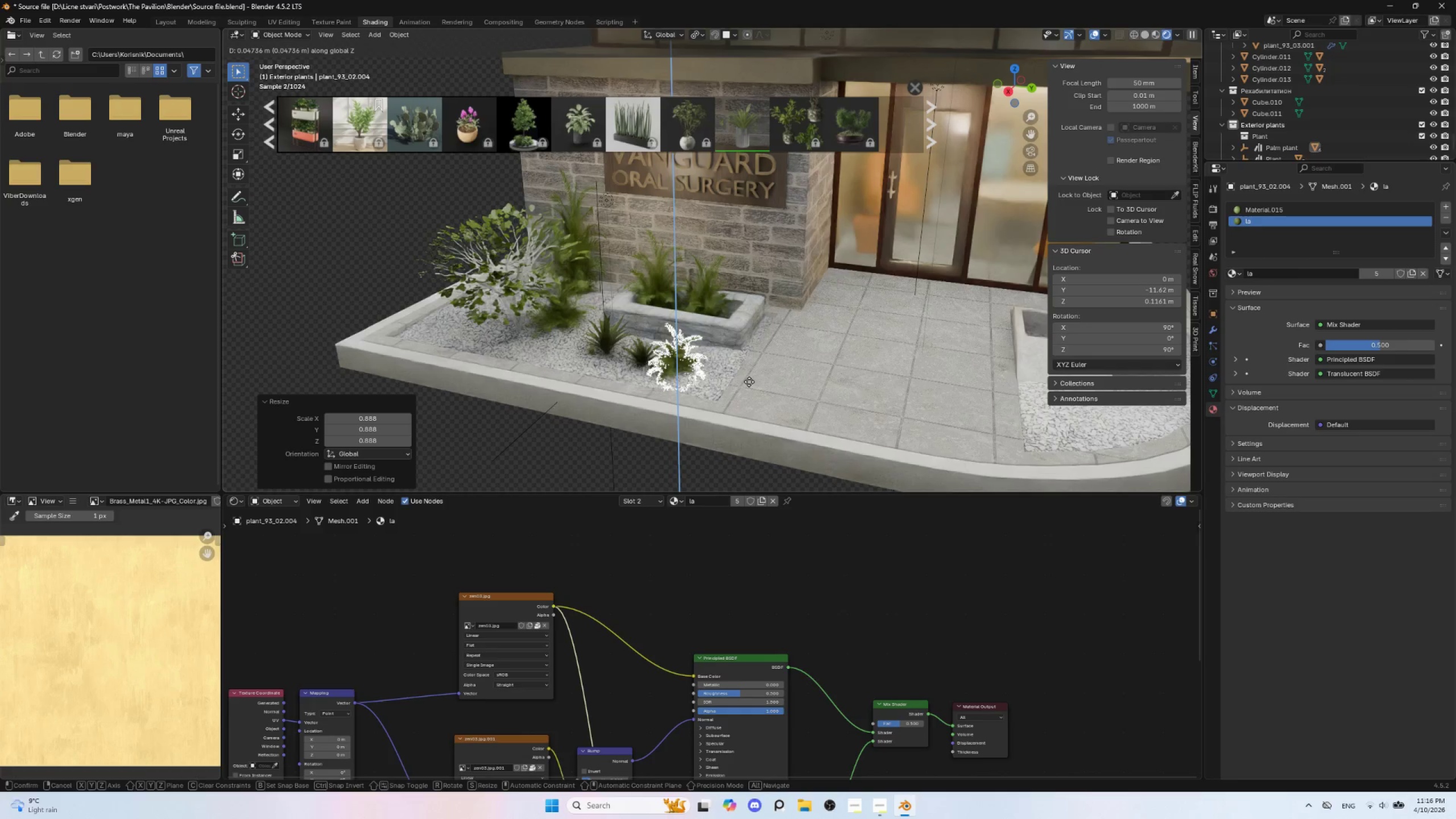 
left_click([749, 382])
 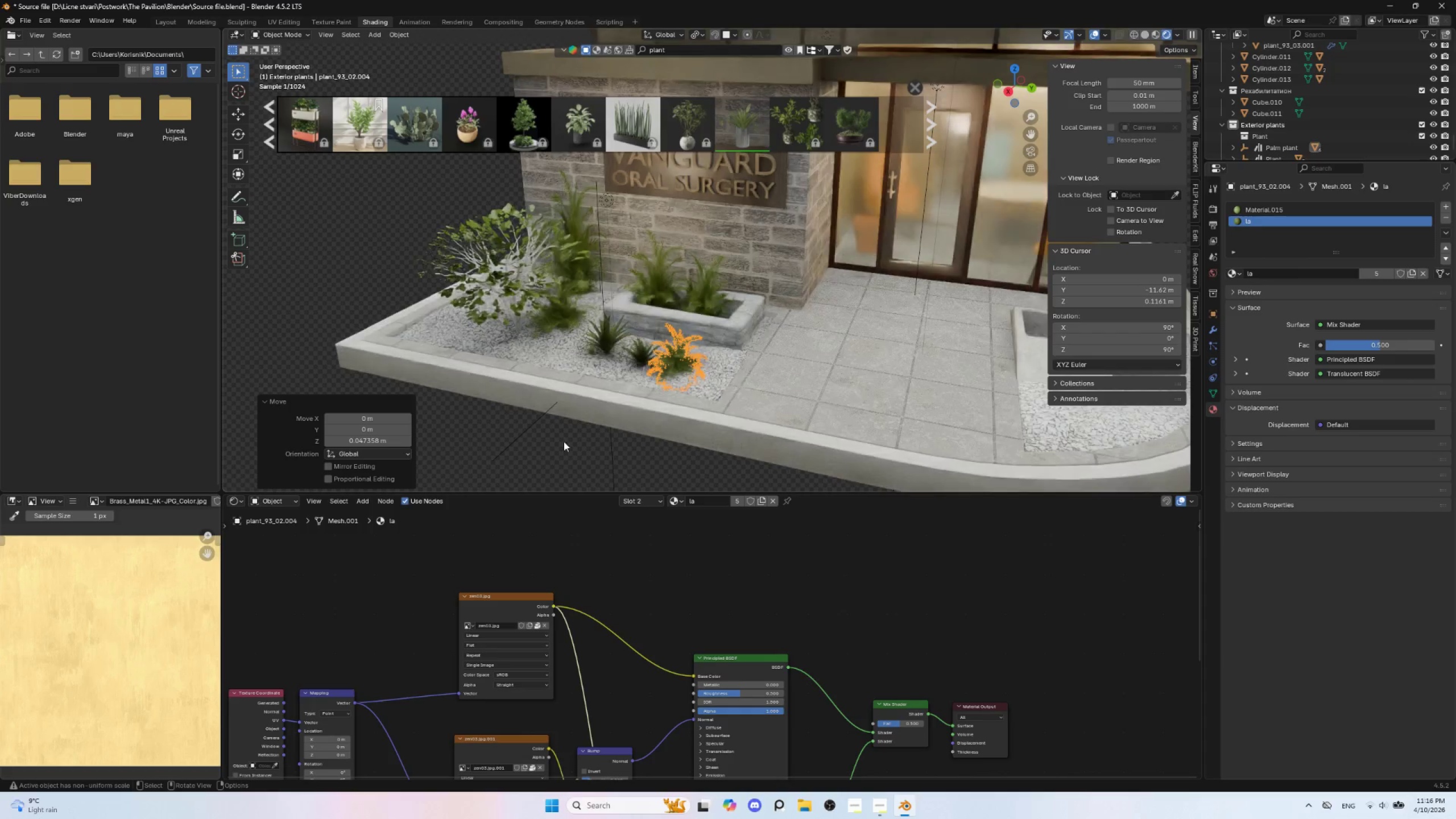 
left_click([560, 445])
 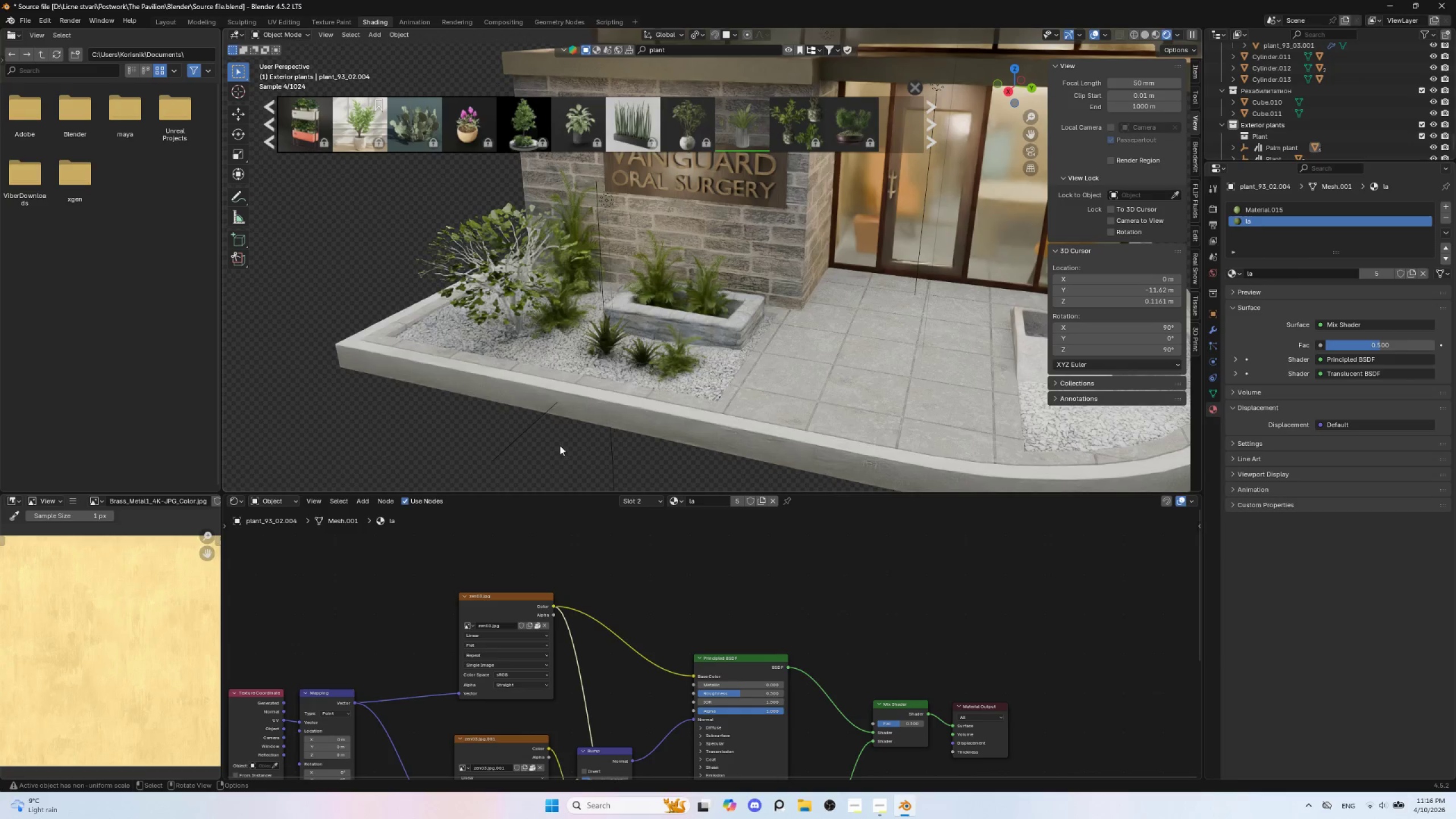 
scroll: coordinate [562, 446], scroll_direction: down, amount: 2.0
 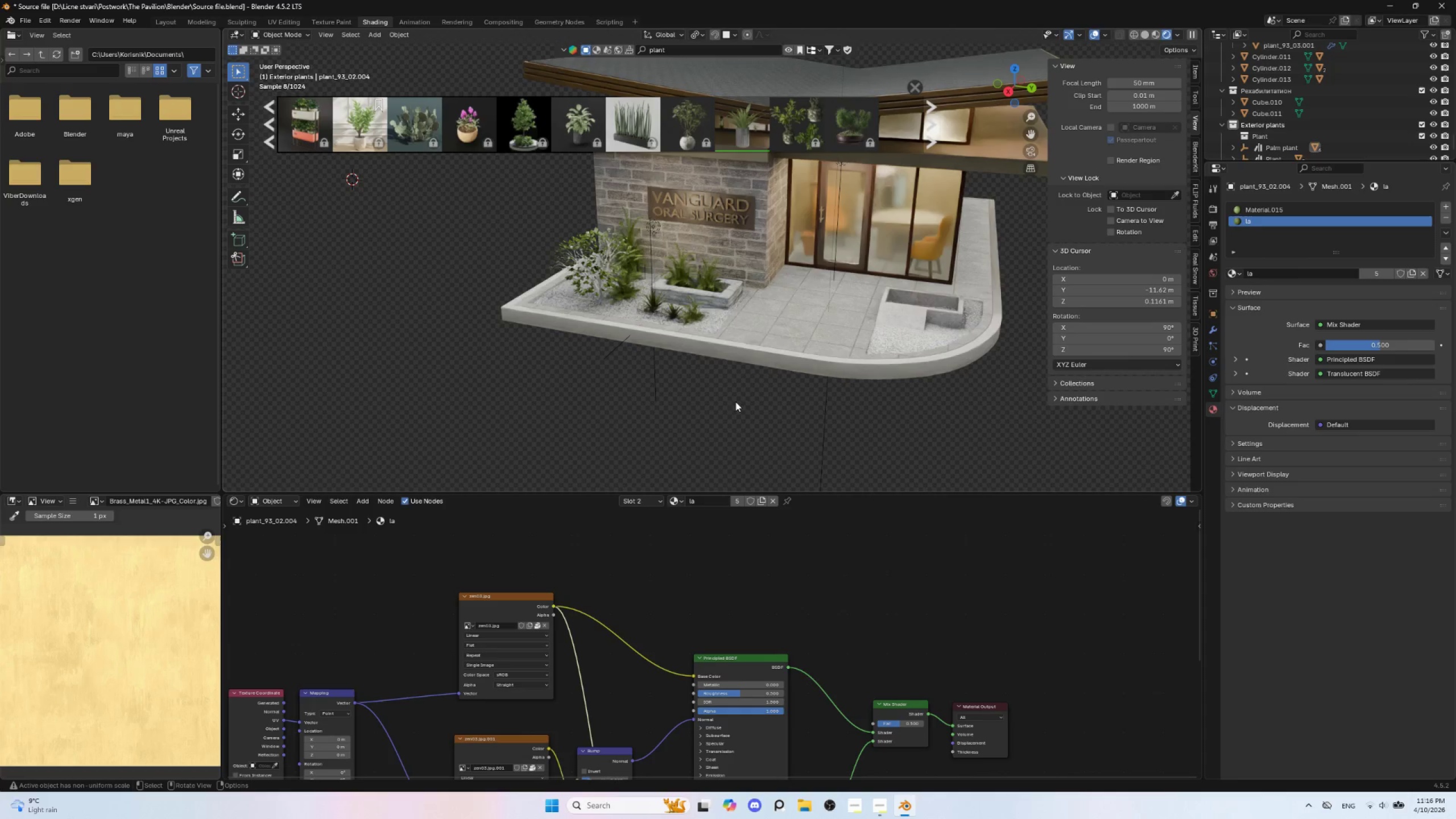 
scroll: coordinate [637, 389], scroll_direction: up, amount: 4.0
 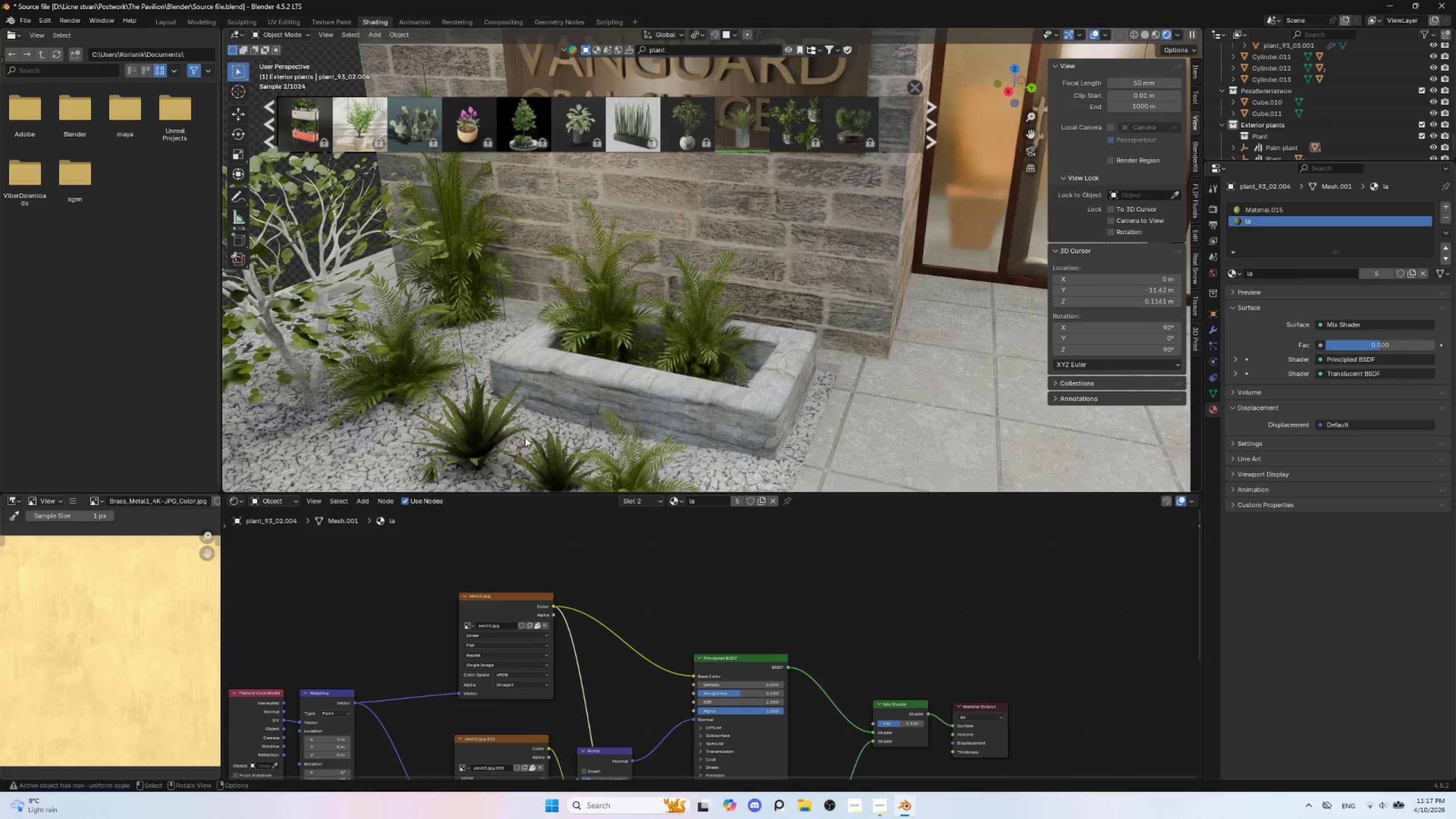 
hold_key(key=ShiftLeft, duration=0.83)
 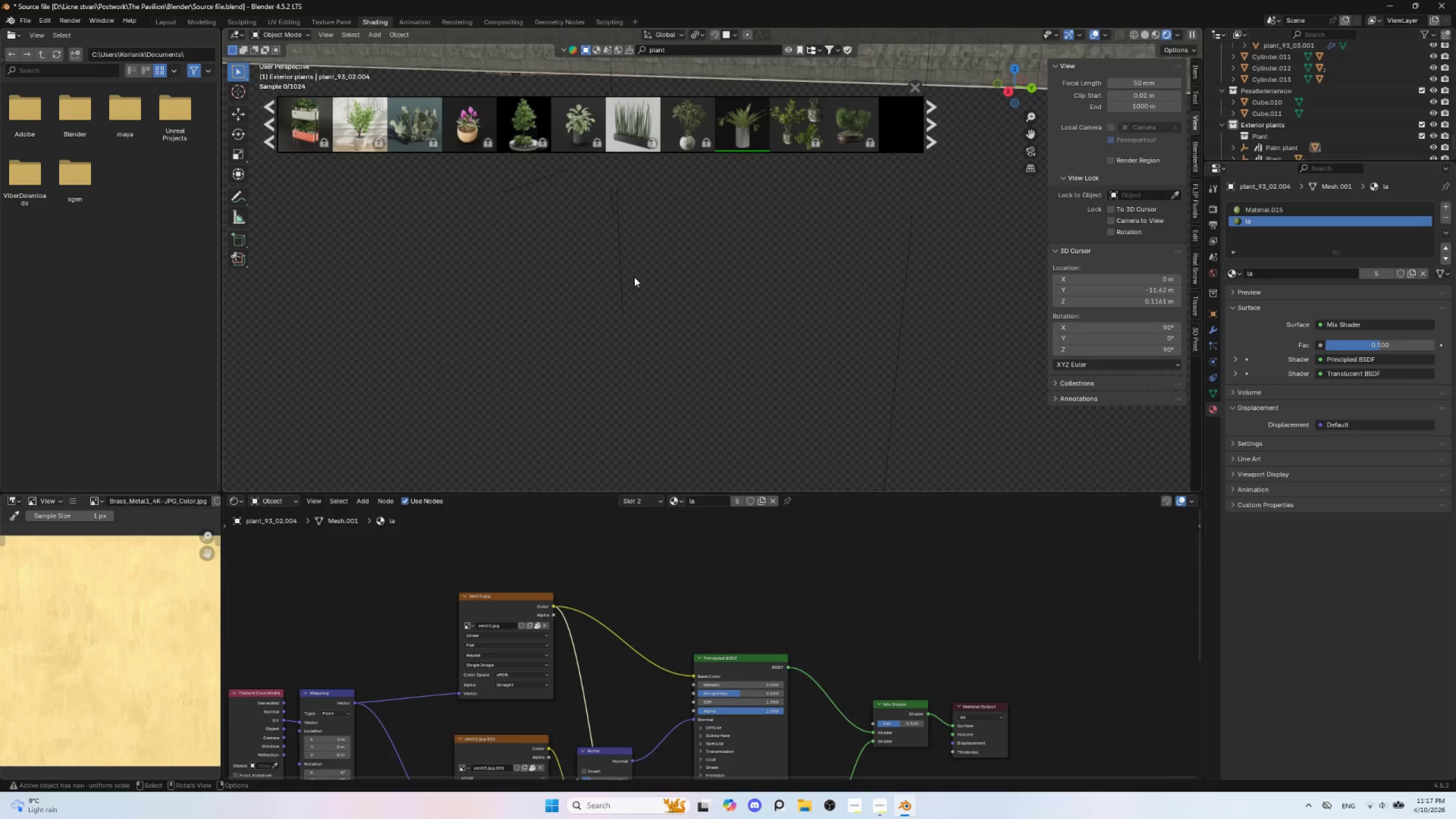 
scroll: coordinate [634, 279], scroll_direction: down, amount: 4.0
 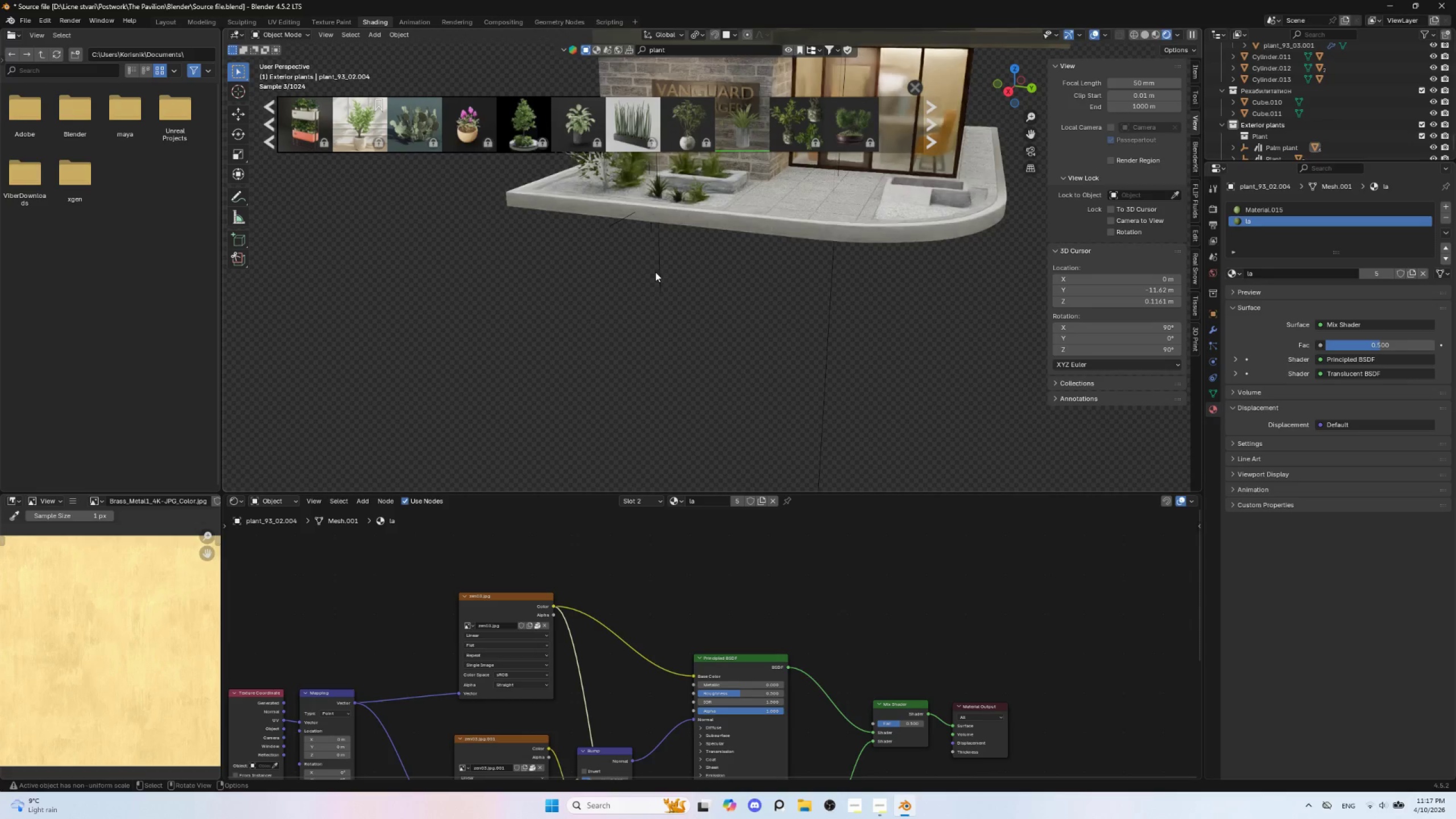 
hold_key(key=ShiftLeft, duration=0.58)
 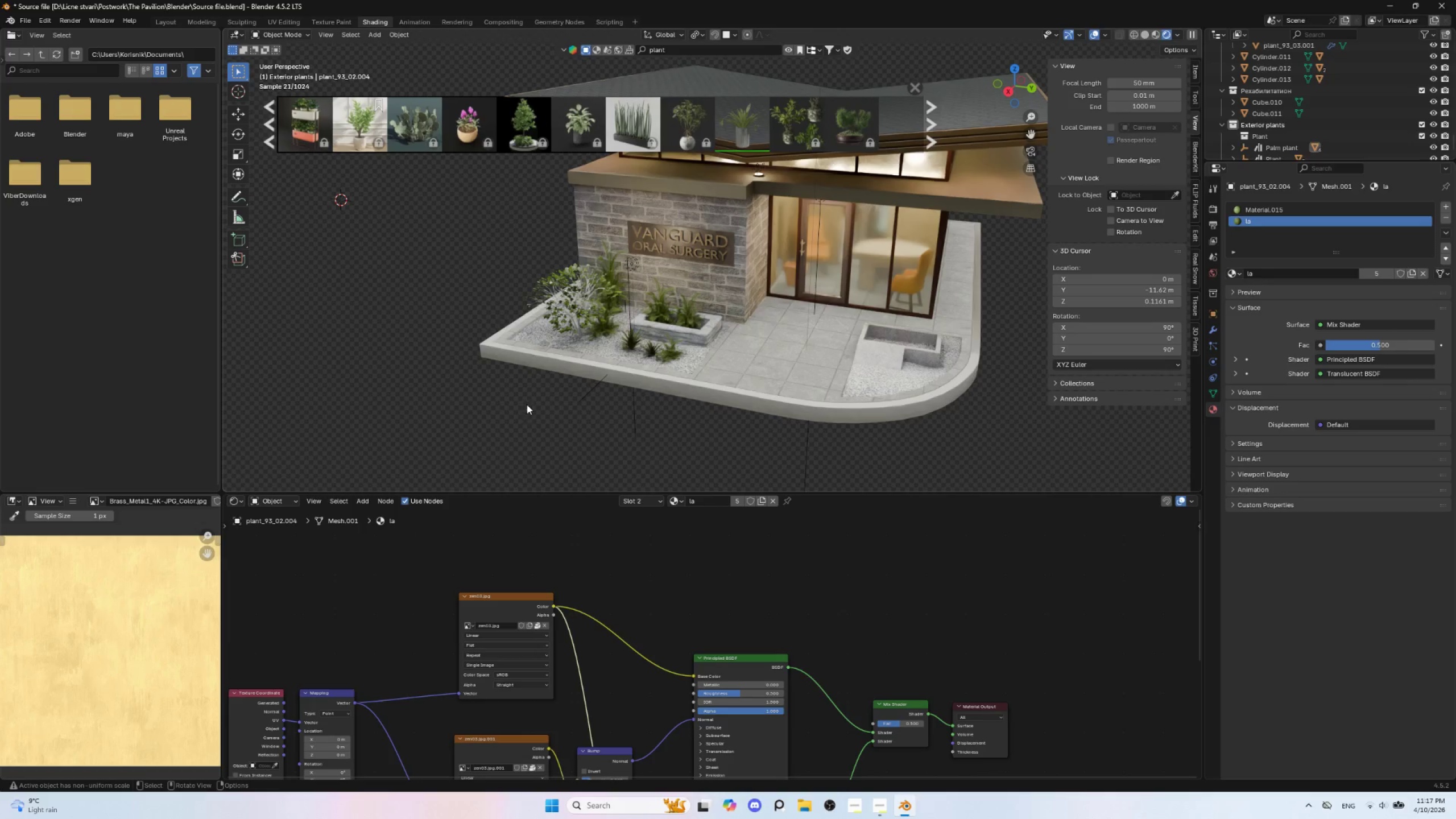 
left_click([668, 350])
 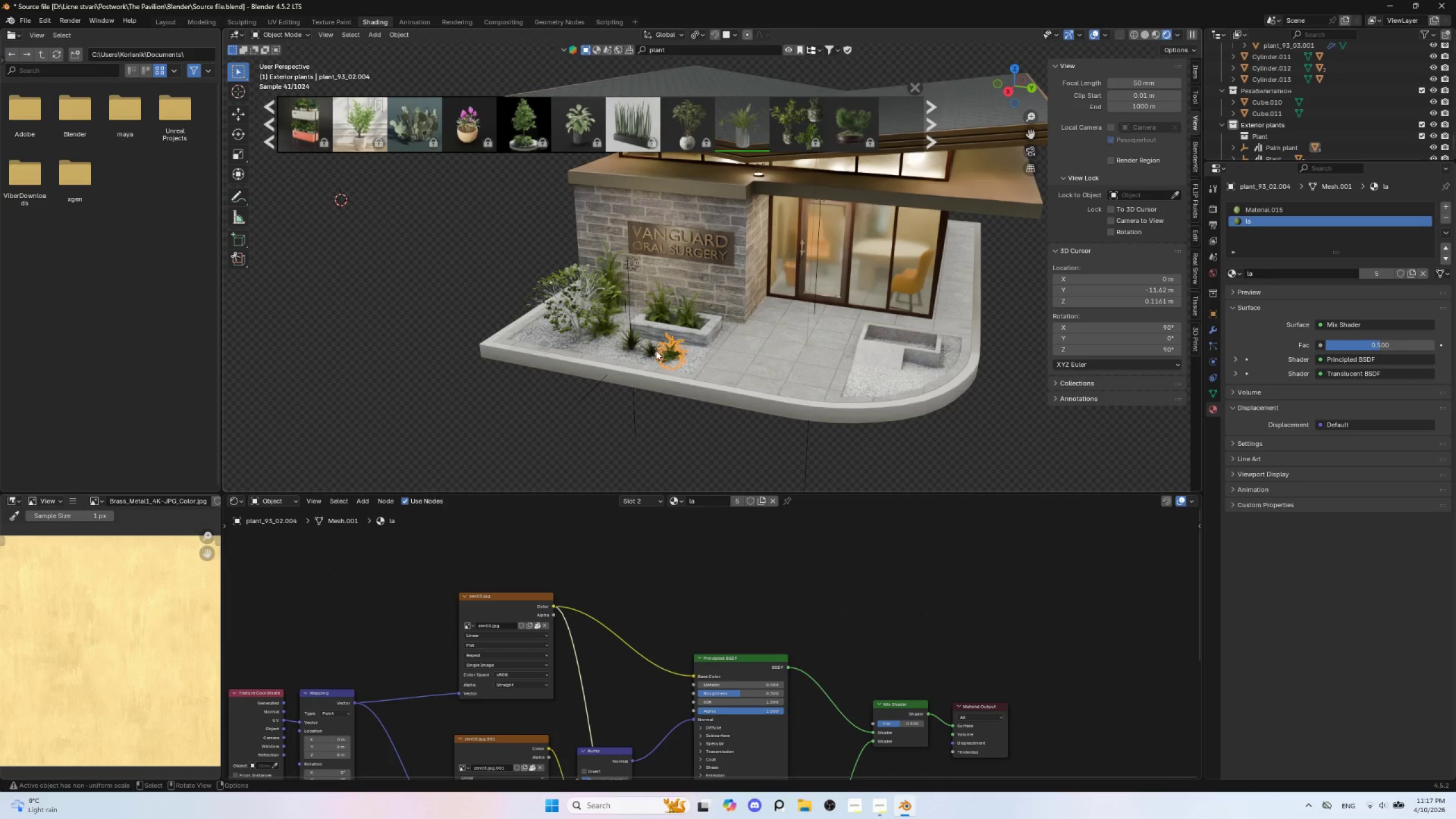 
hold_key(key=ShiftLeft, duration=1.5)
left_click([650, 347])
 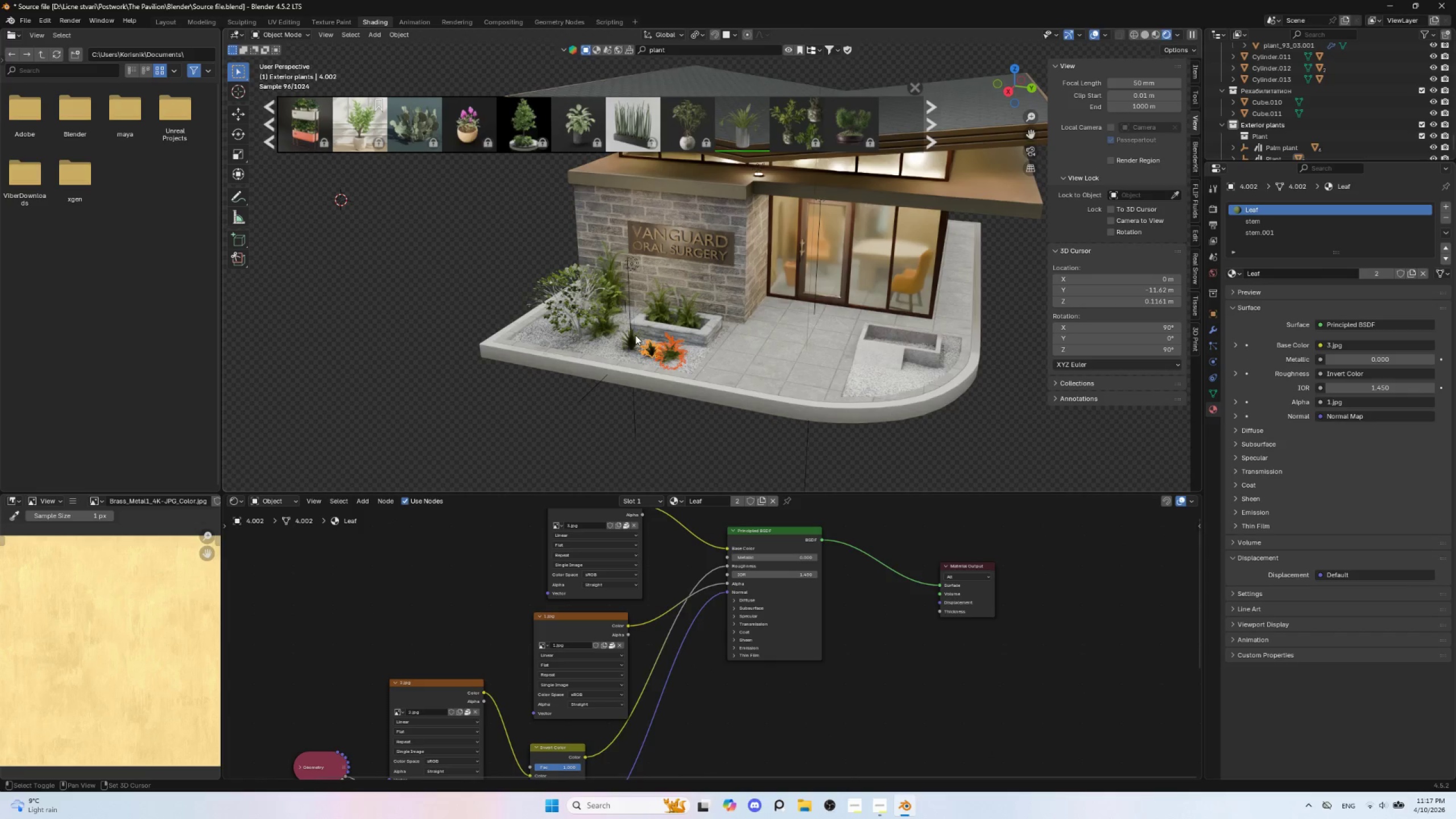 
hold_key(key=ShiftLeft, duration=0.61)
left_click([635, 335])
 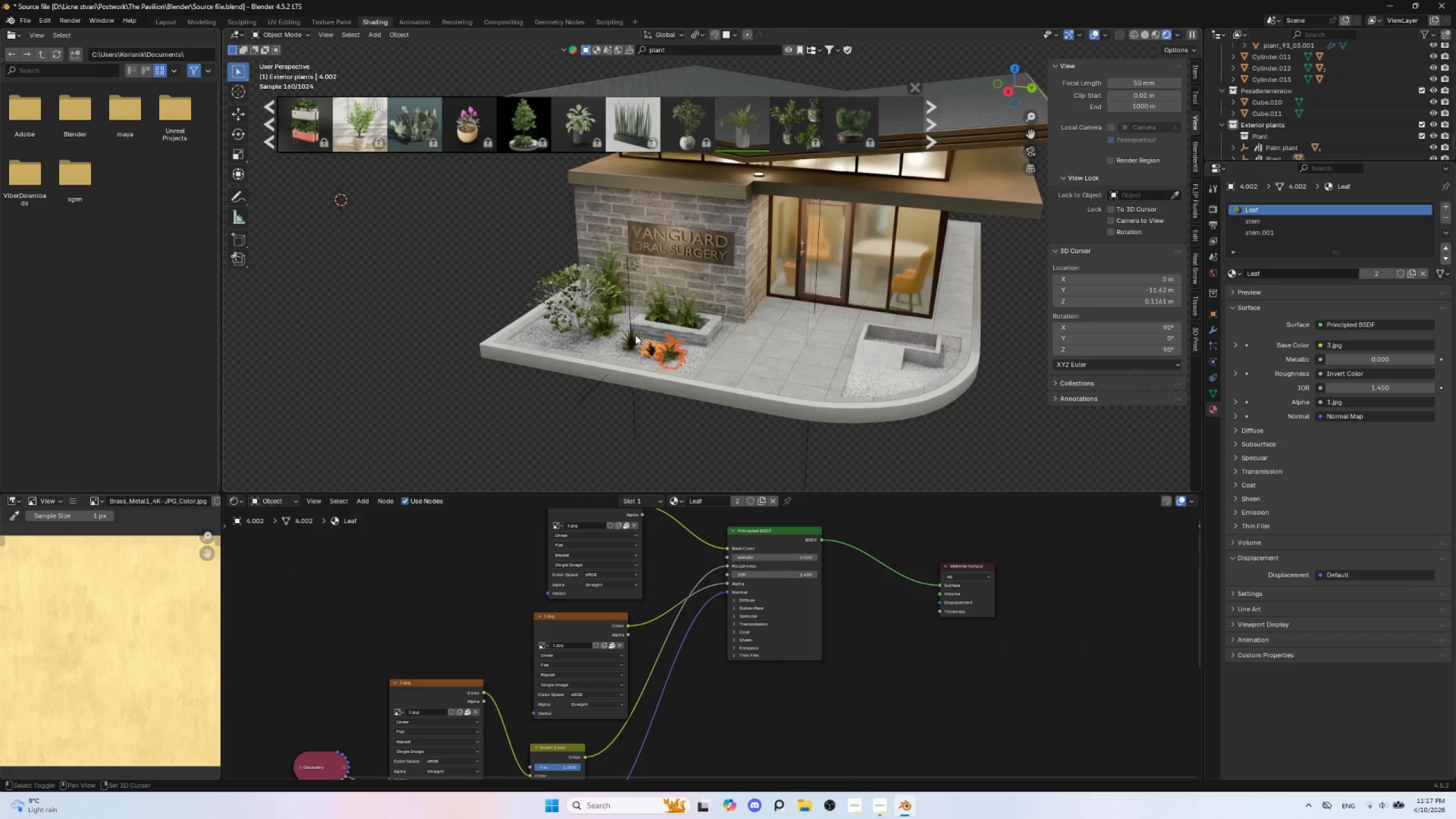 
key(Alt+D)
 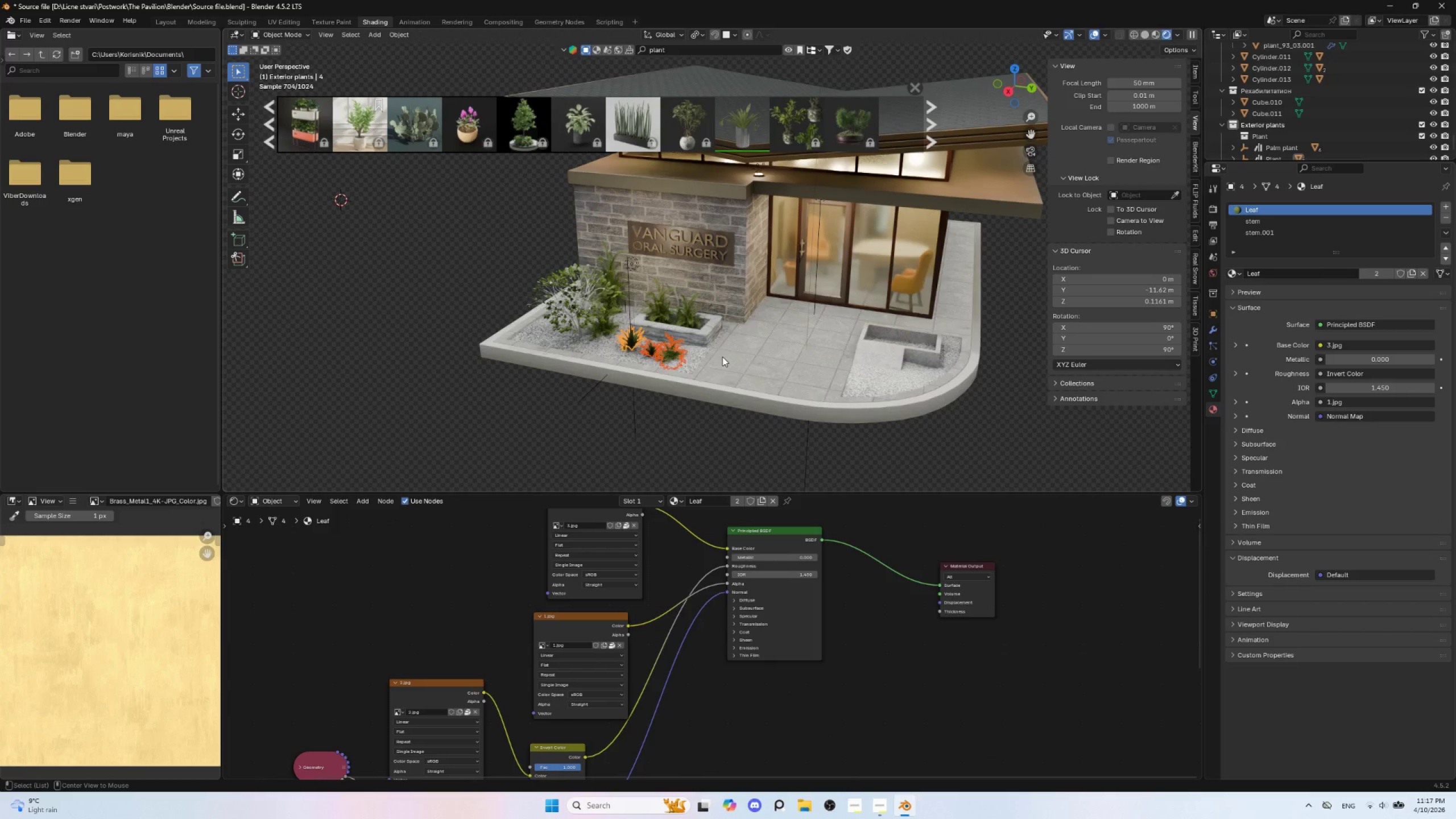 
key(X)
 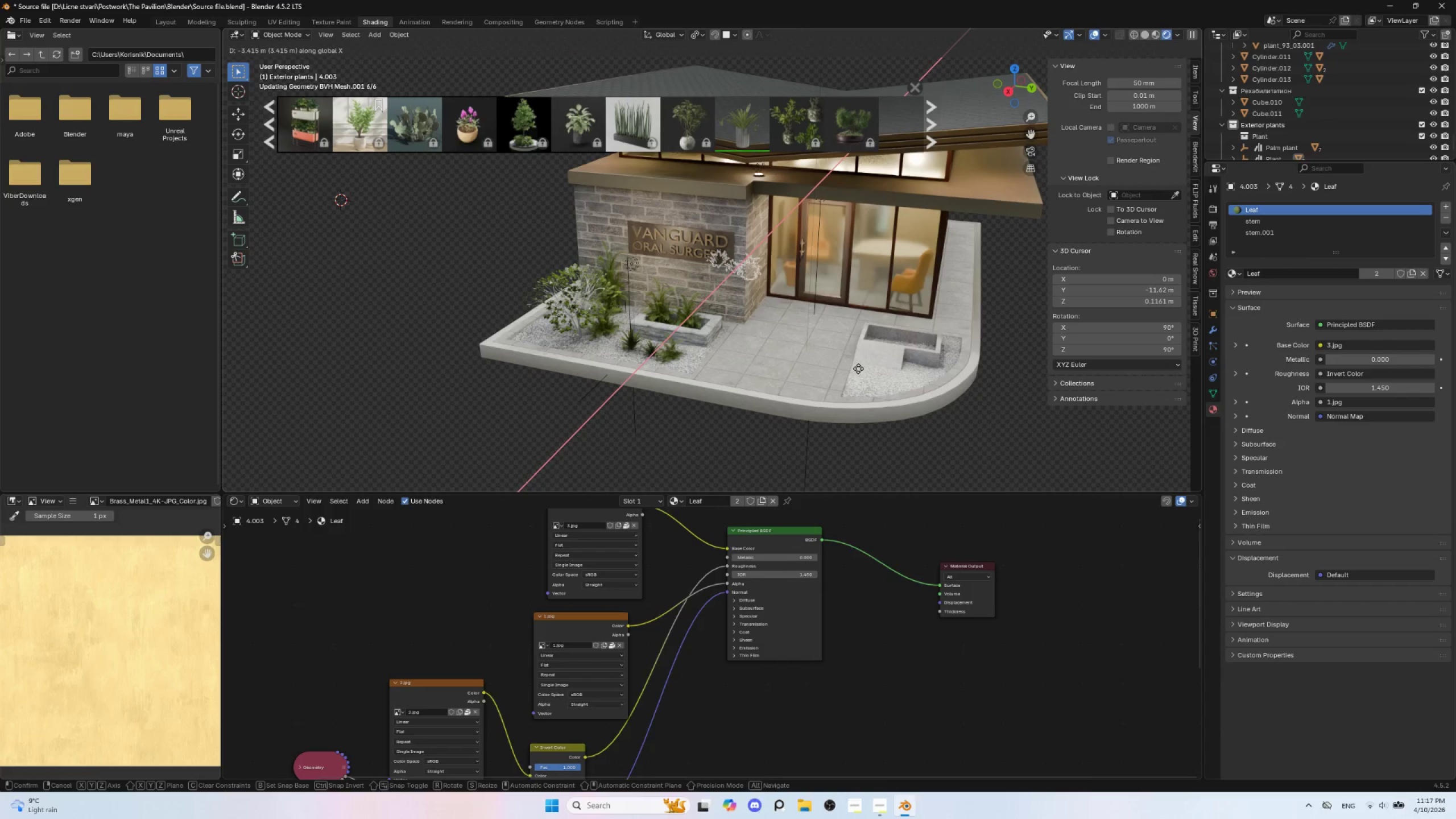 
key(Y)
 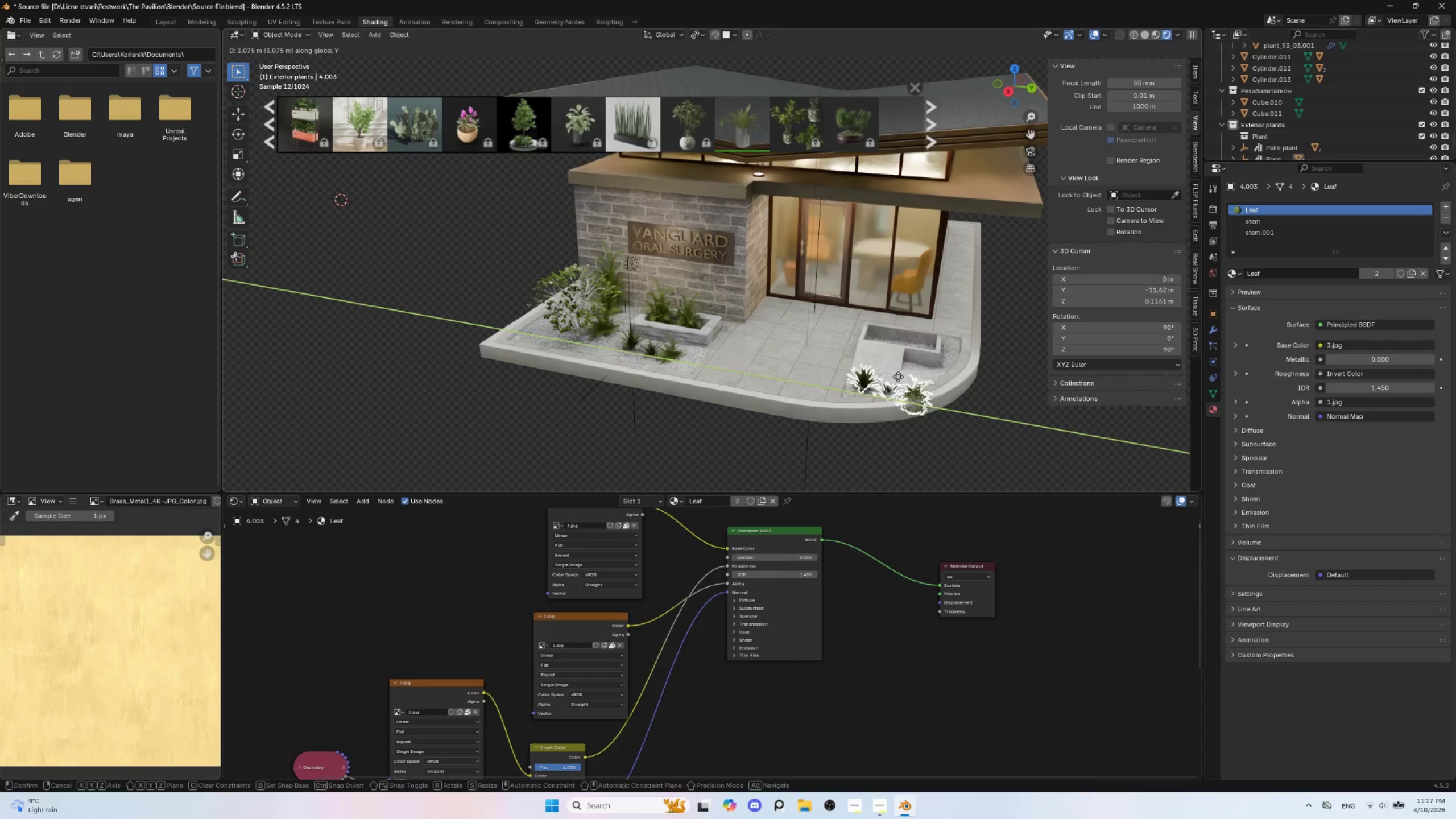 
wait(5.66)
 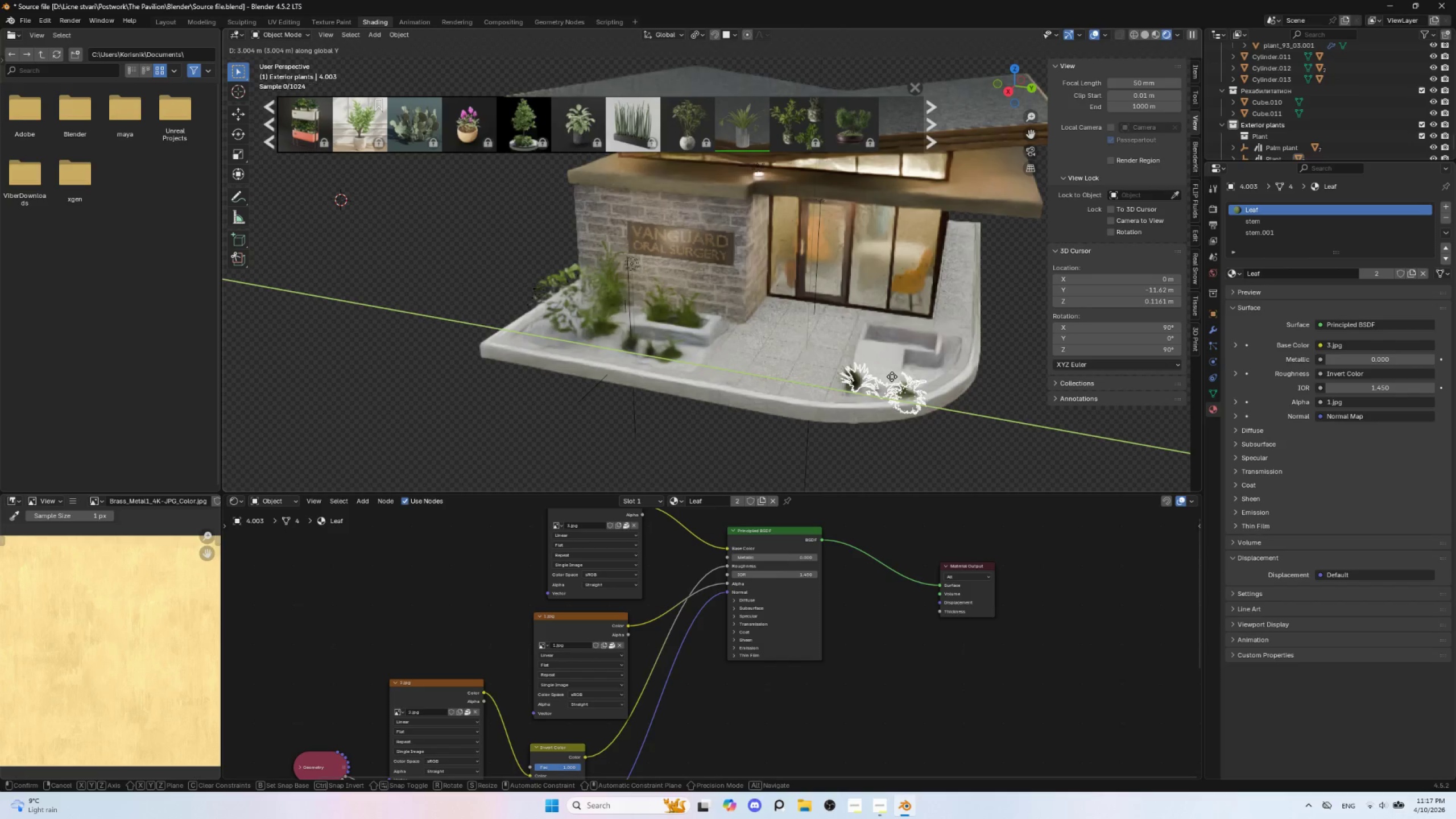 
left_click([916, 381])
 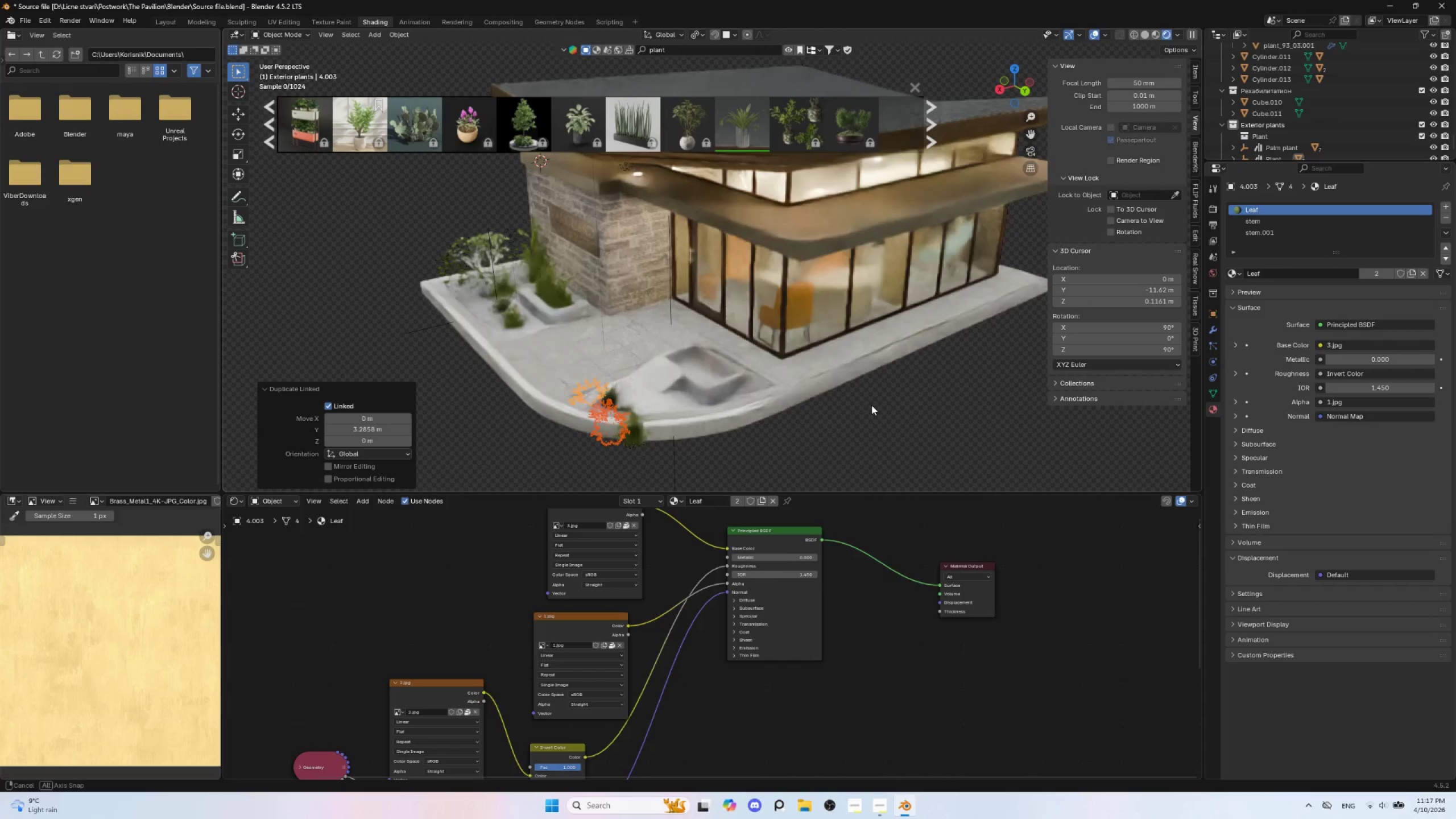 
hold_key(key=ShiftLeft, duration=0.61)
 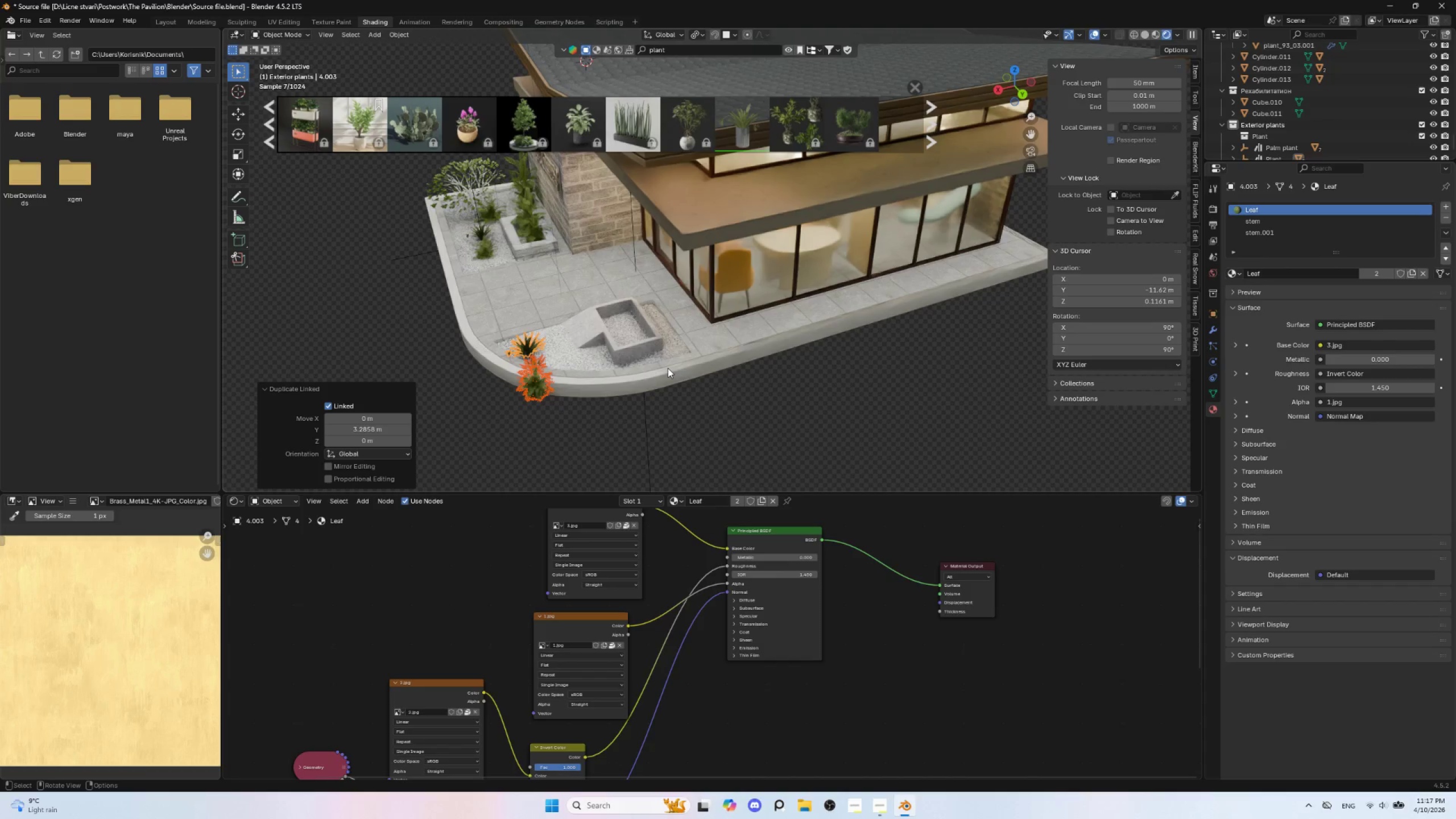 
type(rz)
 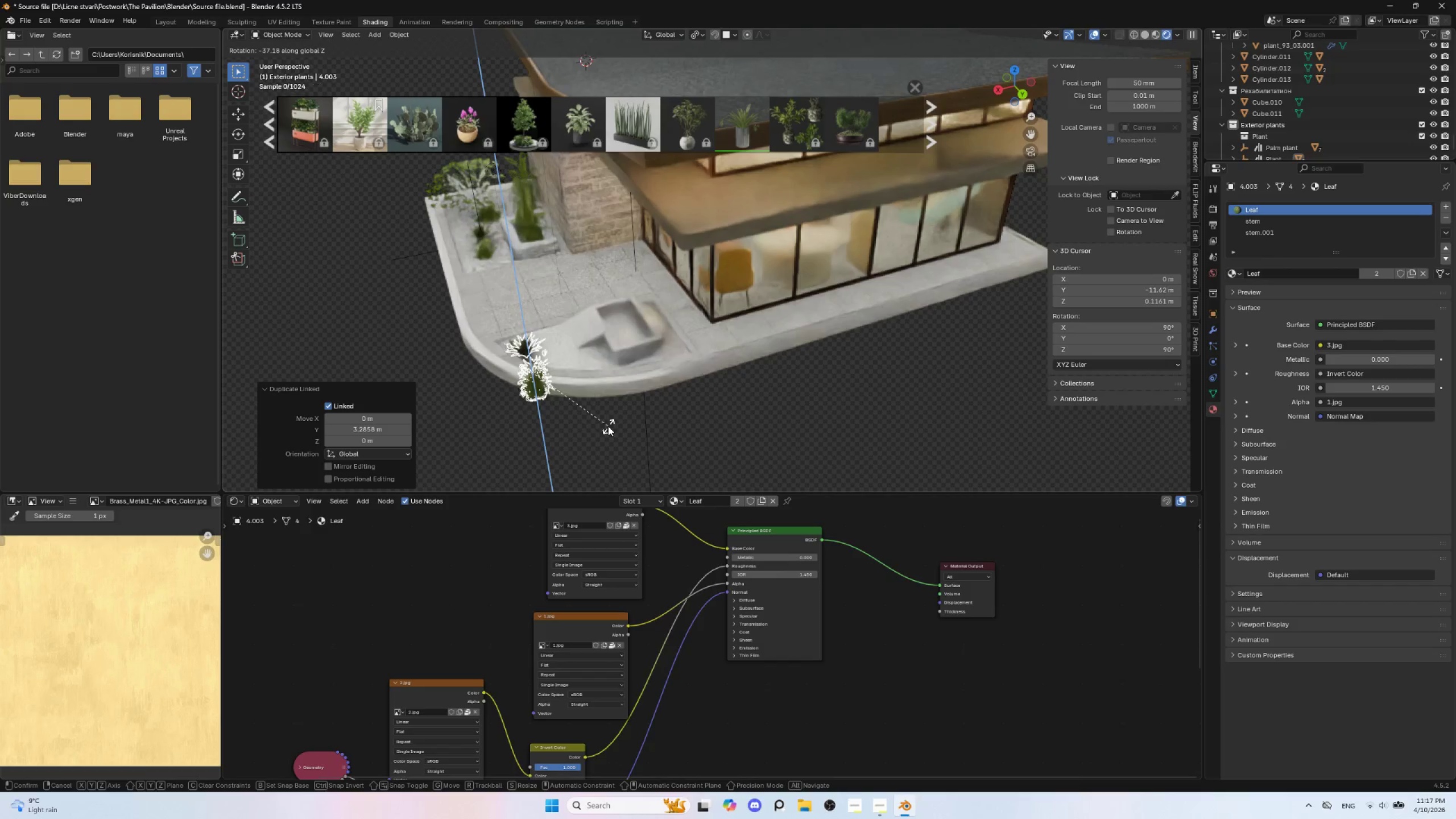 
key(Escape)
 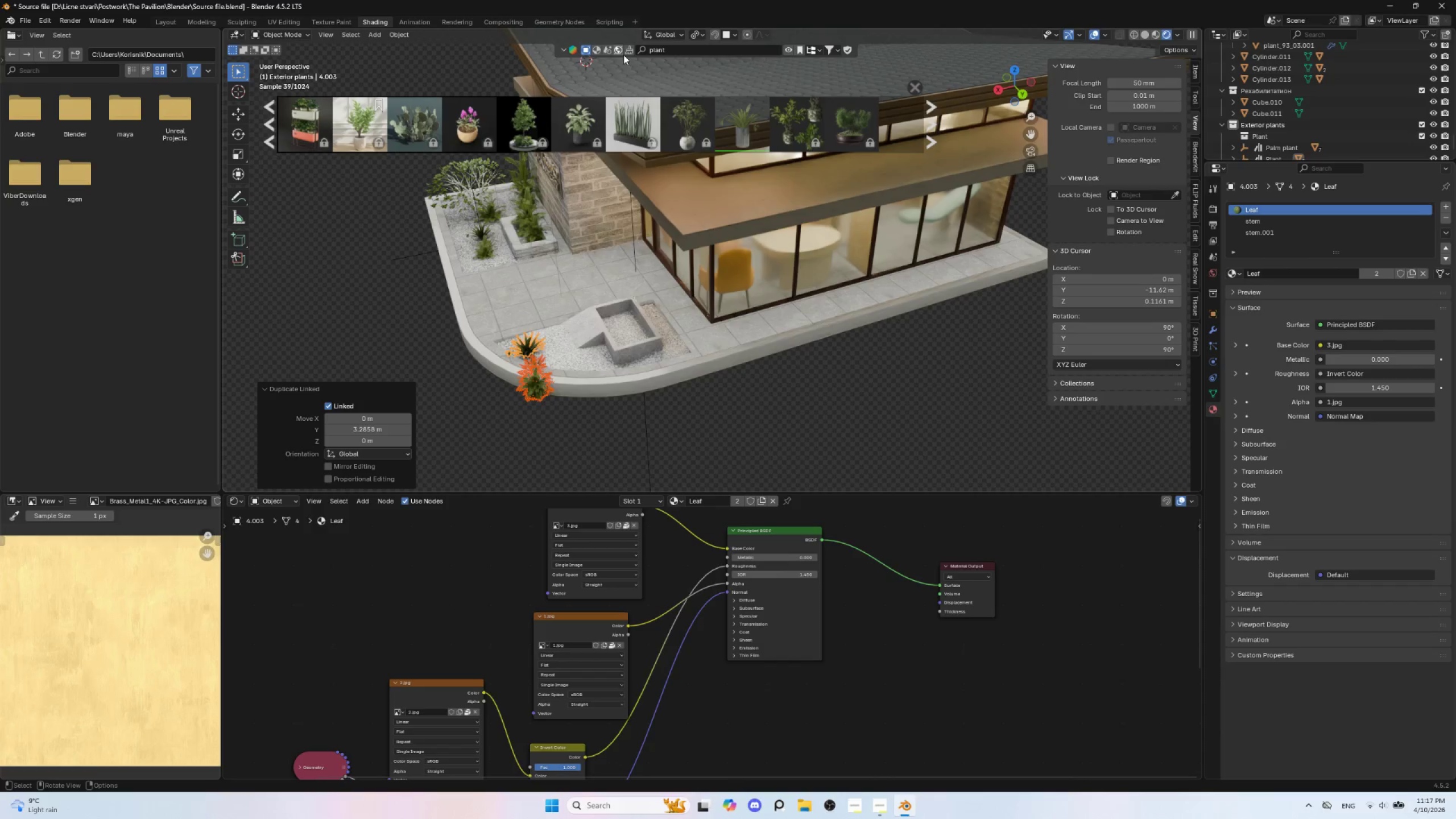 
wait(5.69)
 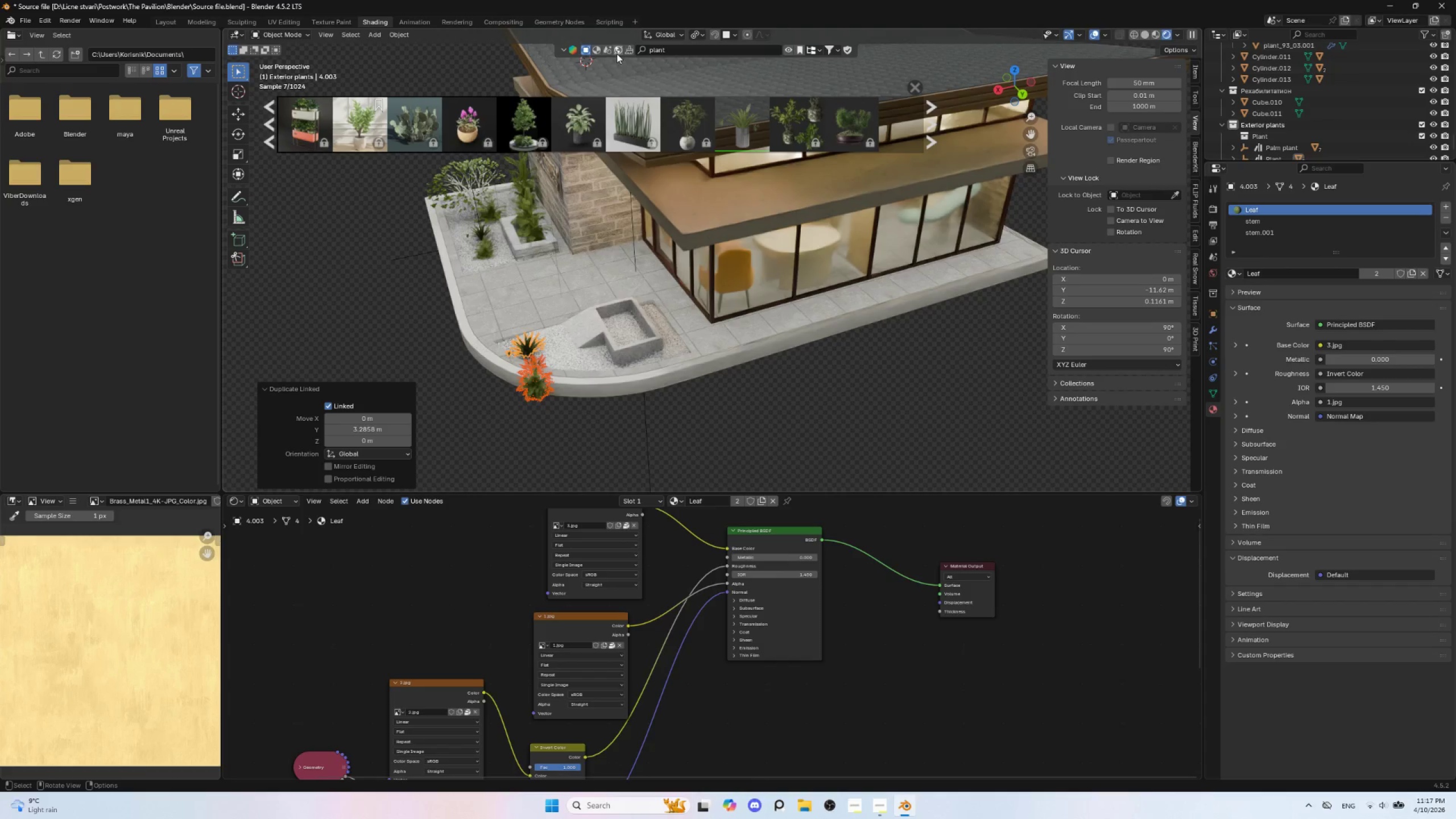 
left_click([700, 32])
 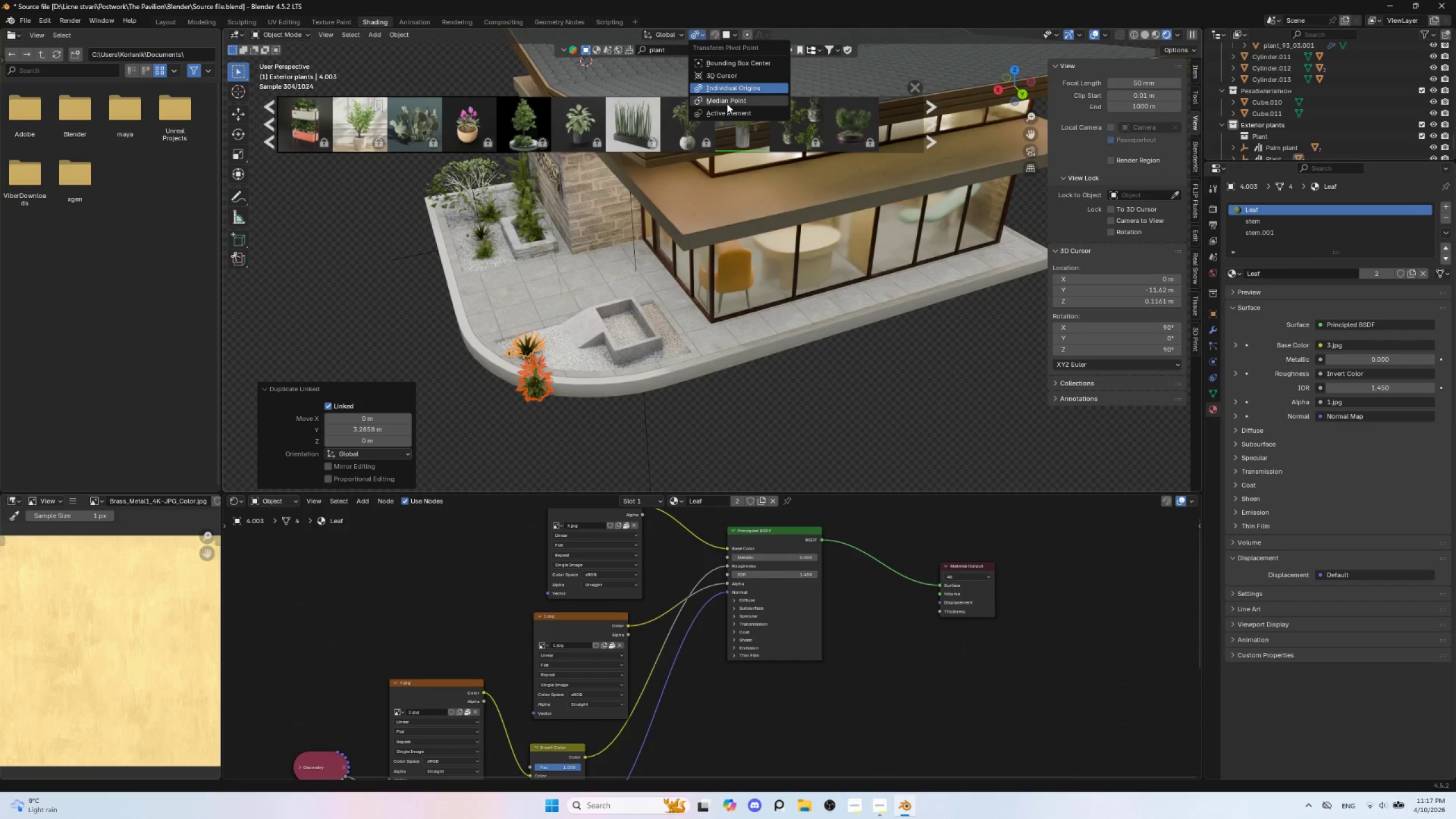 
left_click([727, 104])
 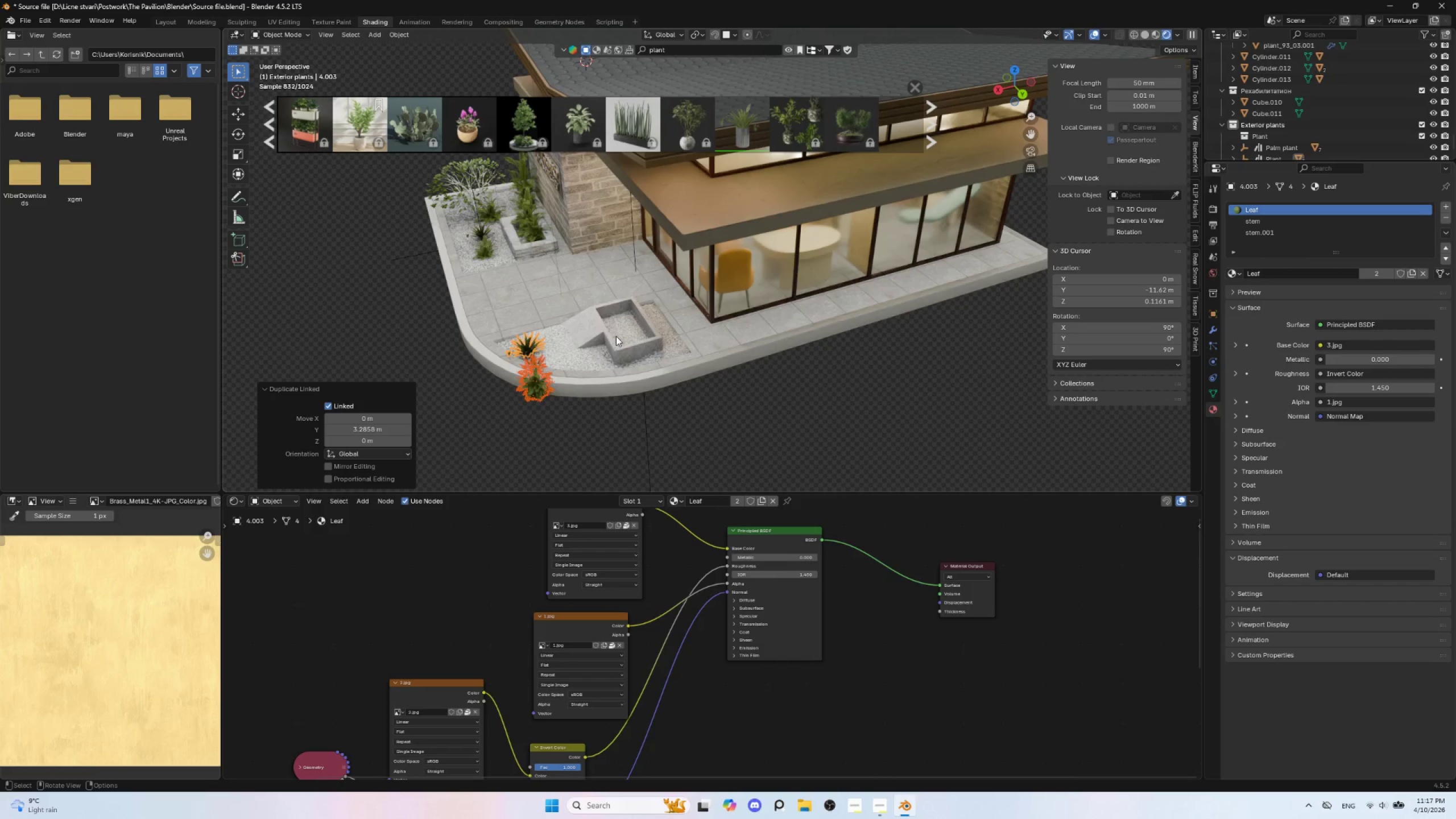 
type(rz)
 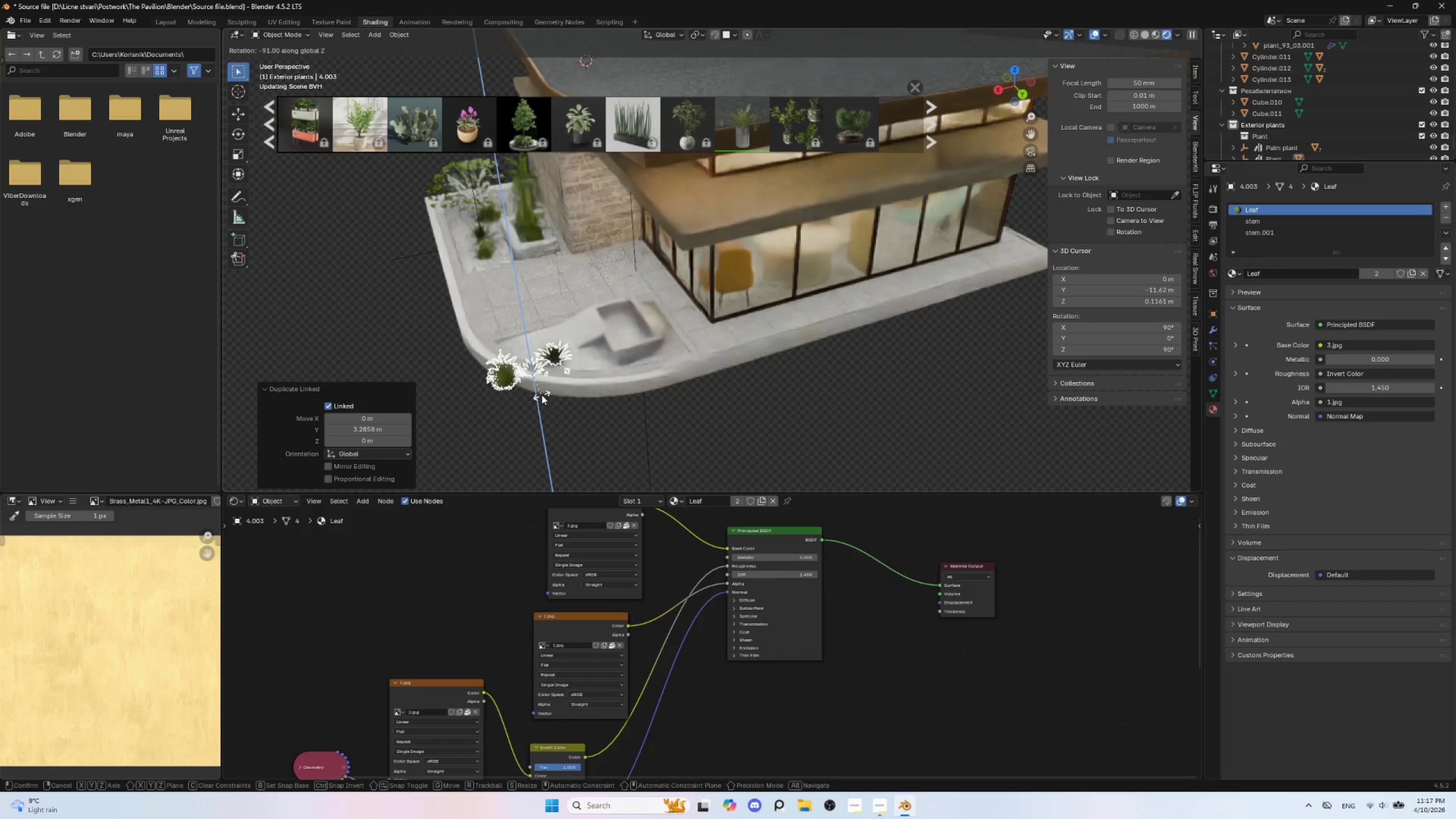 
left_click([539, 395])
 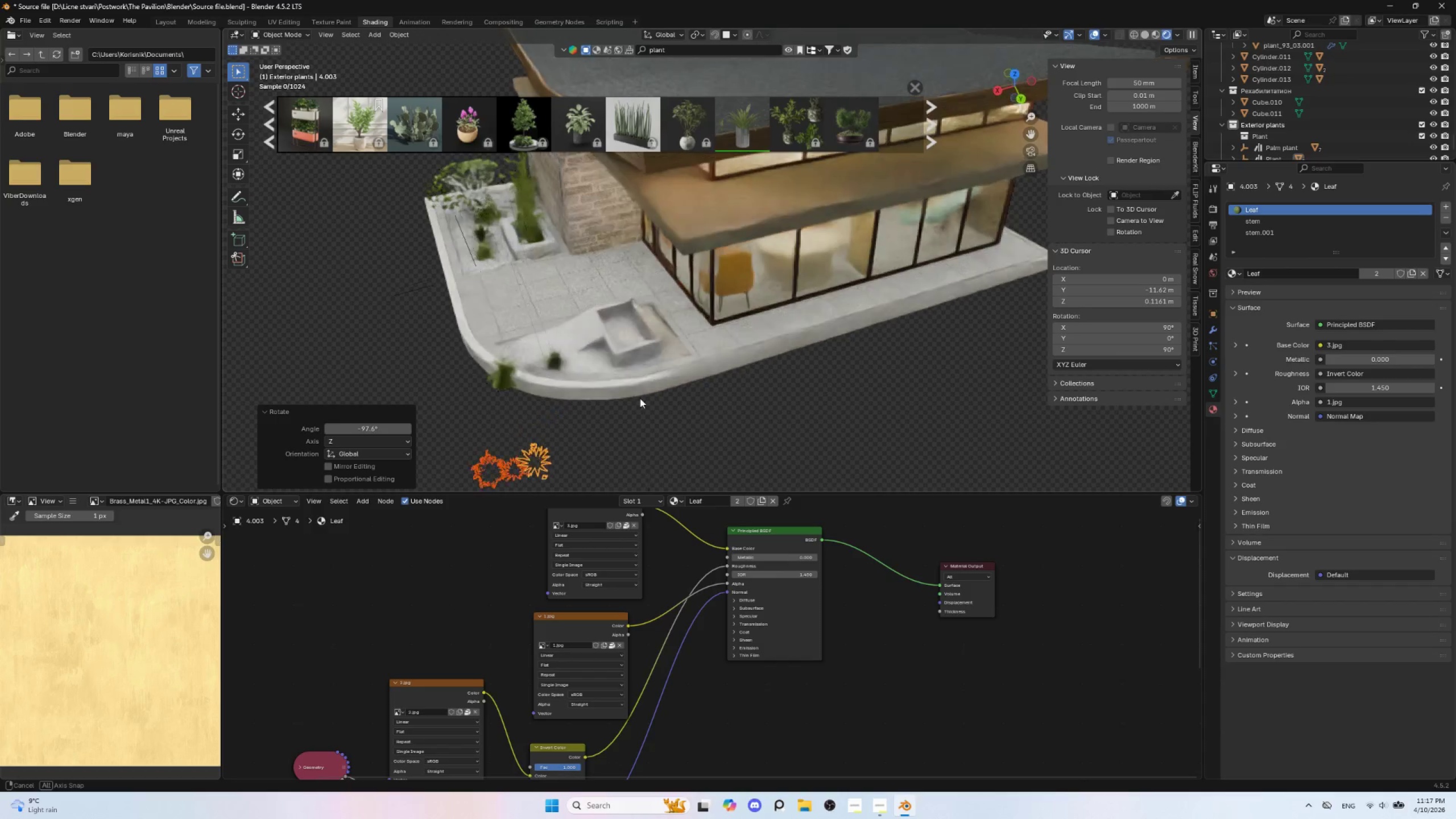 
hold_key(key=AltLeft, duration=0.84)
 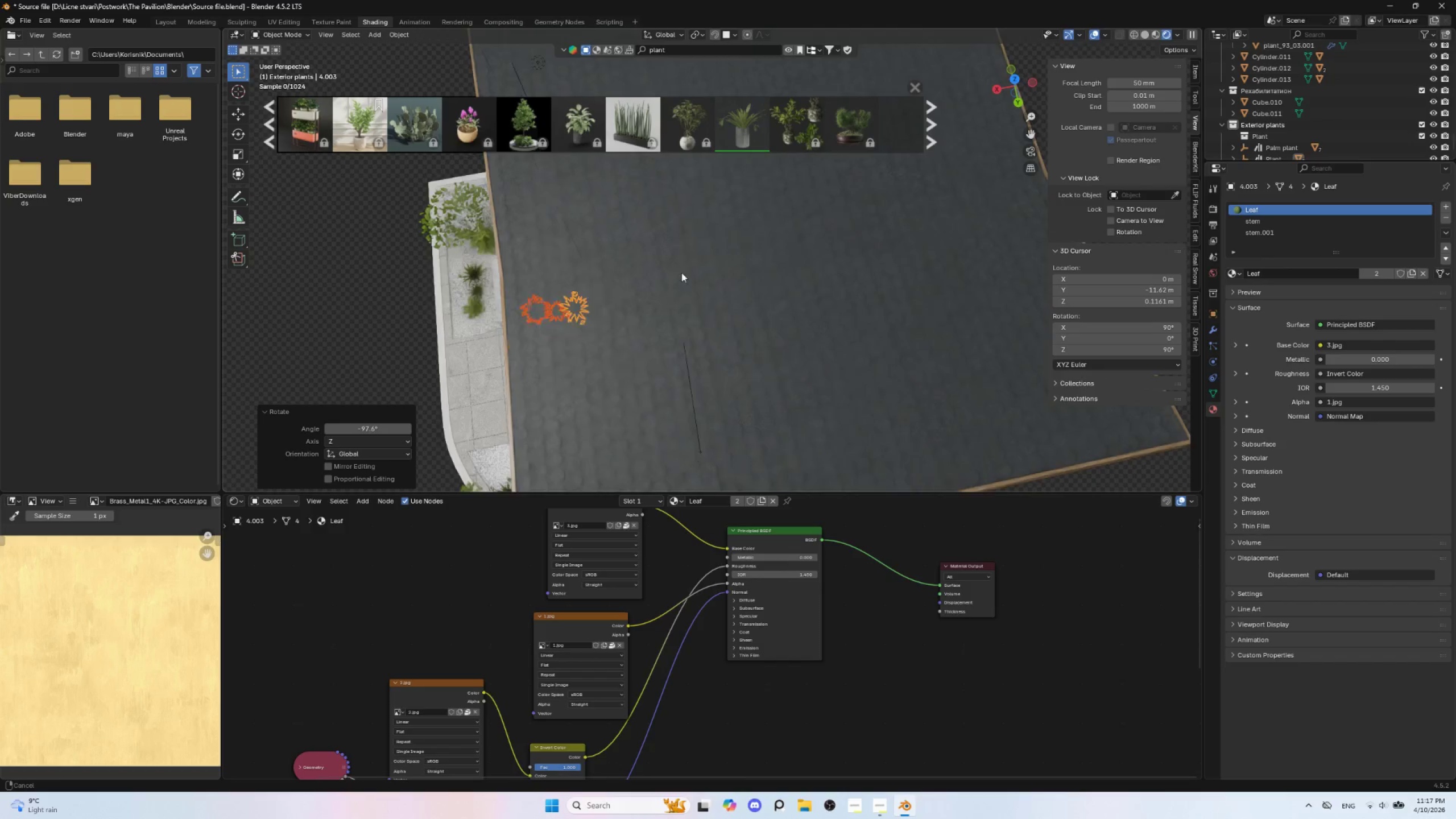 
hold_key(key=AltLeft, duration=1.52)
 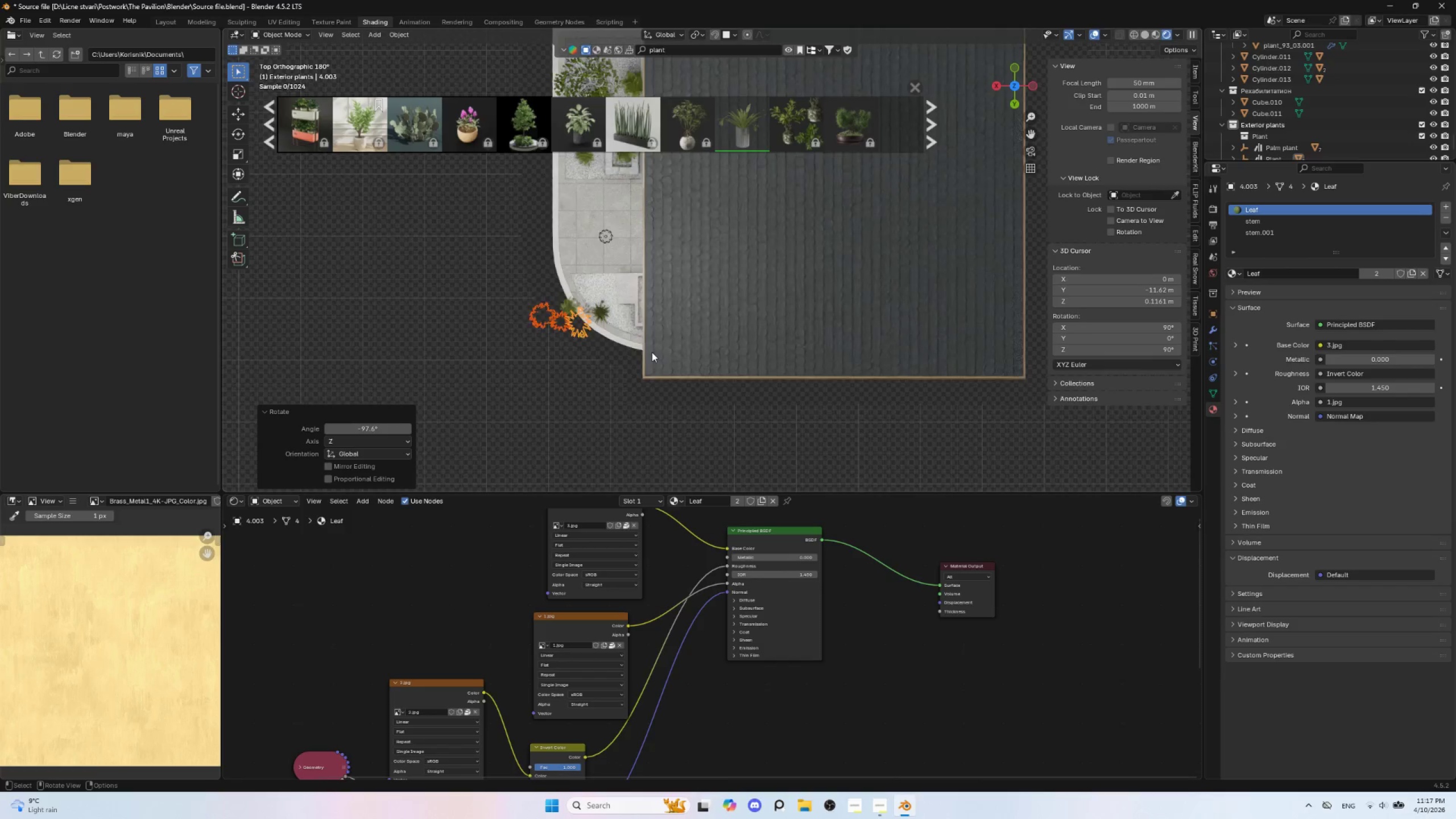 
hold_key(key=ShiftLeft, duration=0.53)
 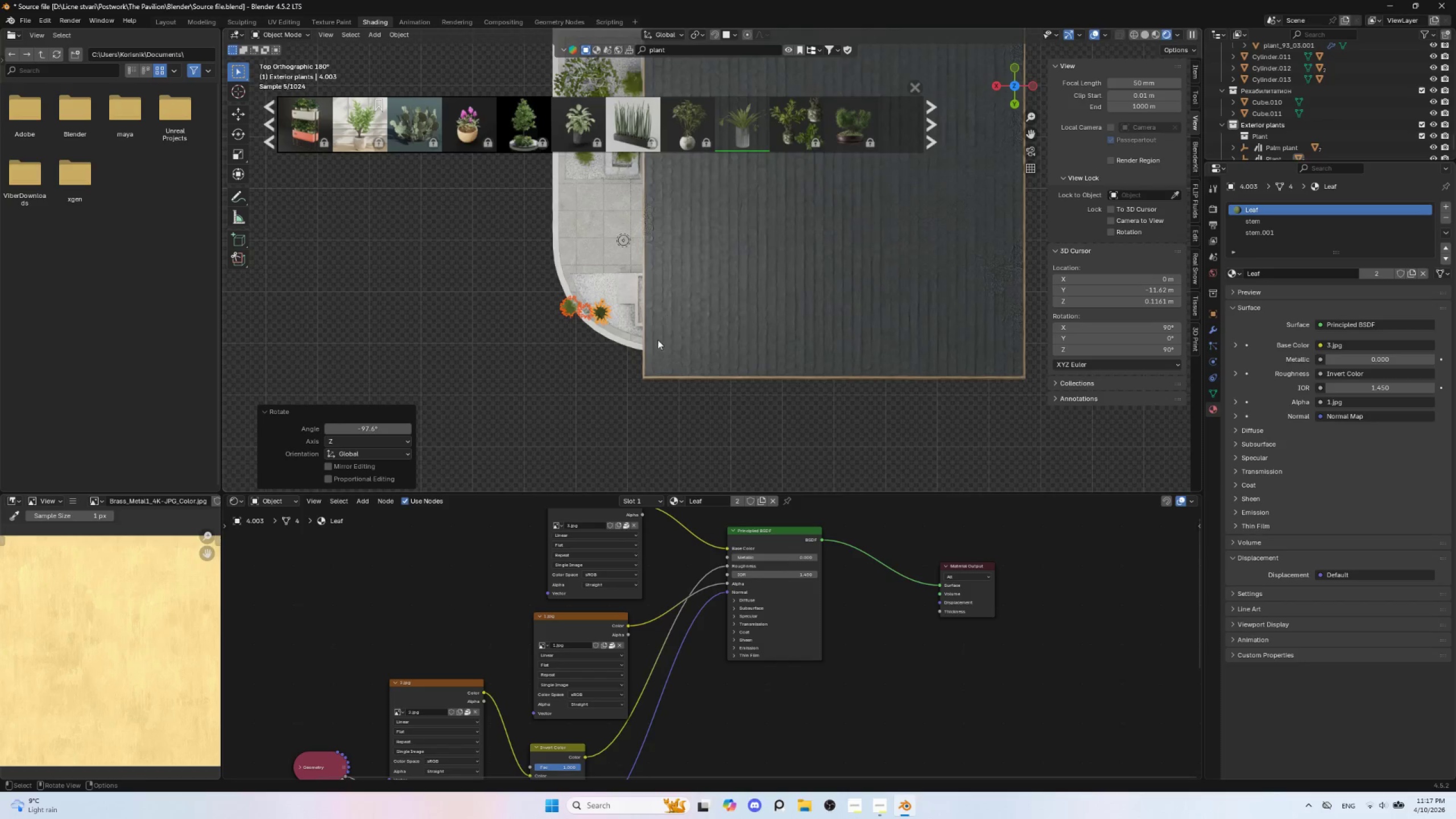 
scroll: coordinate [652, 352], scroll_direction: up, amount: 2.0
 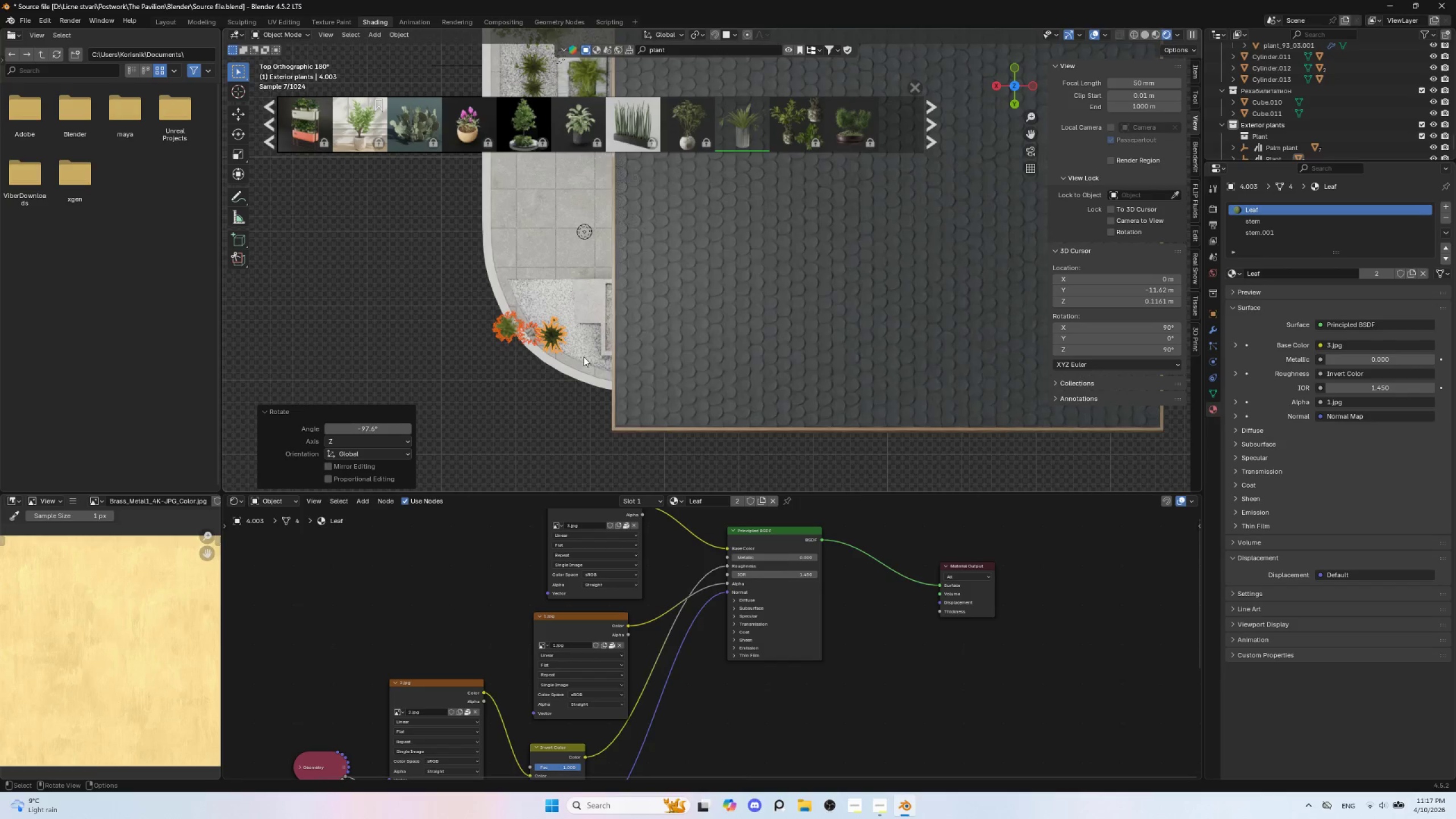 
key(G)
 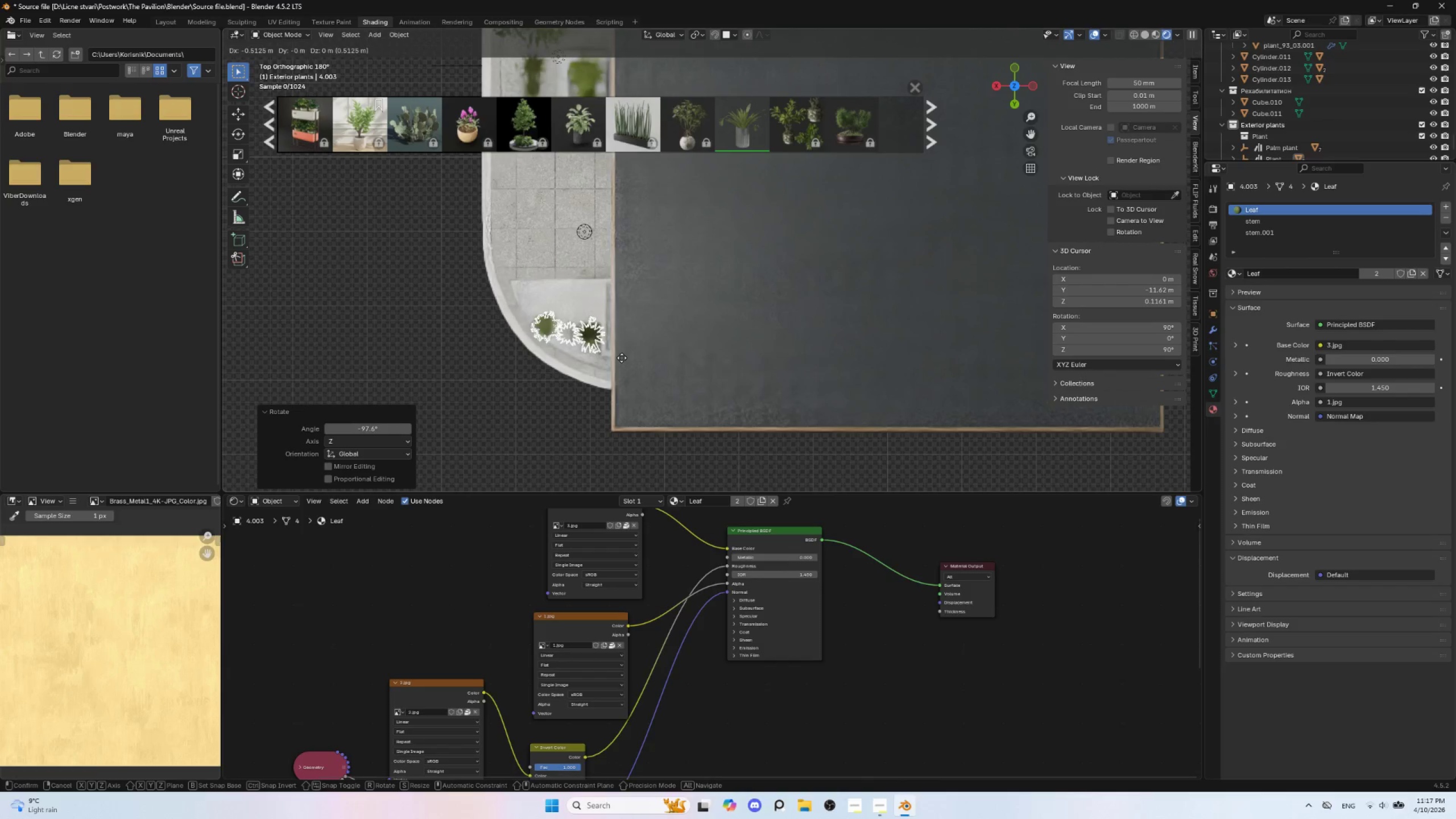 
left_click([622, 361])
 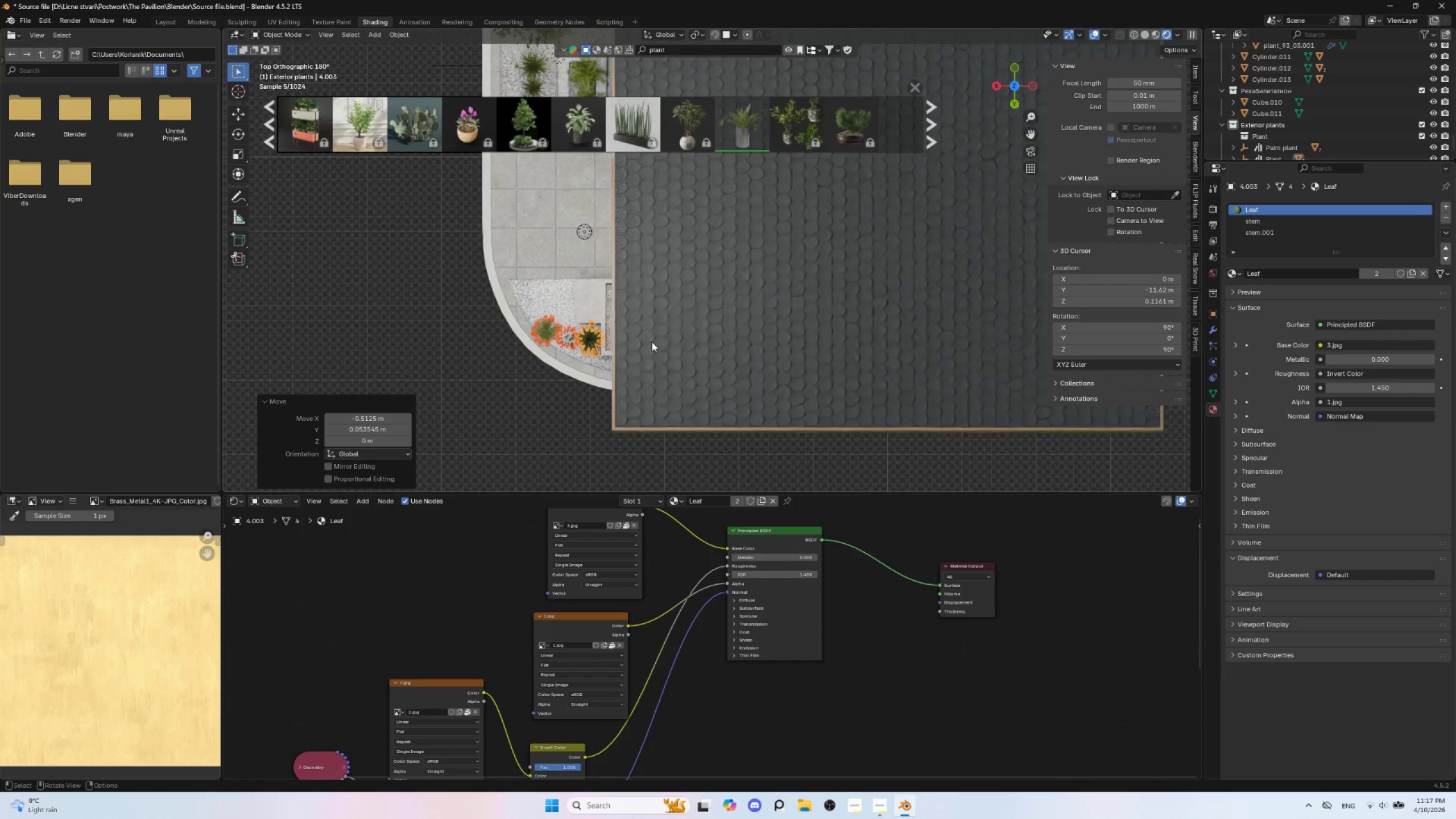 
key(R)
 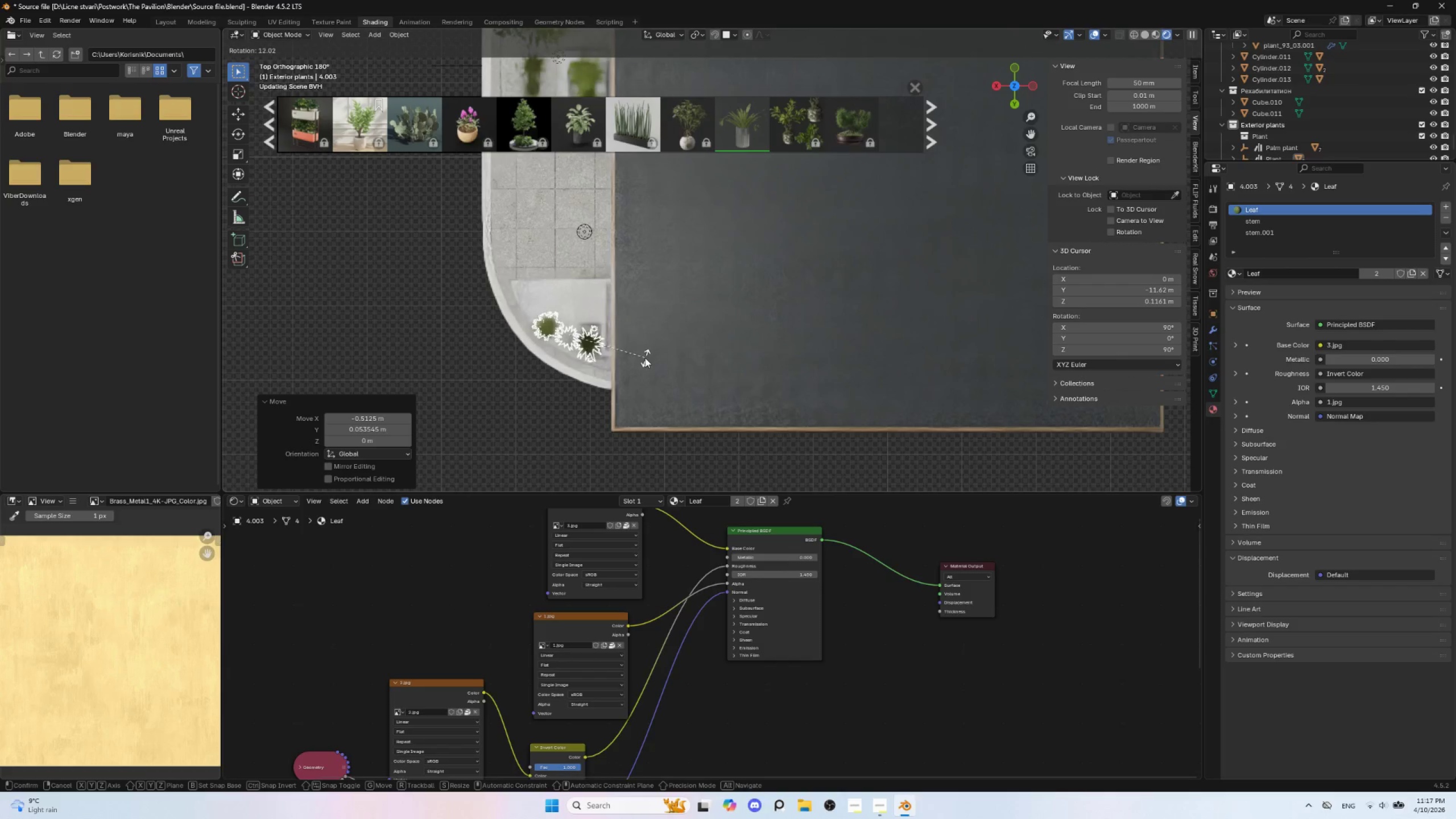 
left_click([645, 358])
 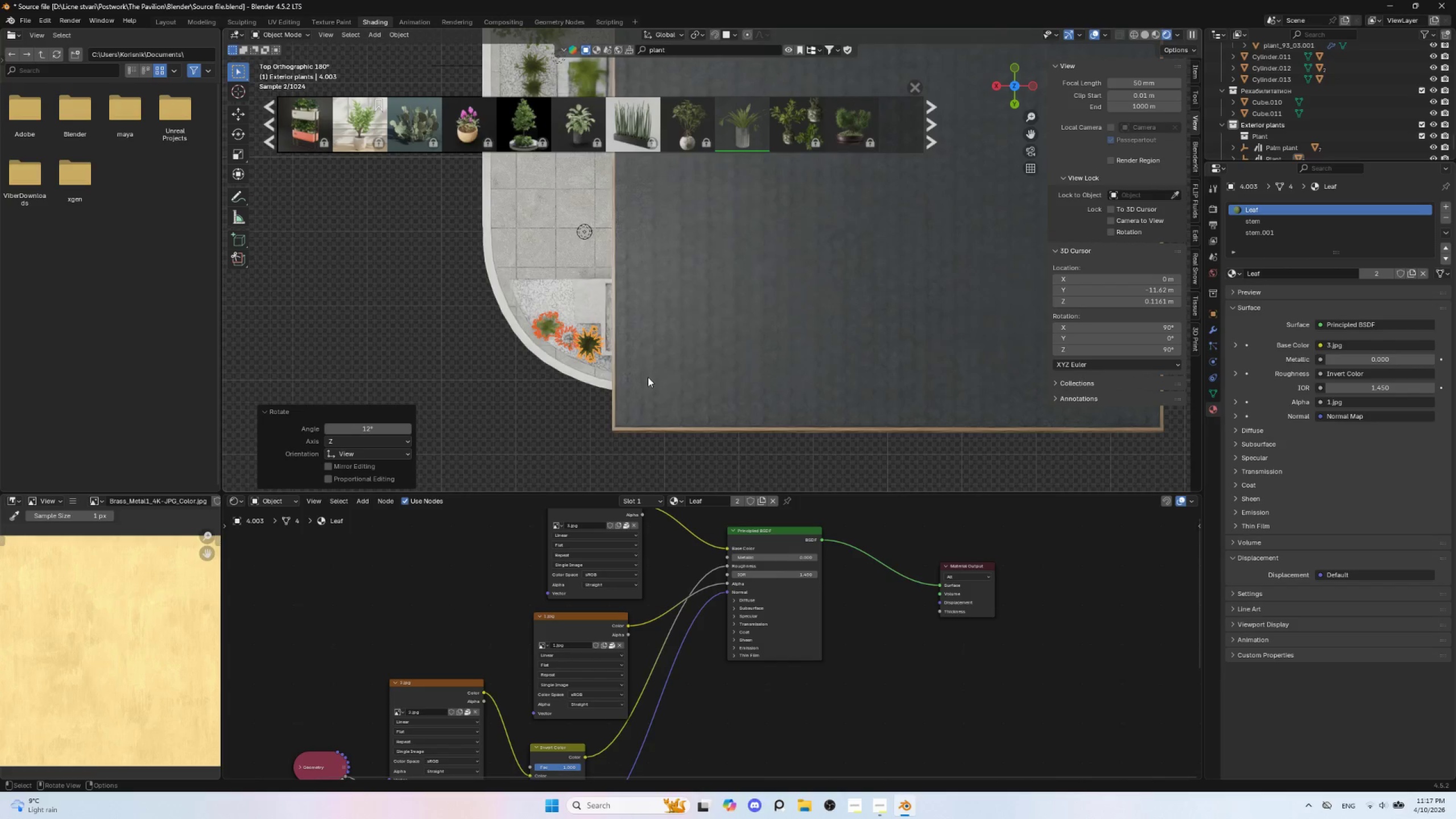 
hold_key(key=ShiftLeft, duration=0.59)
 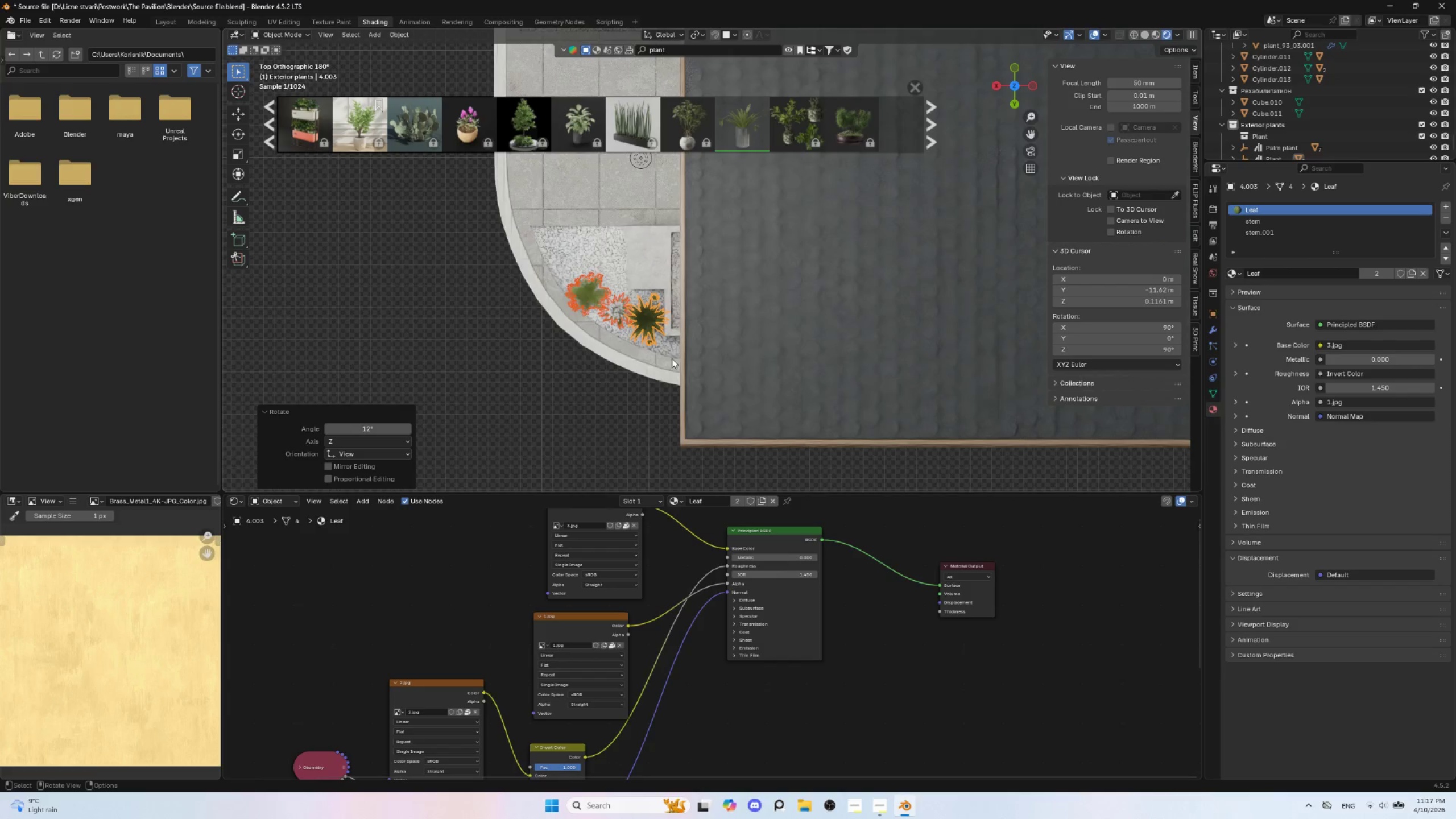 
scroll: coordinate [669, 359], scroll_direction: up, amount: 5.0
 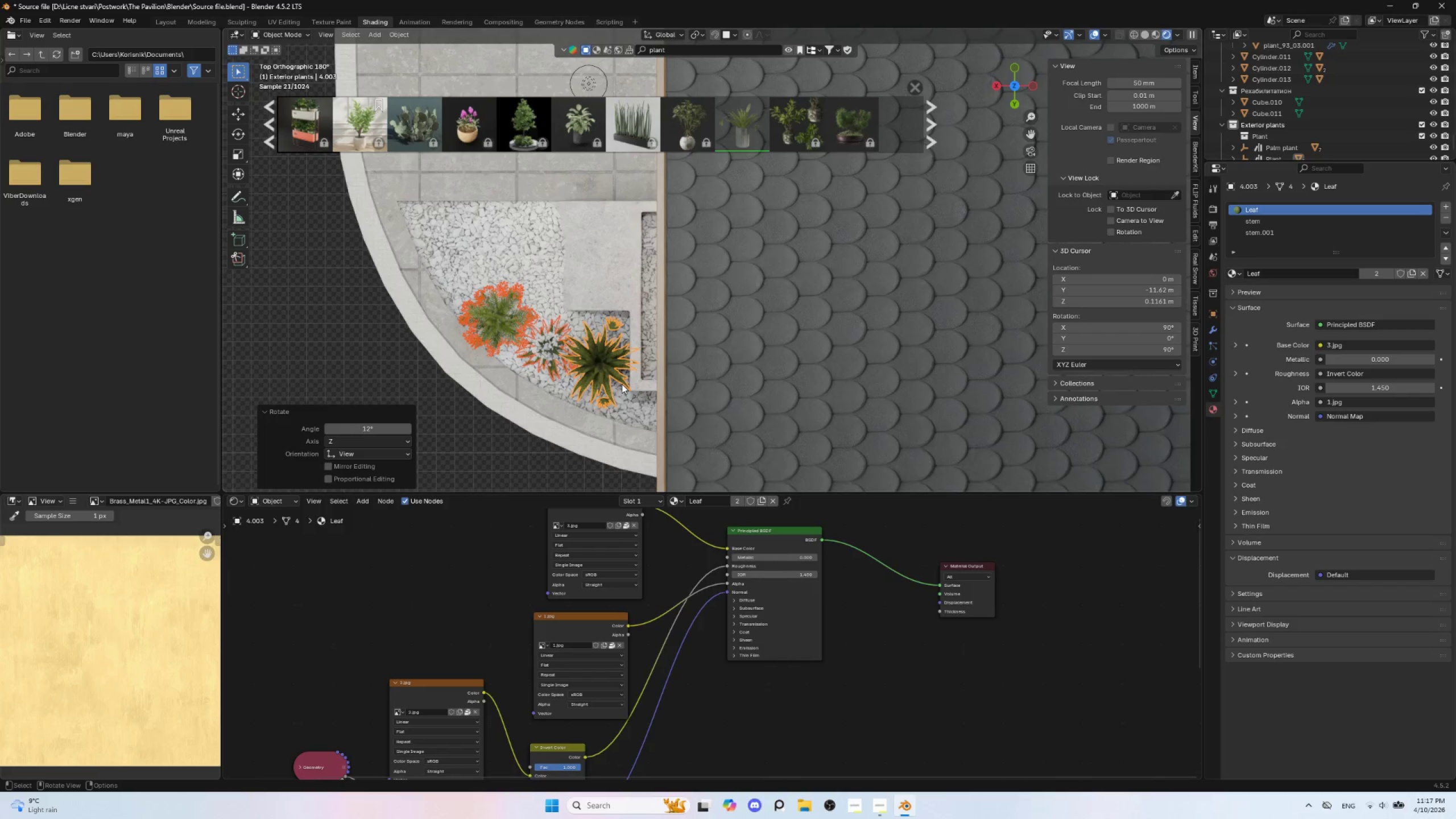 
type(gz)
 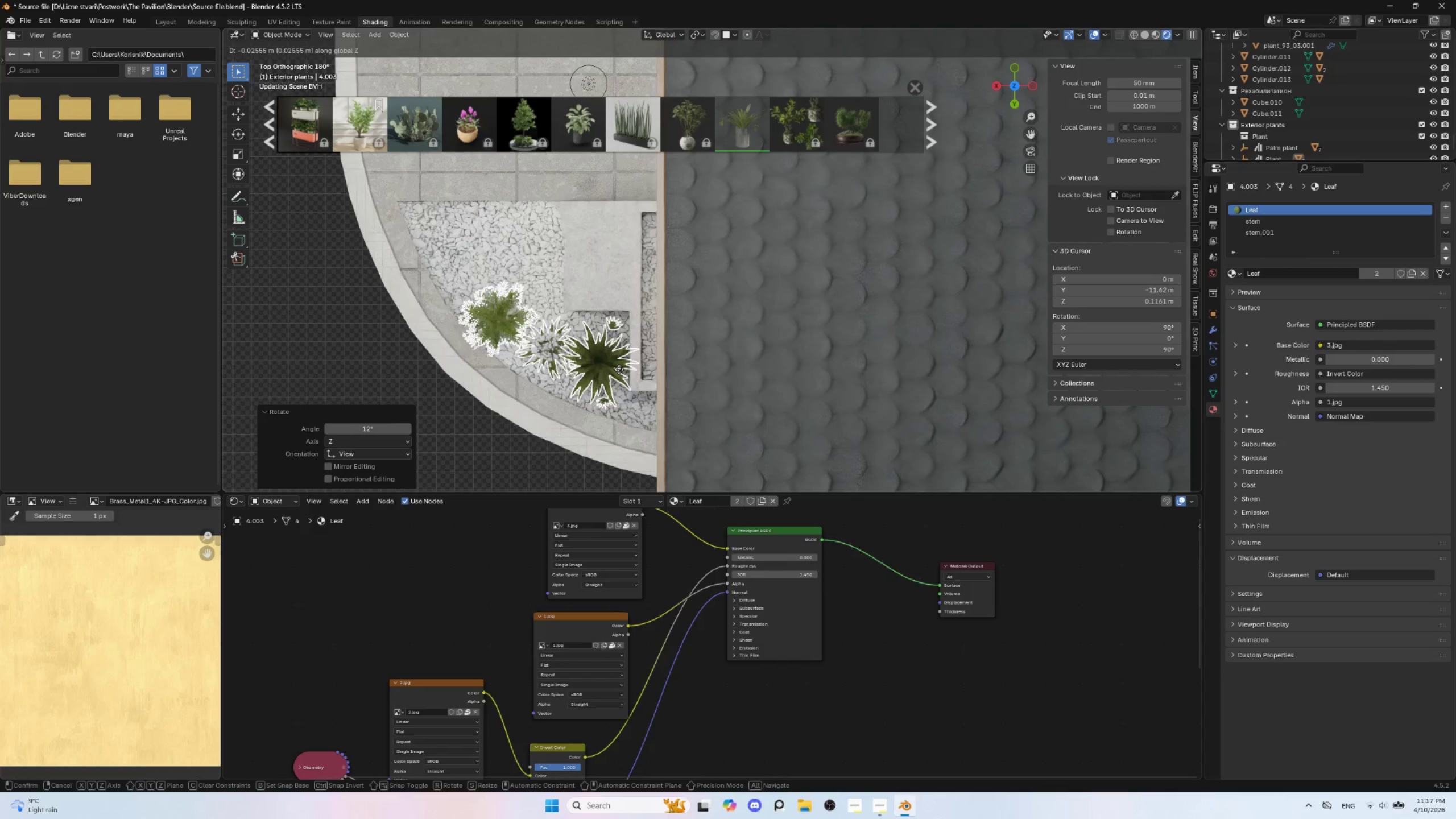 
key(Escape)
 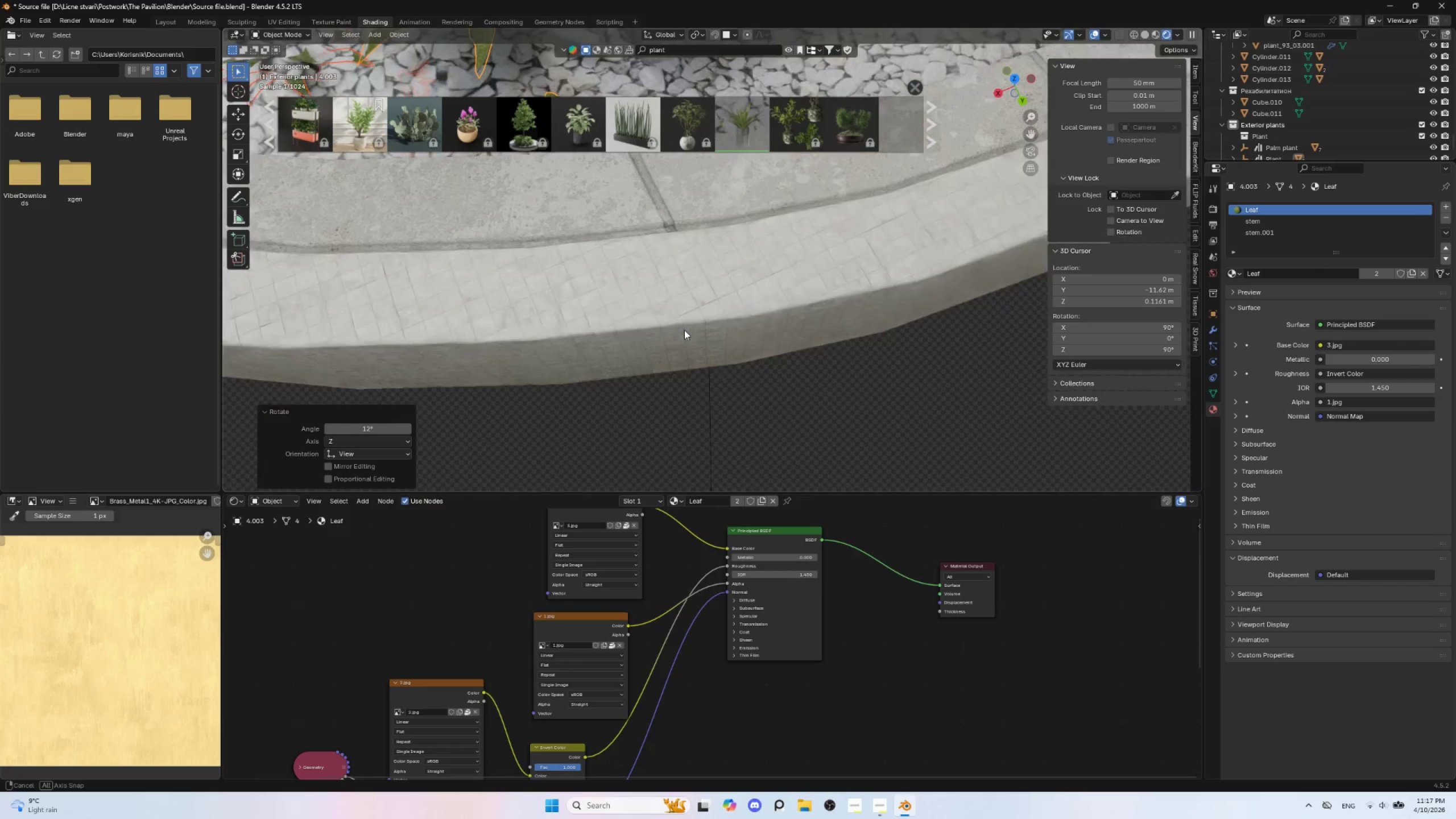 
hold_key(key=ShiftLeft, duration=0.53)
 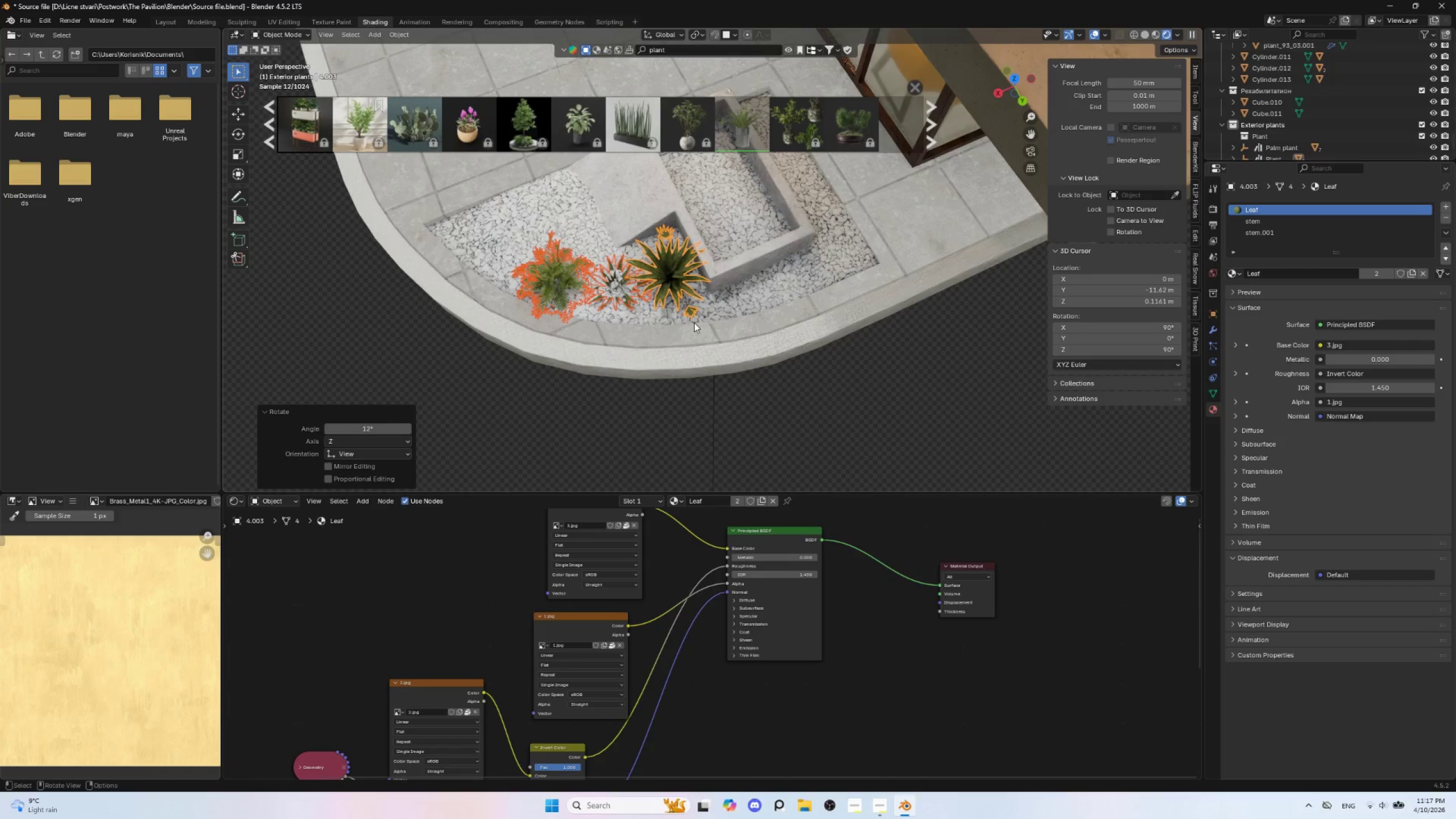 
scroll: coordinate [681, 333], scroll_direction: down, amount: 3.0
 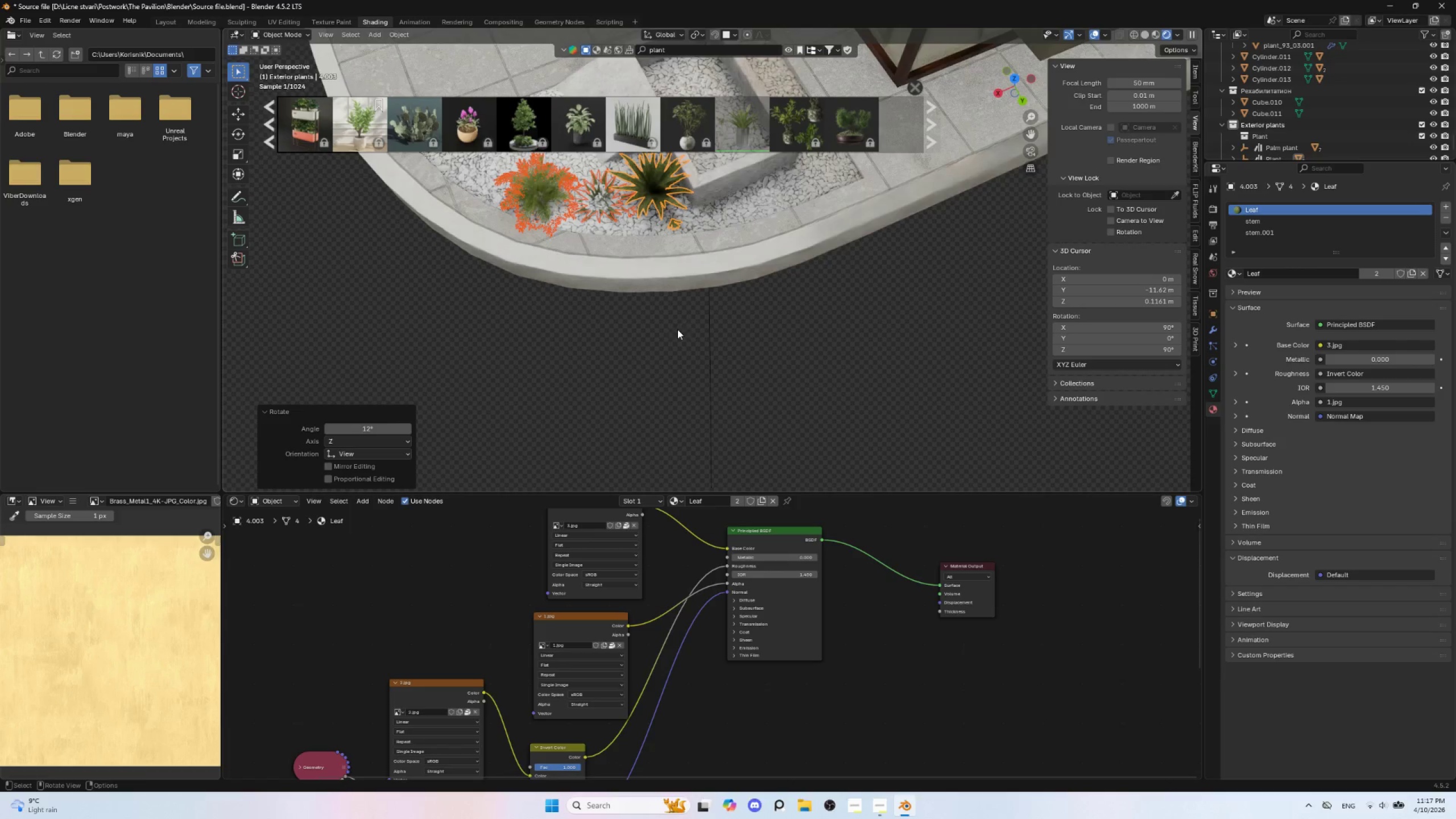 
type(gz)
 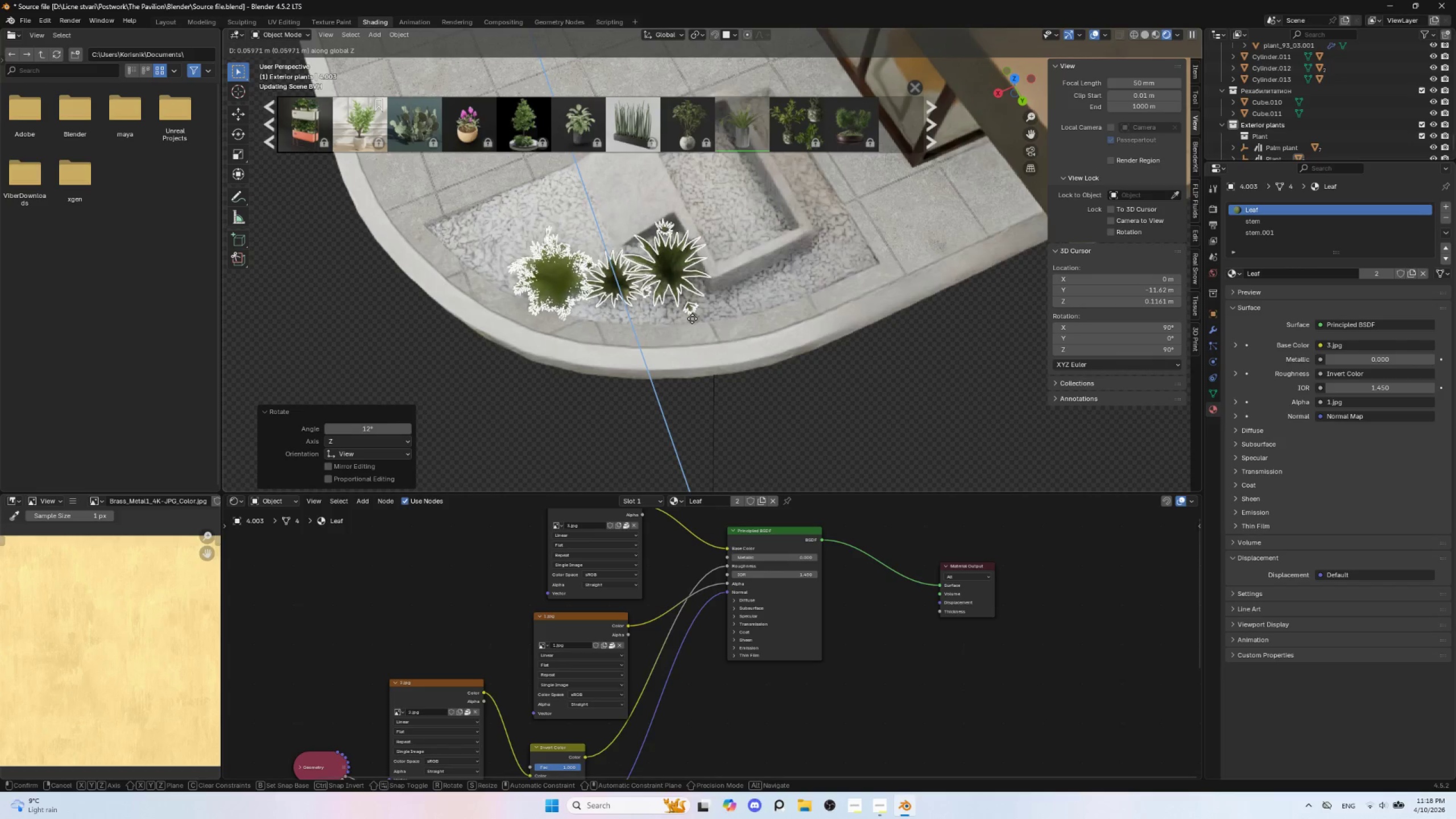 
left_click([692, 318])
 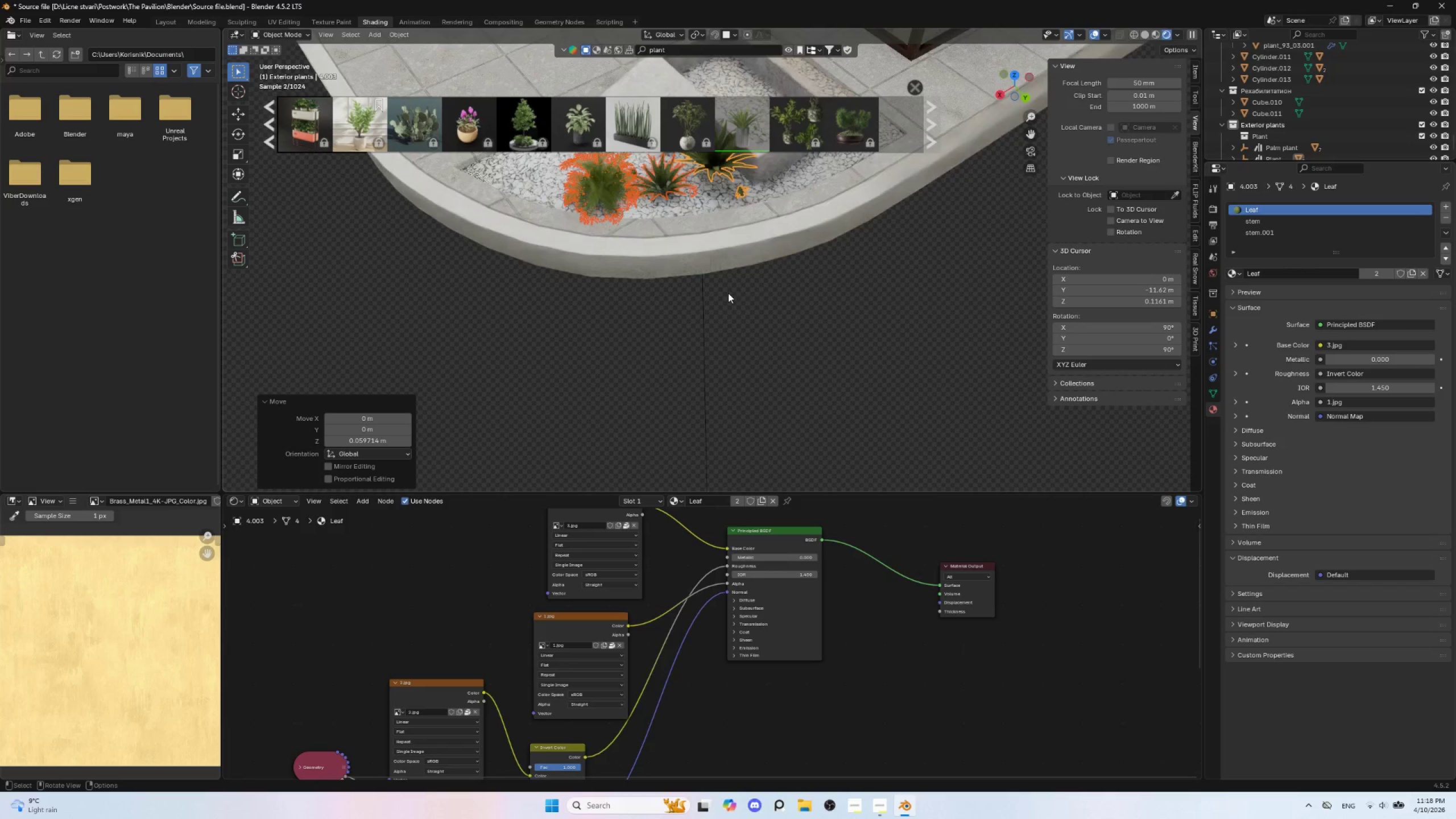 
hold_key(key=ShiftLeft, duration=0.75)
 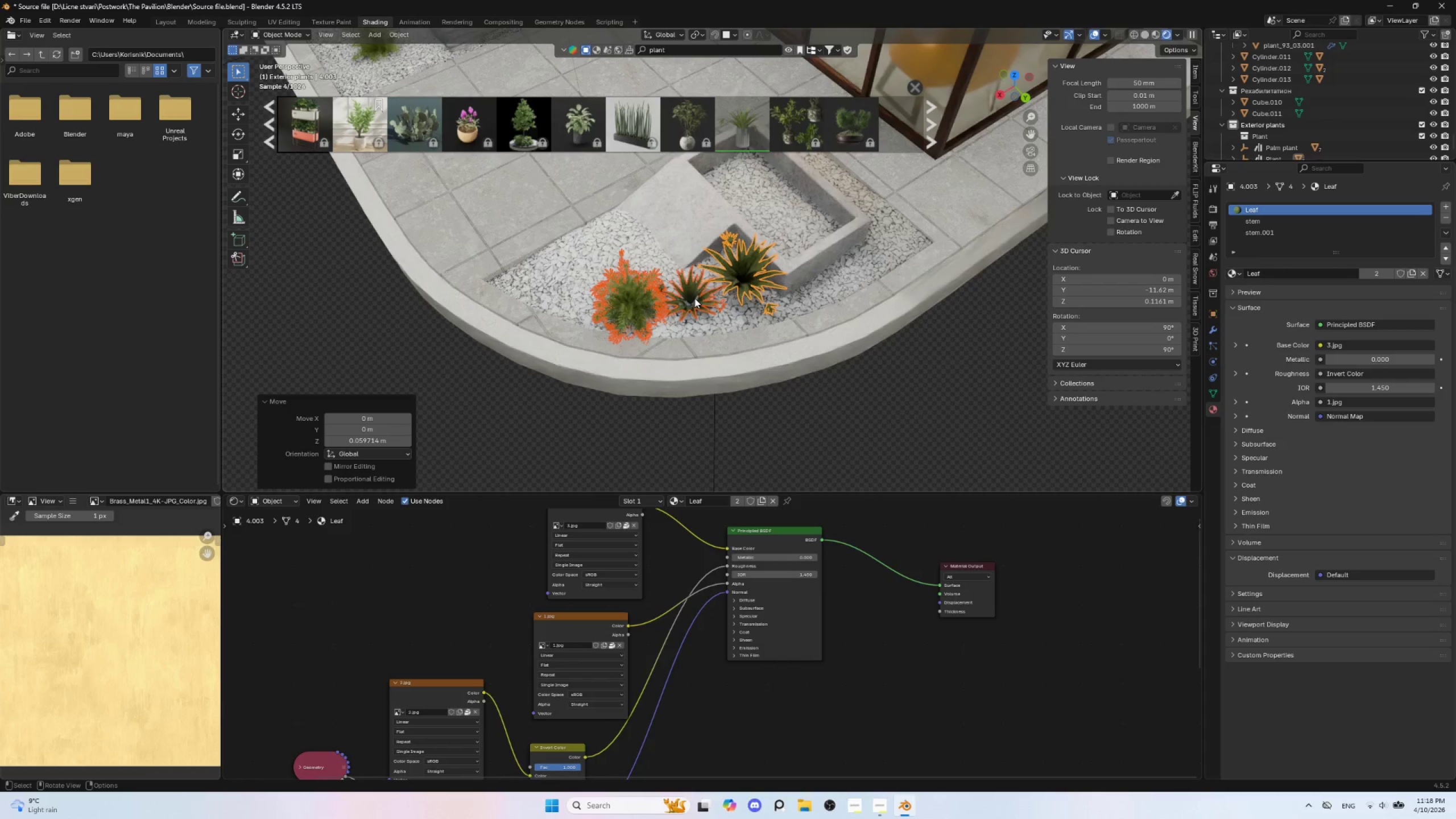 
hold_key(key=ShiftLeft, duration=25.19)
left_click([694, 298])
 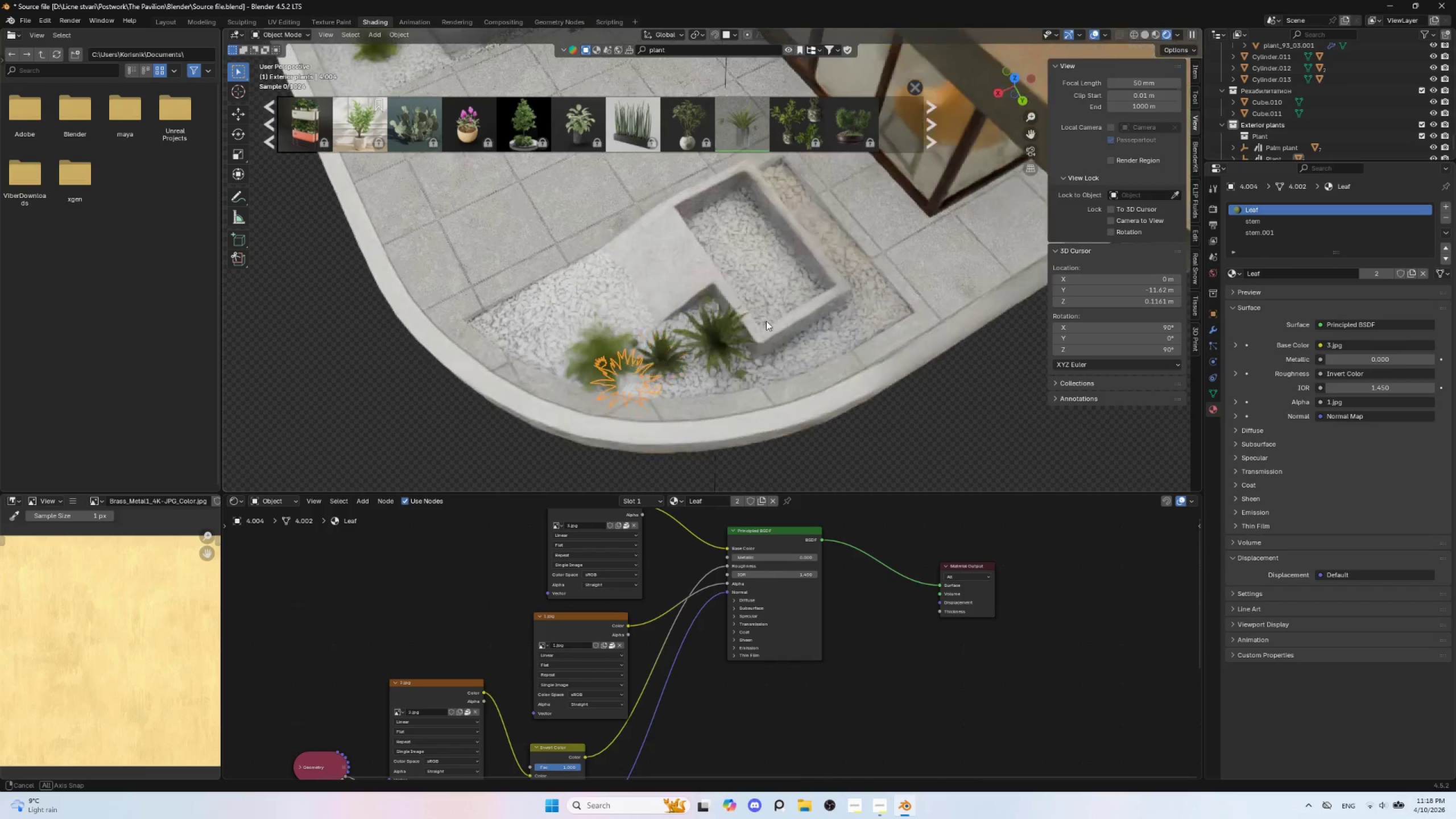 
hold_key(key=AltLeft, duration=0.86)
 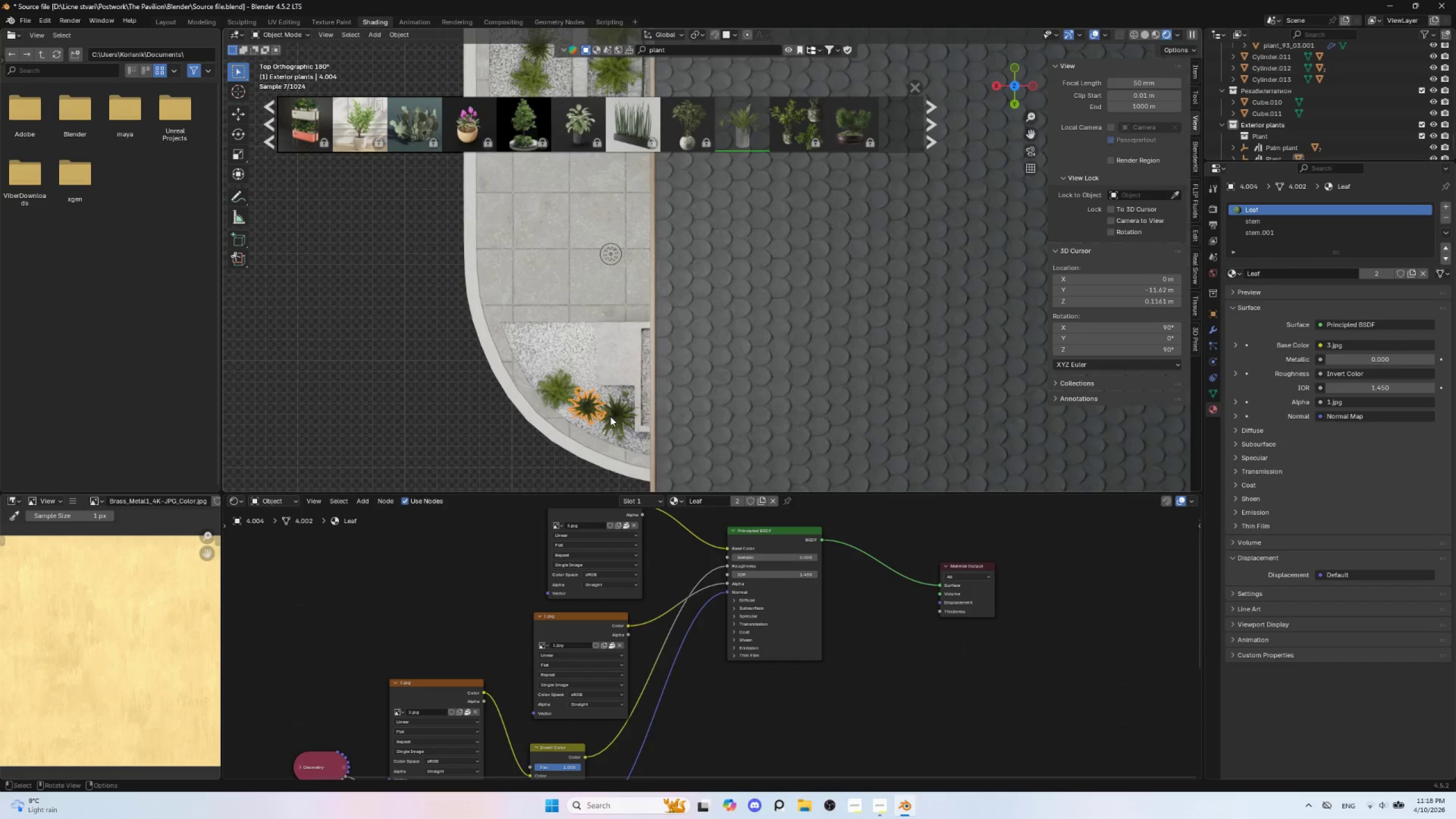 
key(Alt+D)
 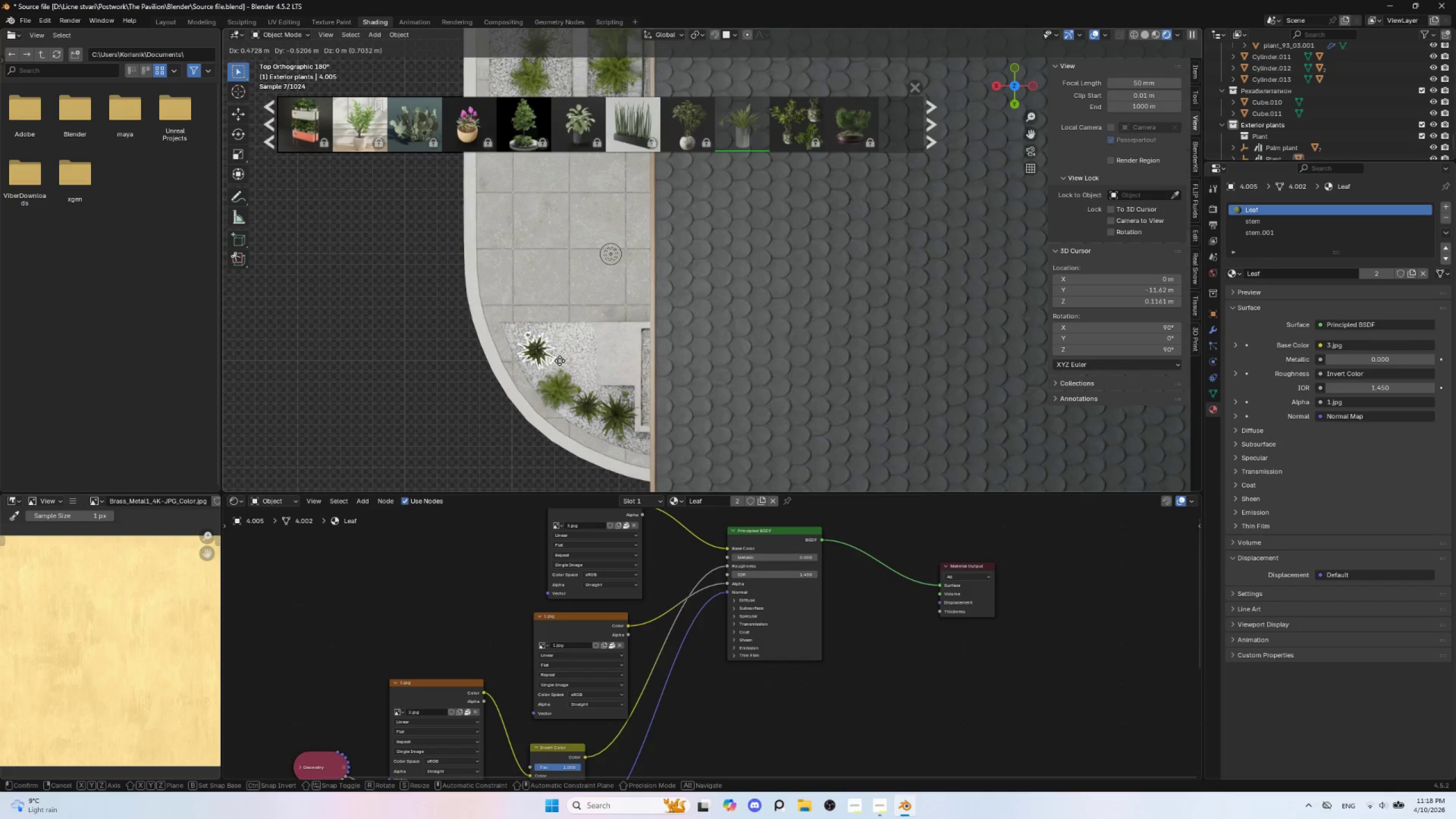 
left_click([560, 361])
 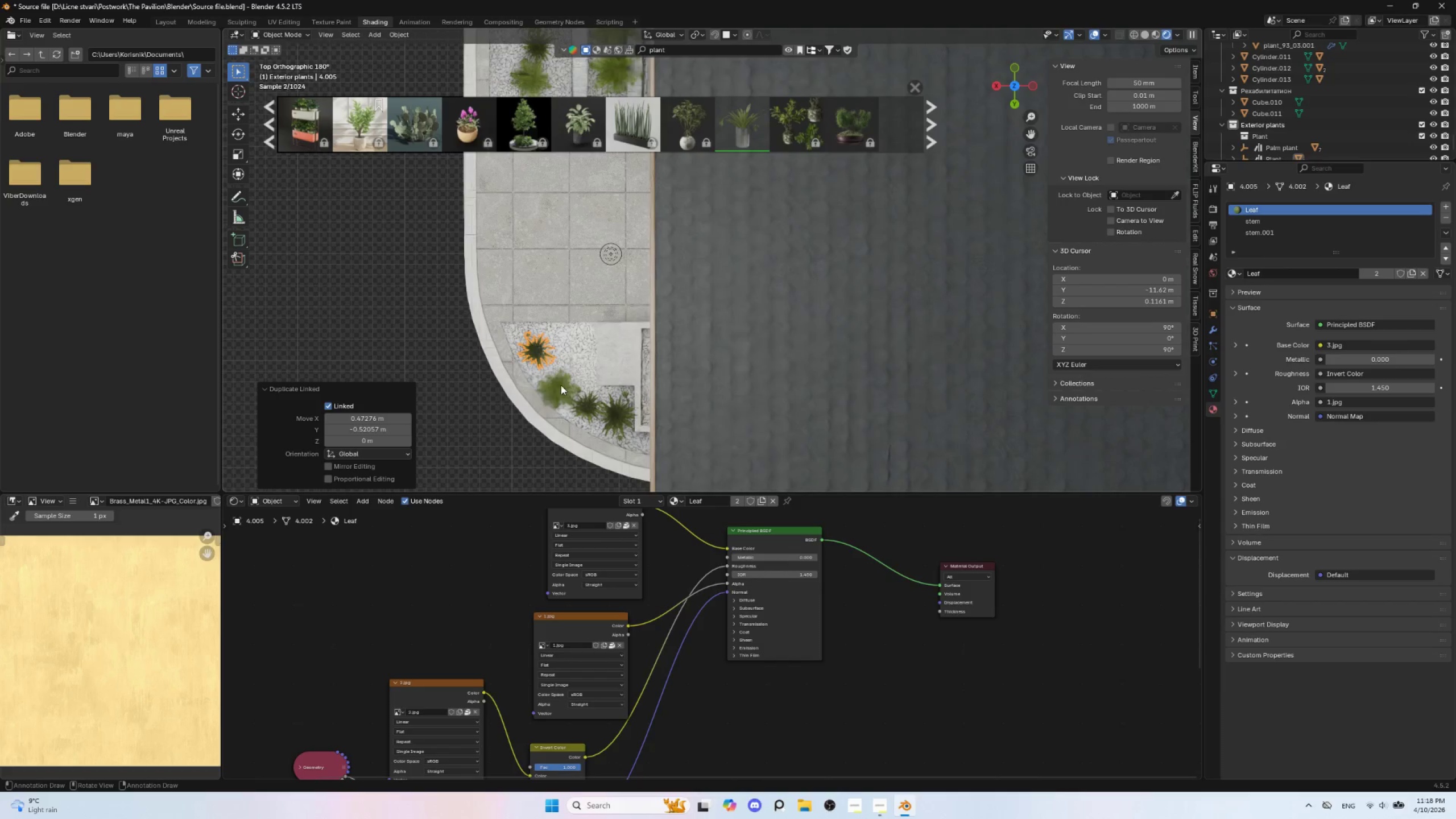 
left_click([560, 385])
 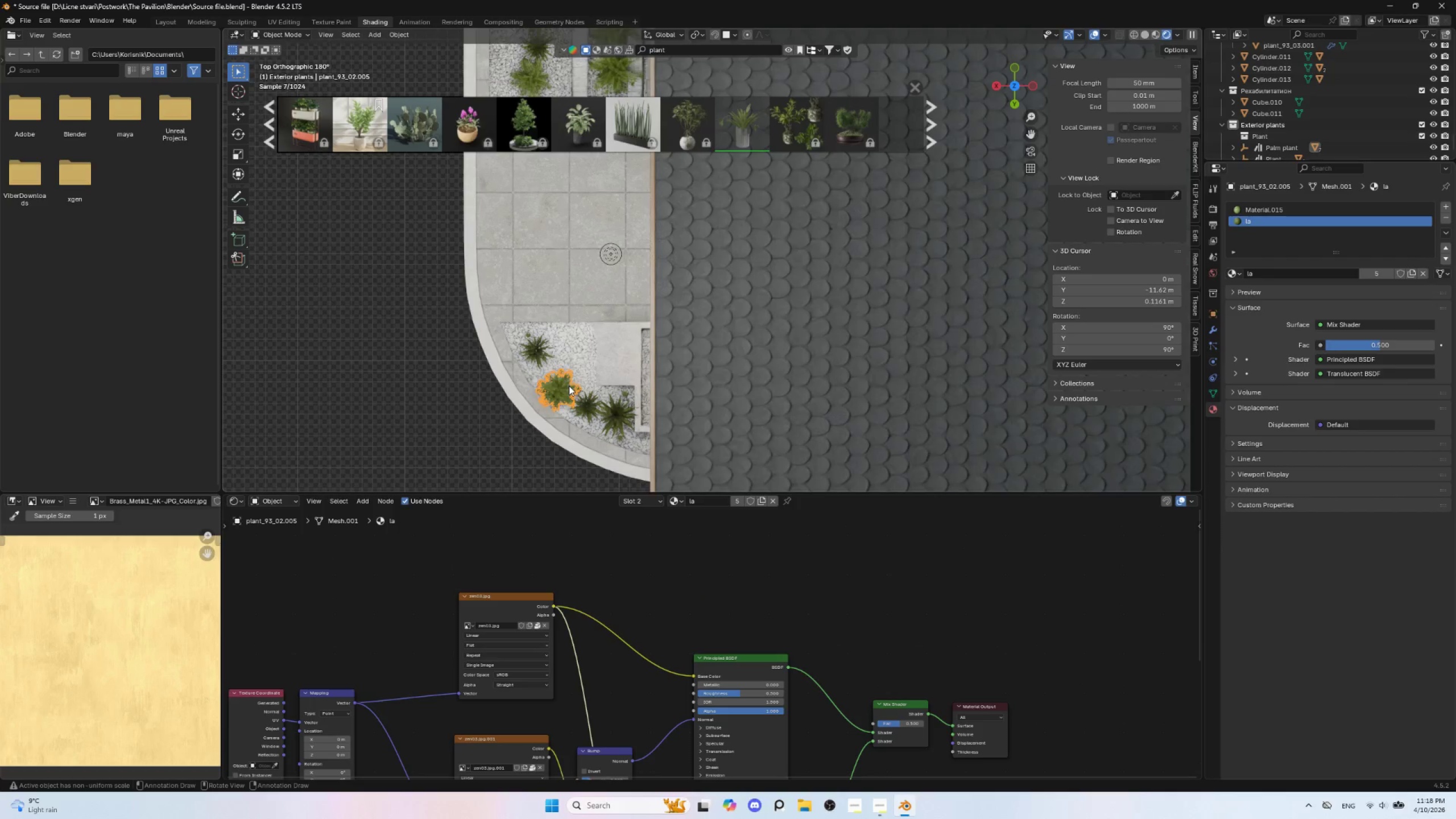 
key(Alt+D)
 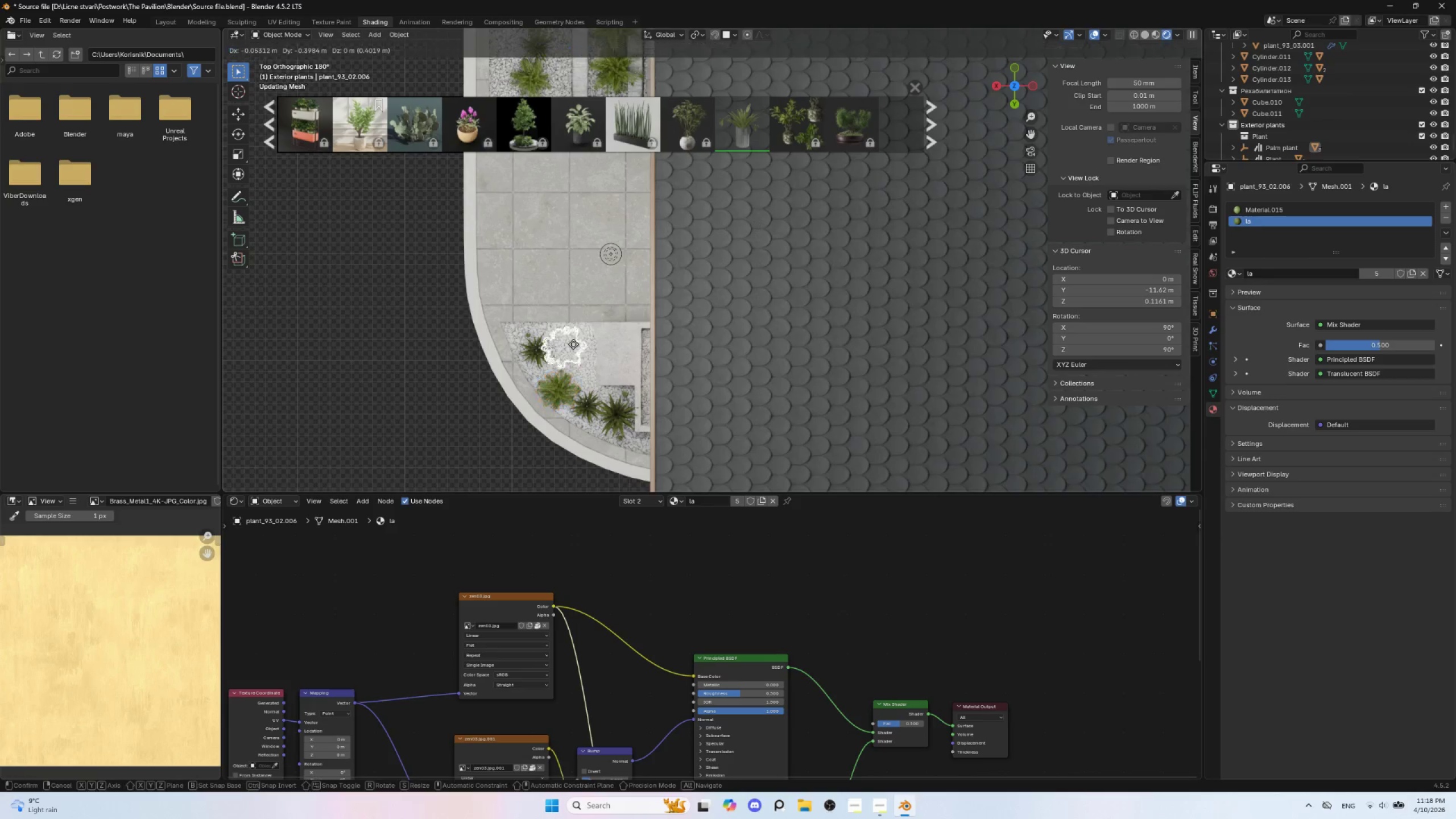 
left_click([579, 352])
 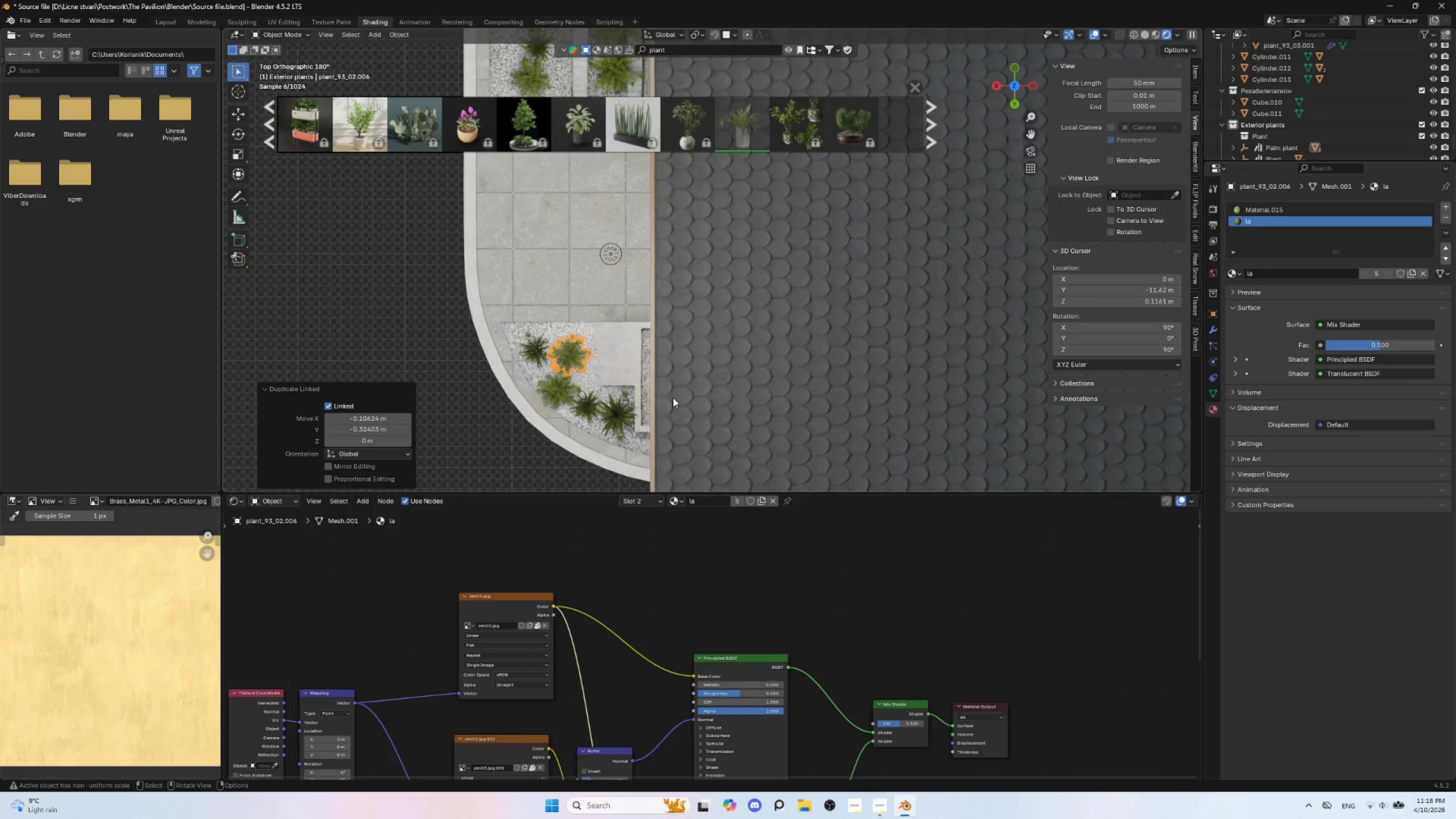 
key(S)
 